 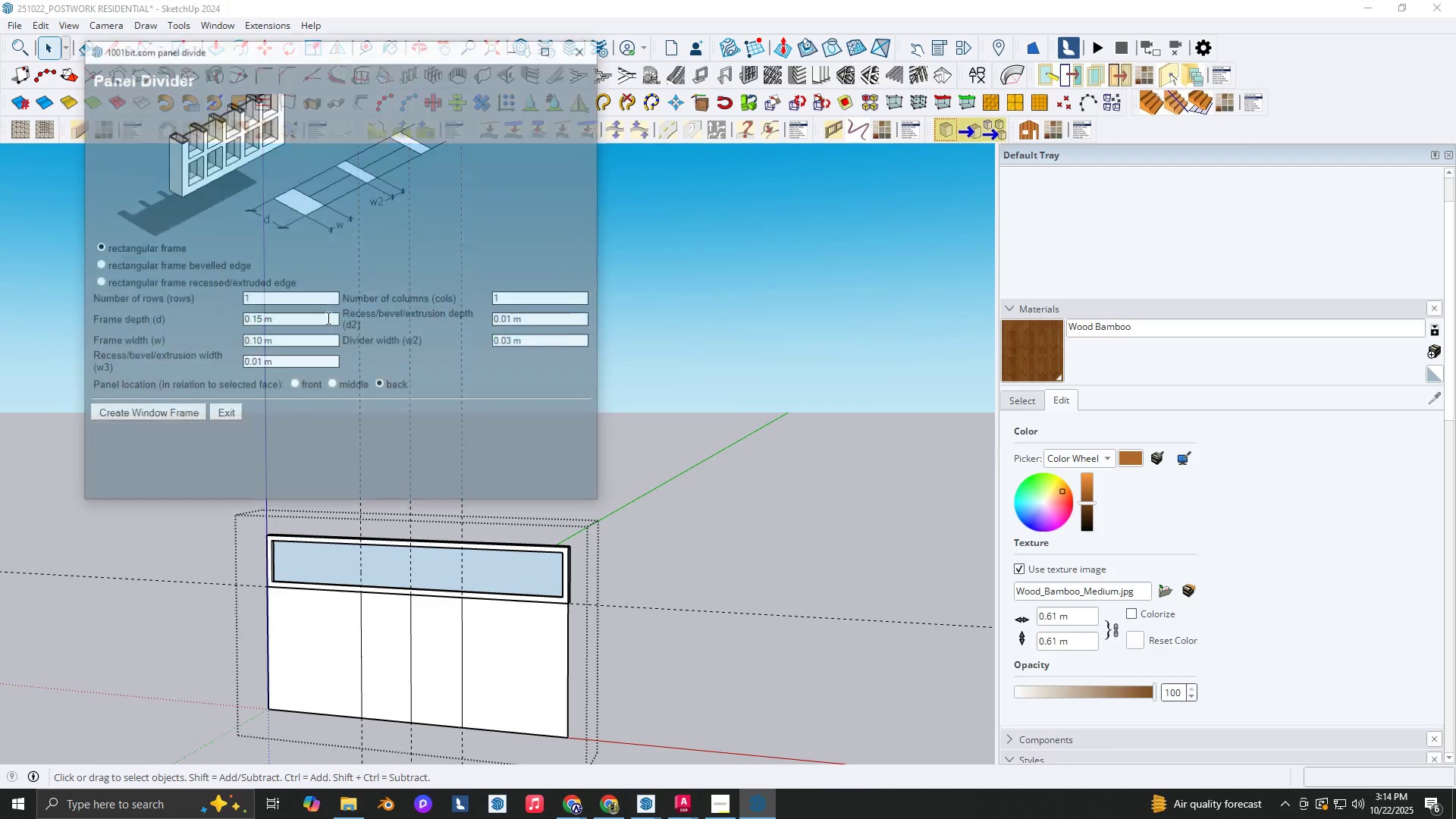 
left_click([164, 416])
 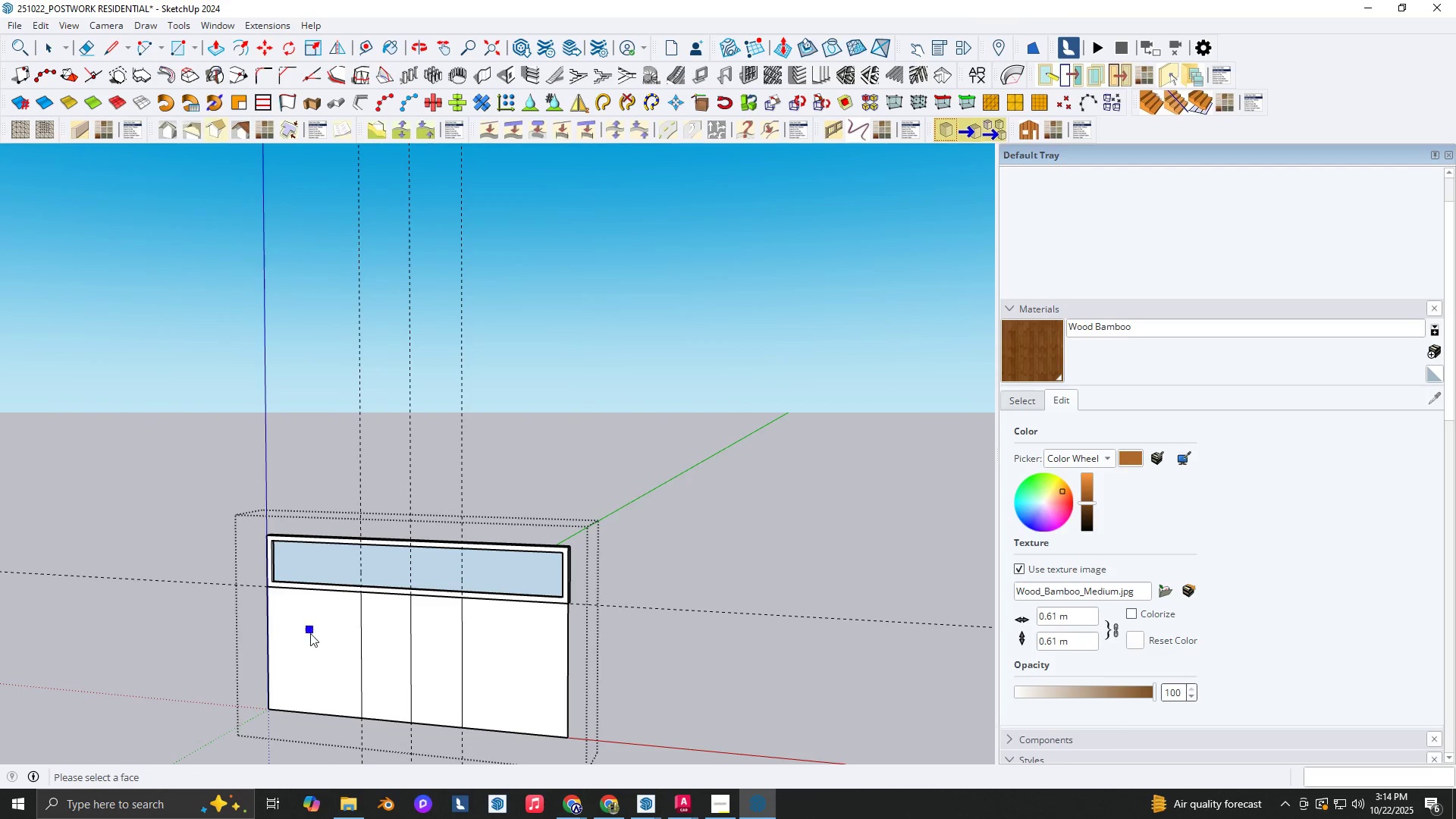 
left_click([310, 633])
 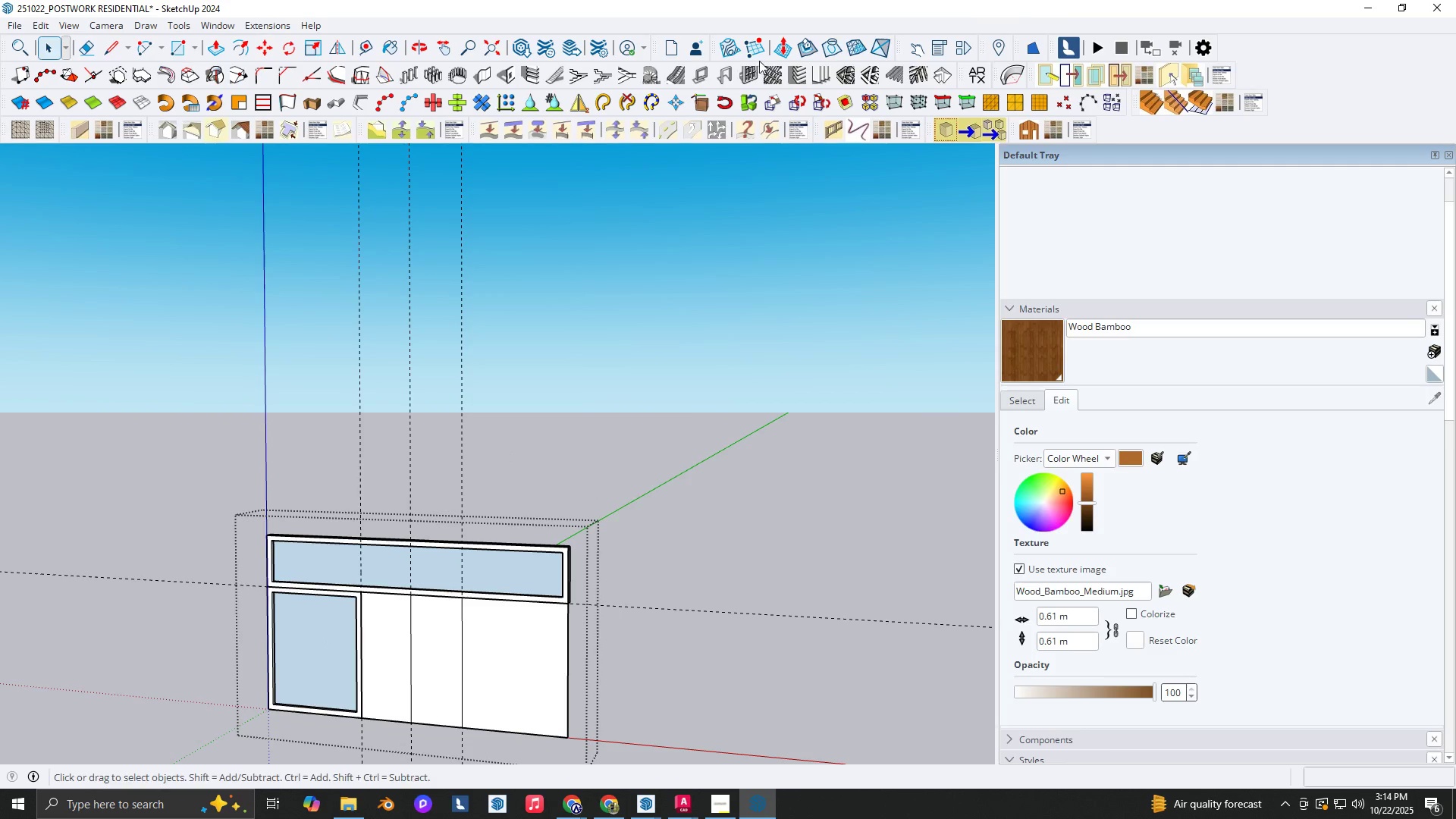 
left_click([751, 67])
 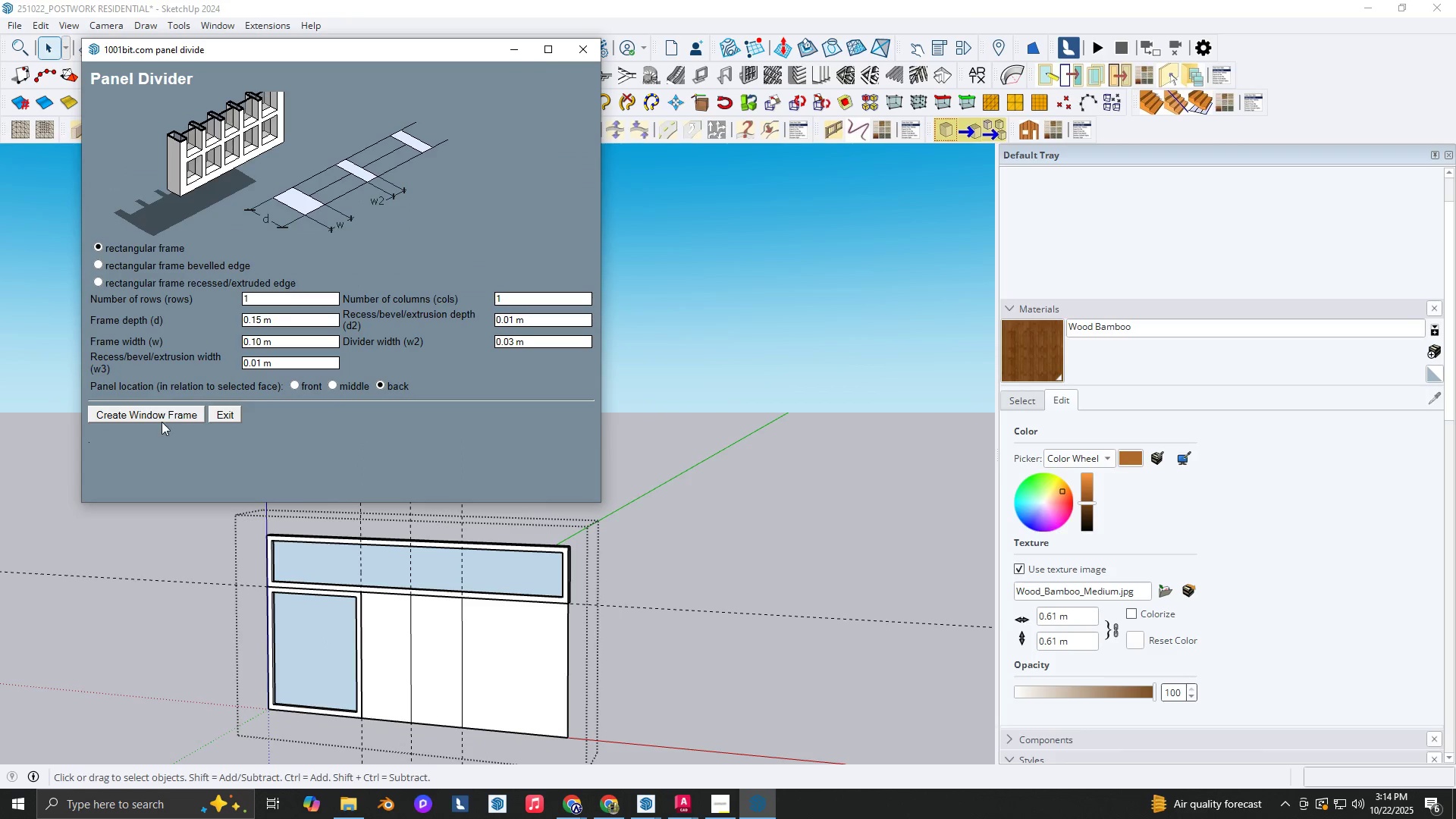 
left_click([156, 416])
 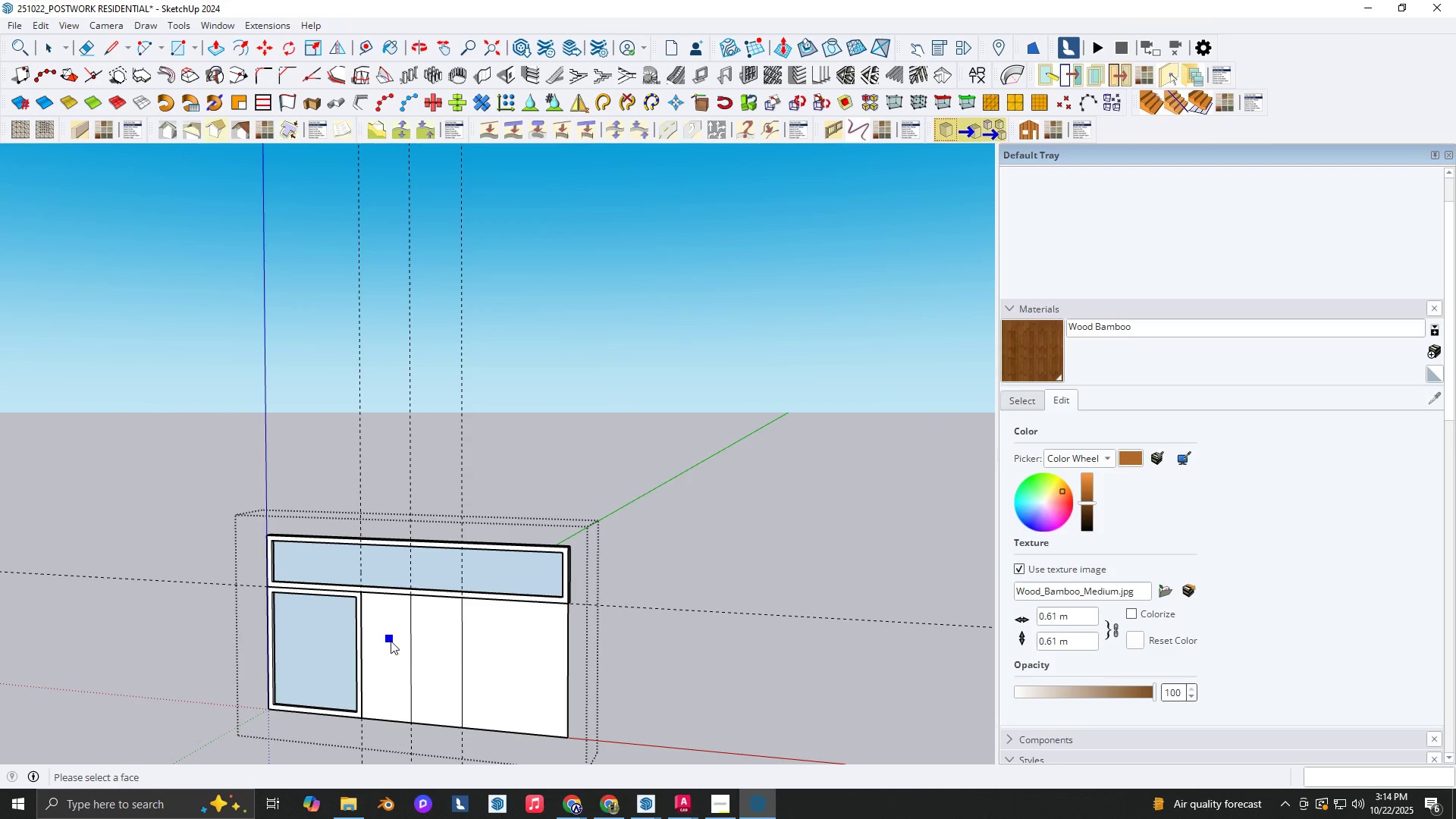 
left_click([391, 641])
 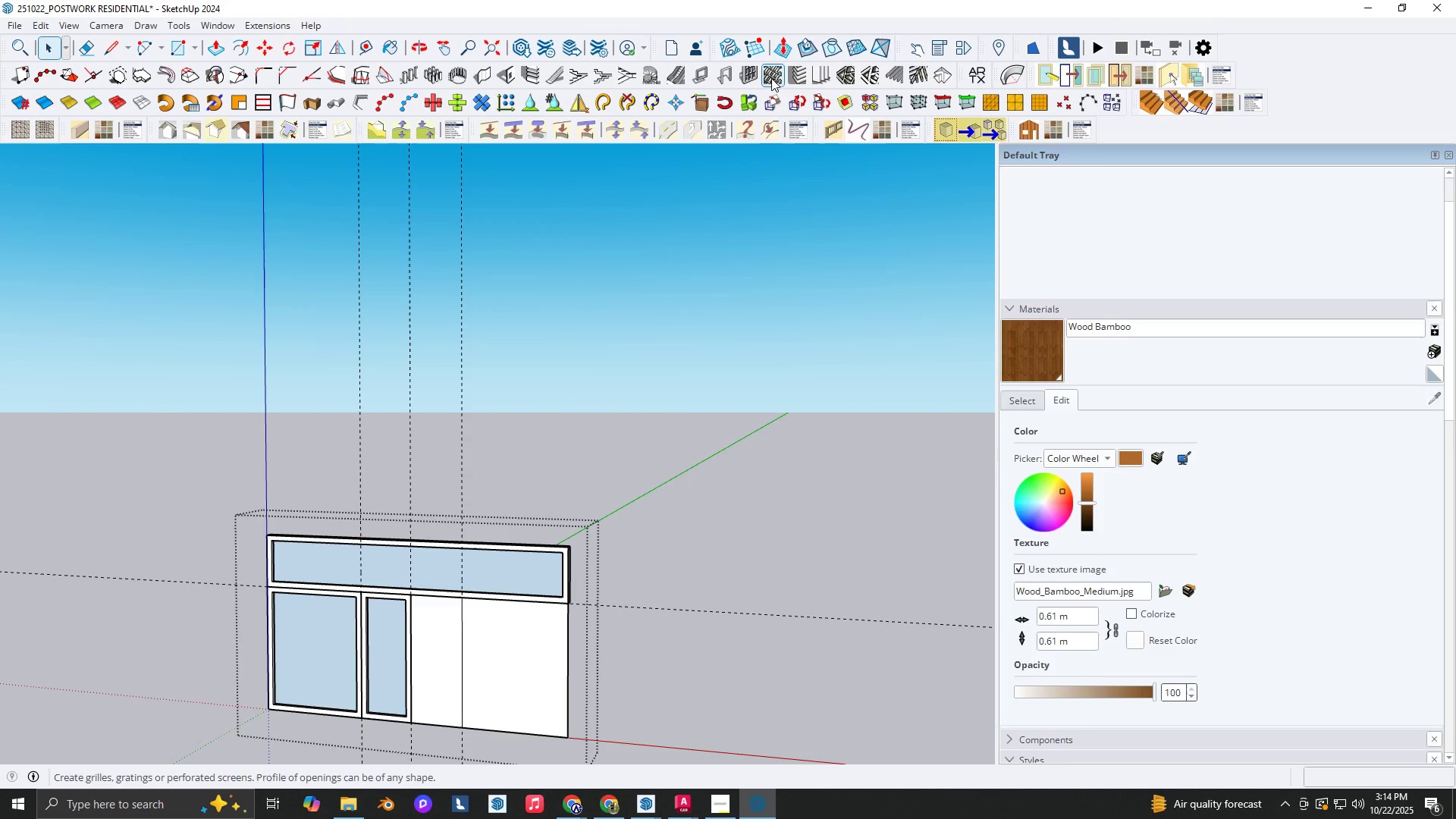 
left_click([755, 70])
 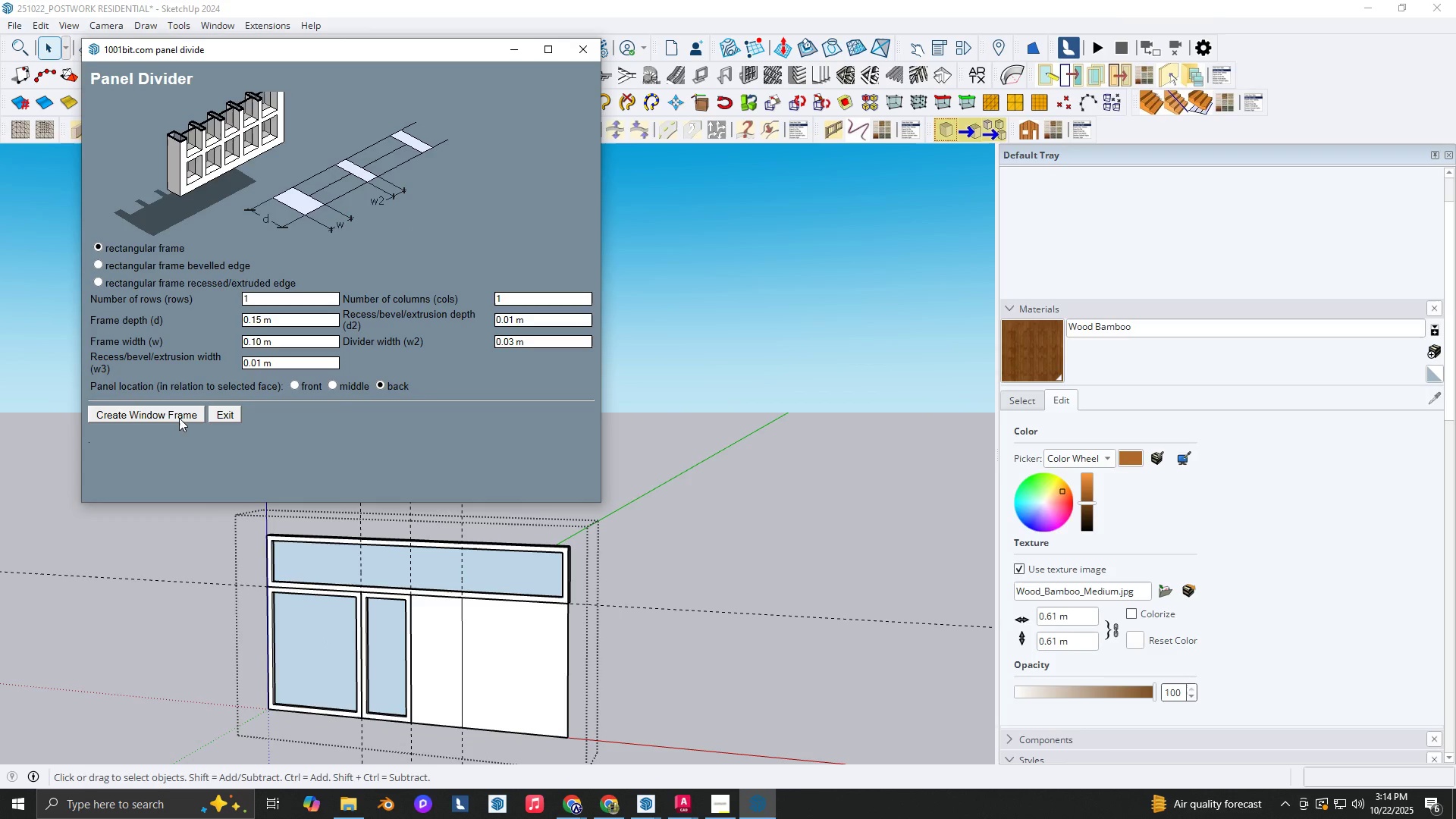 
left_click([177, 418])
 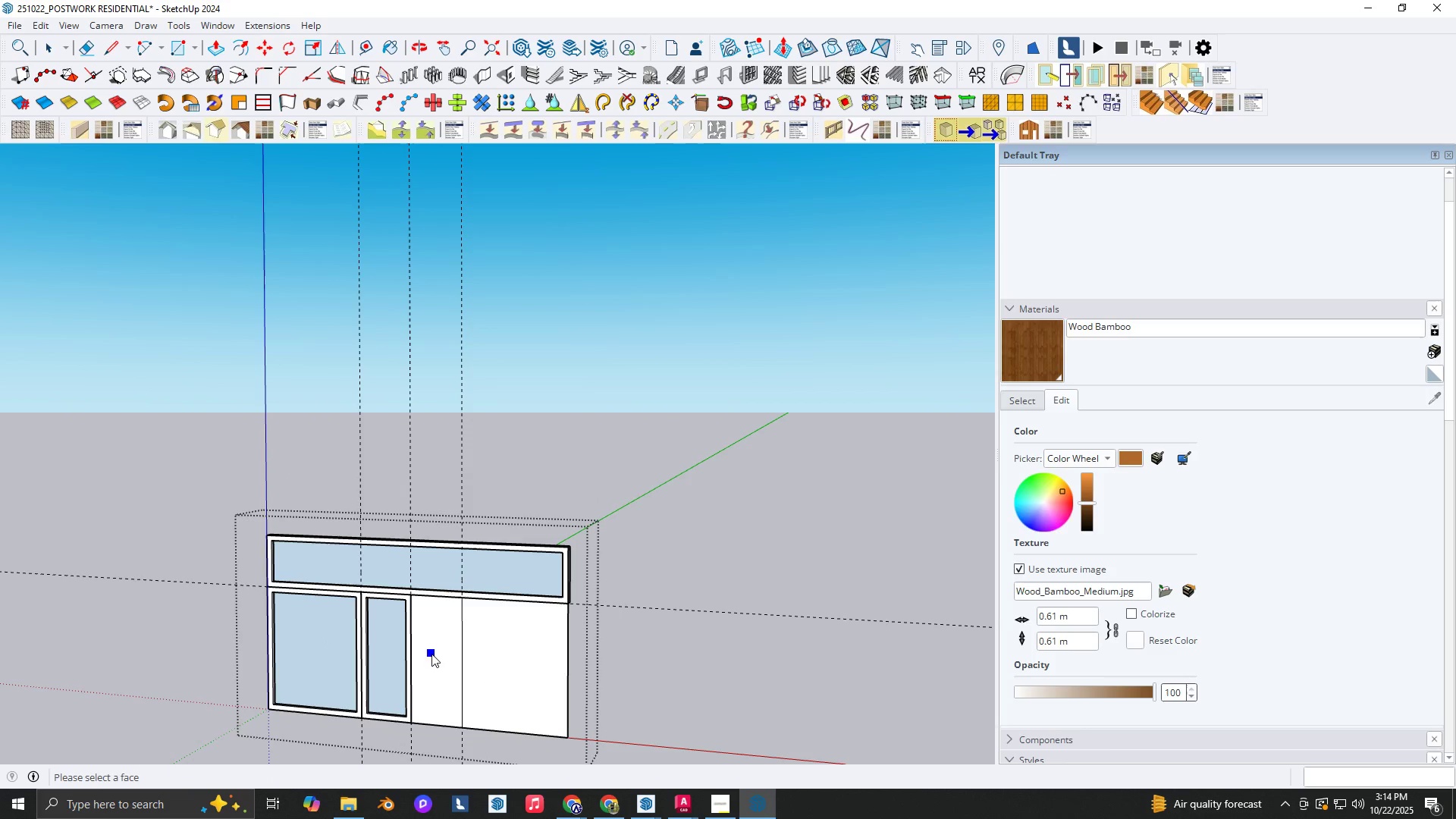 
left_click([444, 657])
 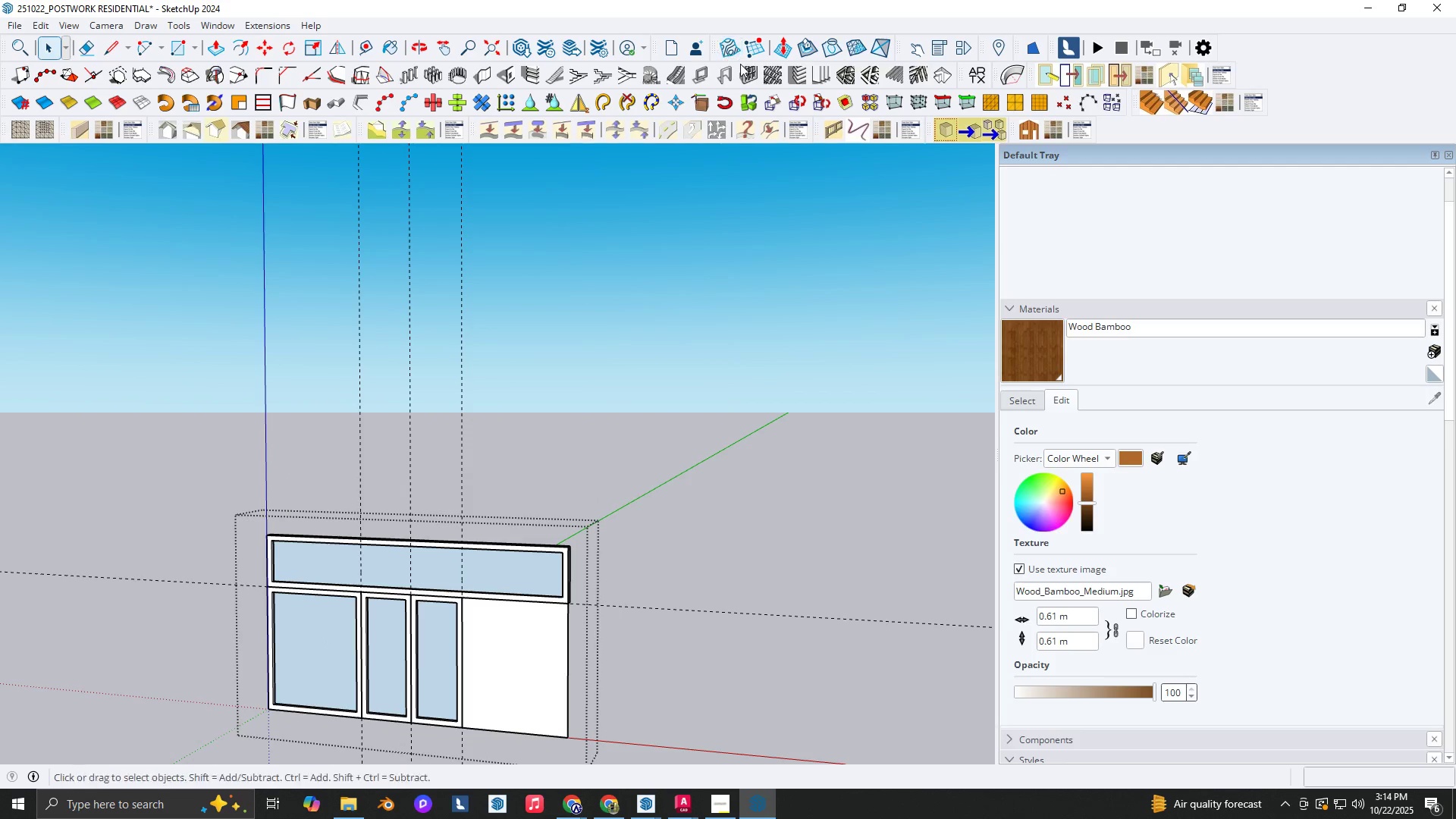 
left_click([747, 72])
 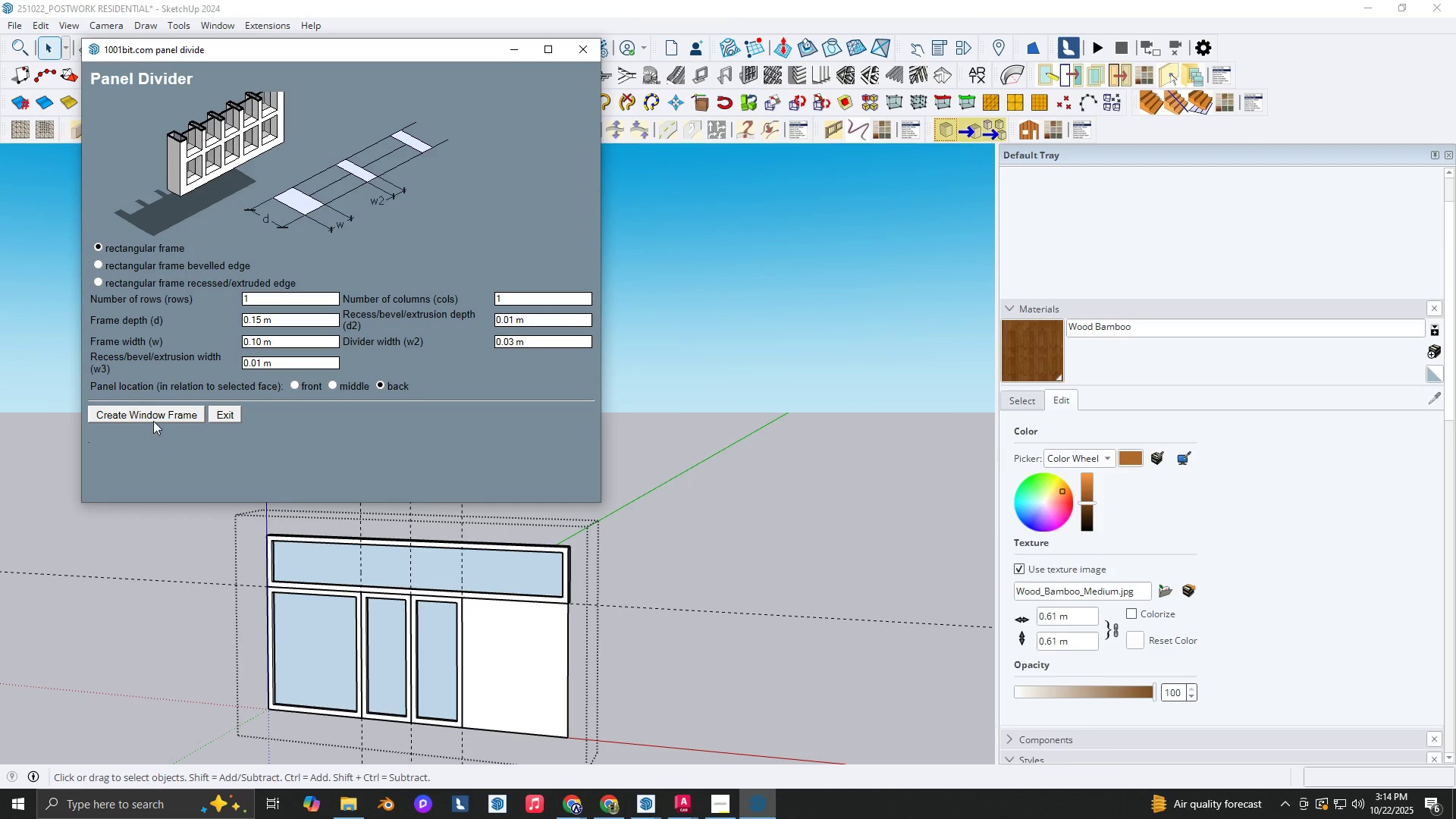 
left_click([152, 416])
 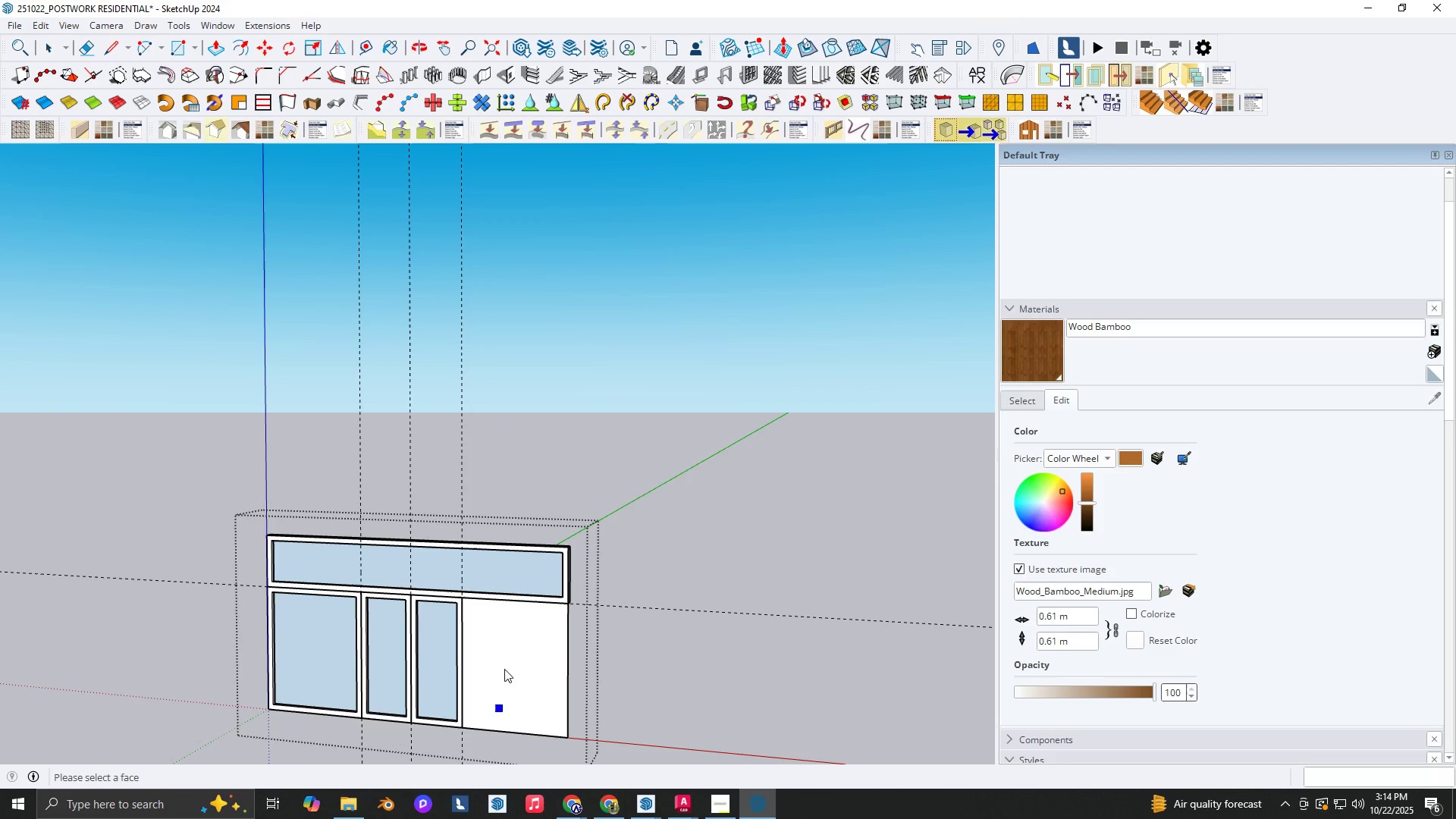 
left_click([505, 668])
 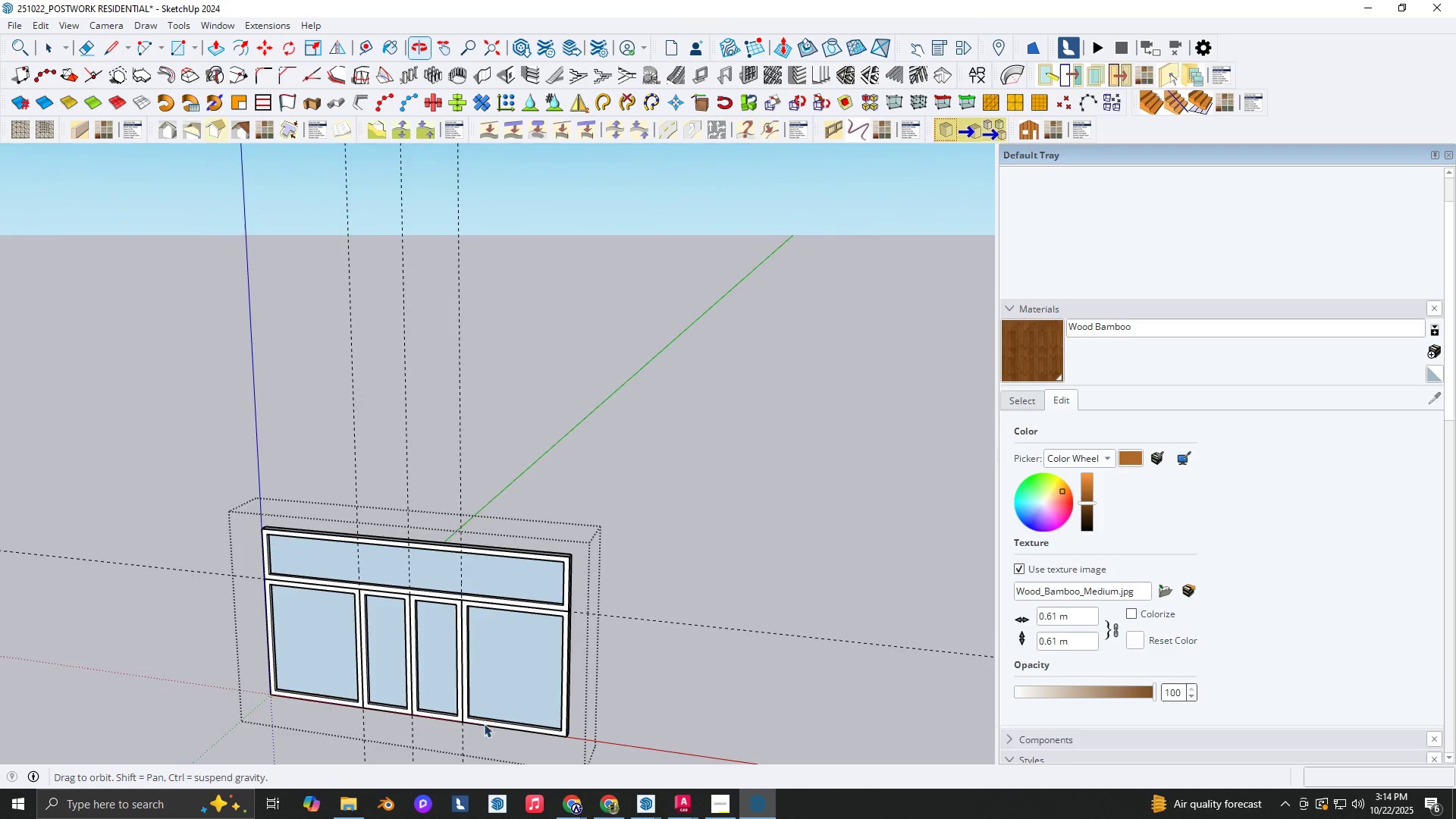 
scroll: coordinate [497, 636], scroll_direction: down, amount: 2.0
 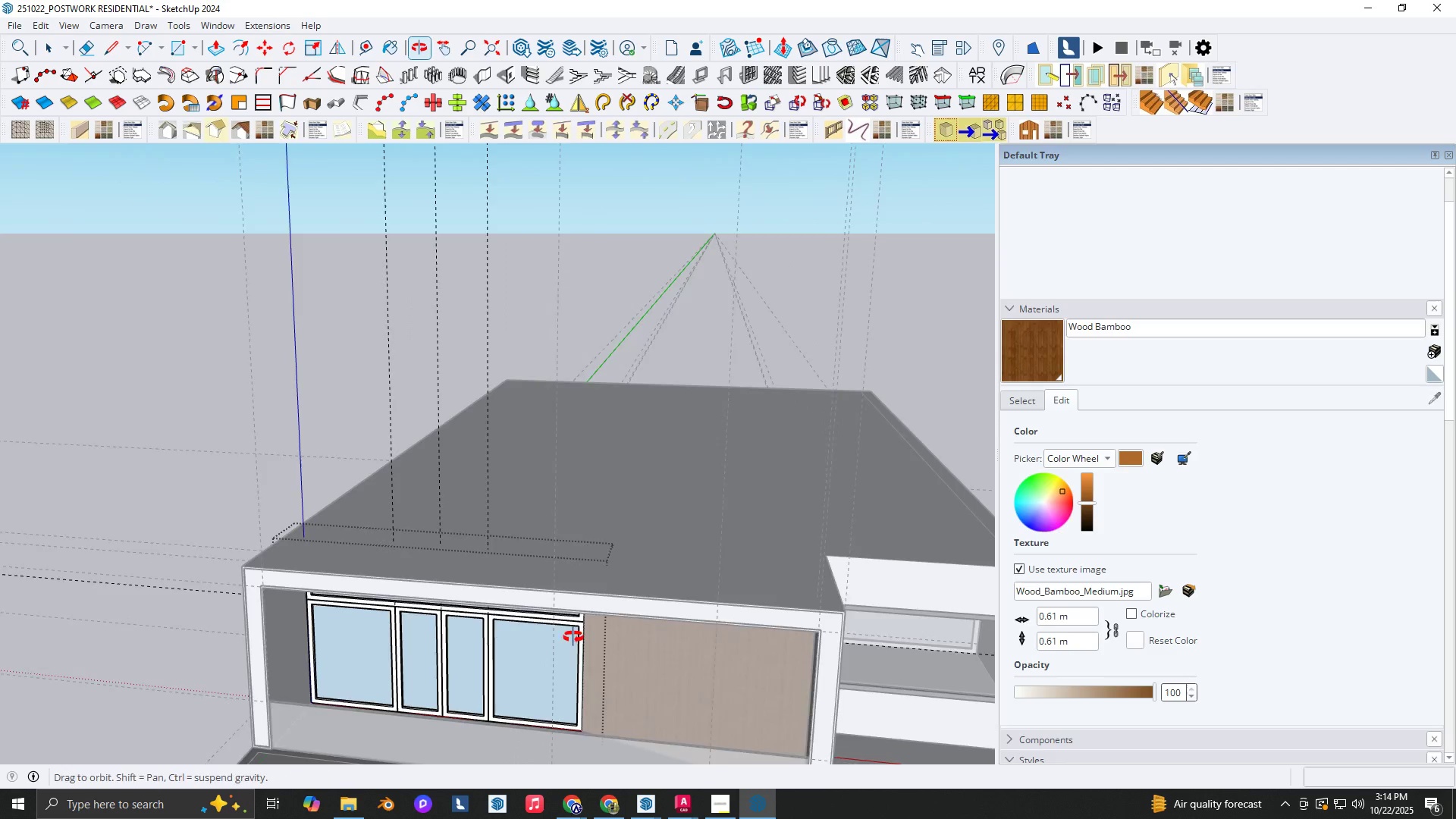 
key(B)
 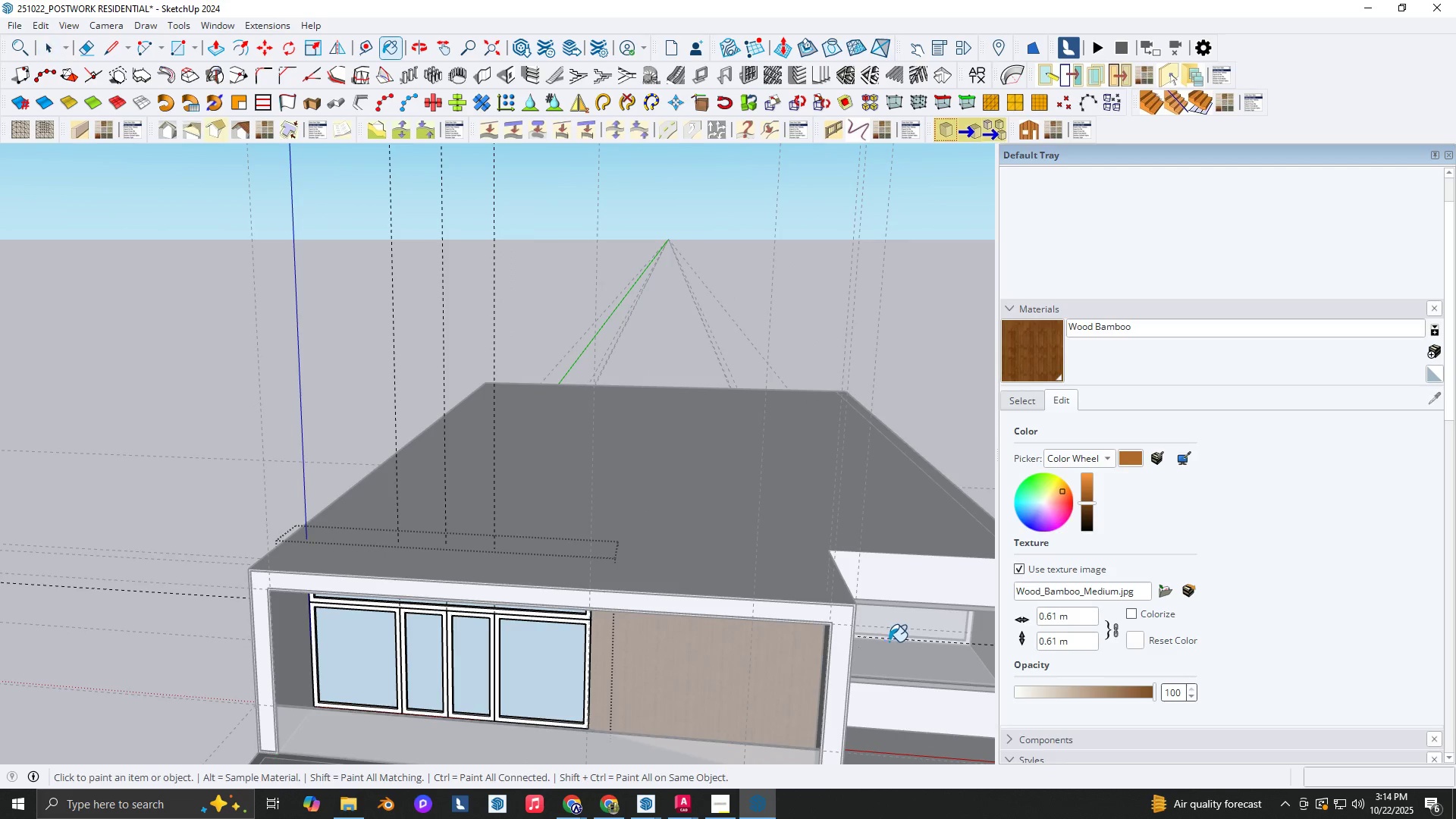 
hold_key(key=AltLeft, duration=1.18)
left_click([899, 681])
 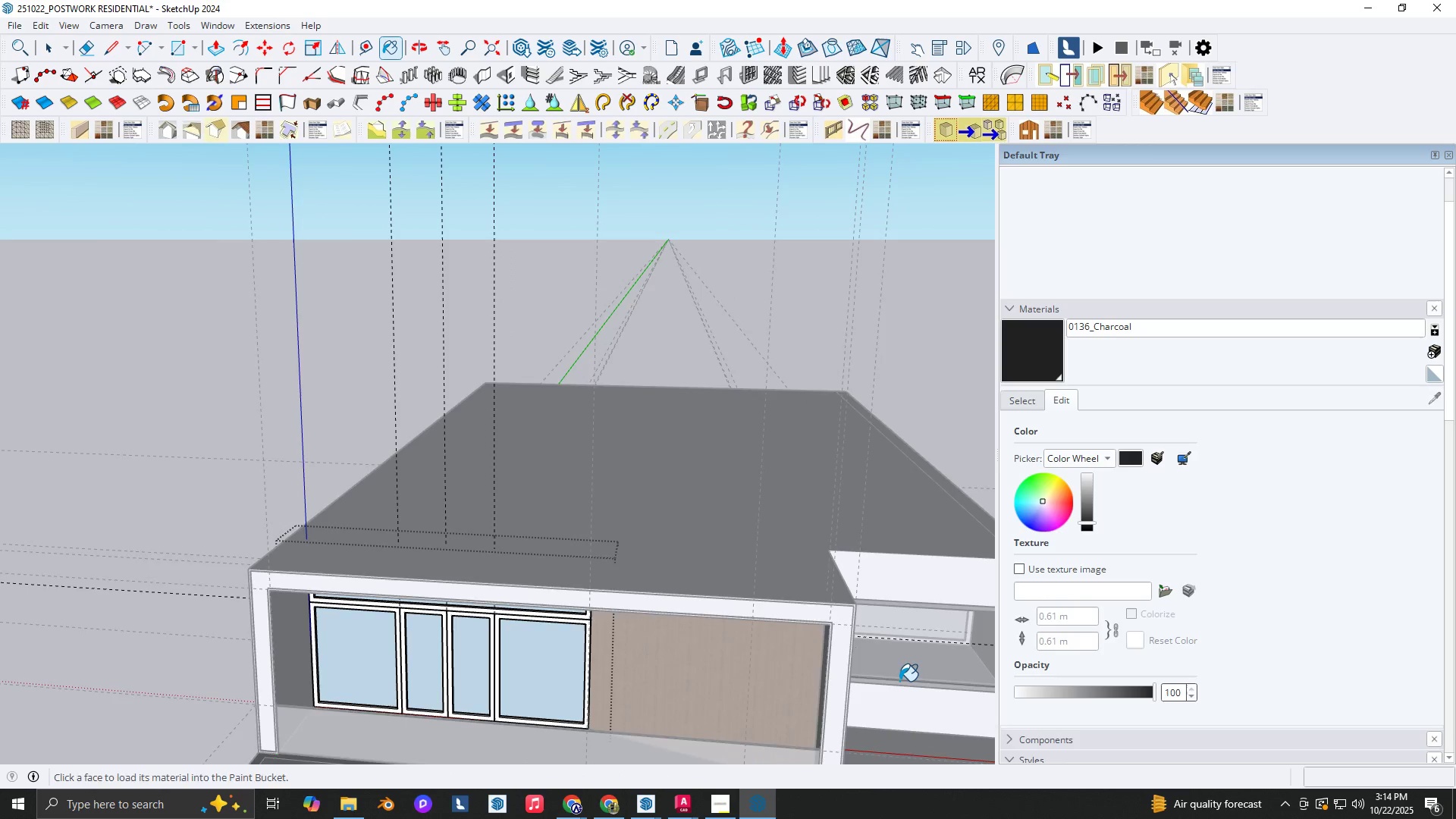 
key(Backquote)
 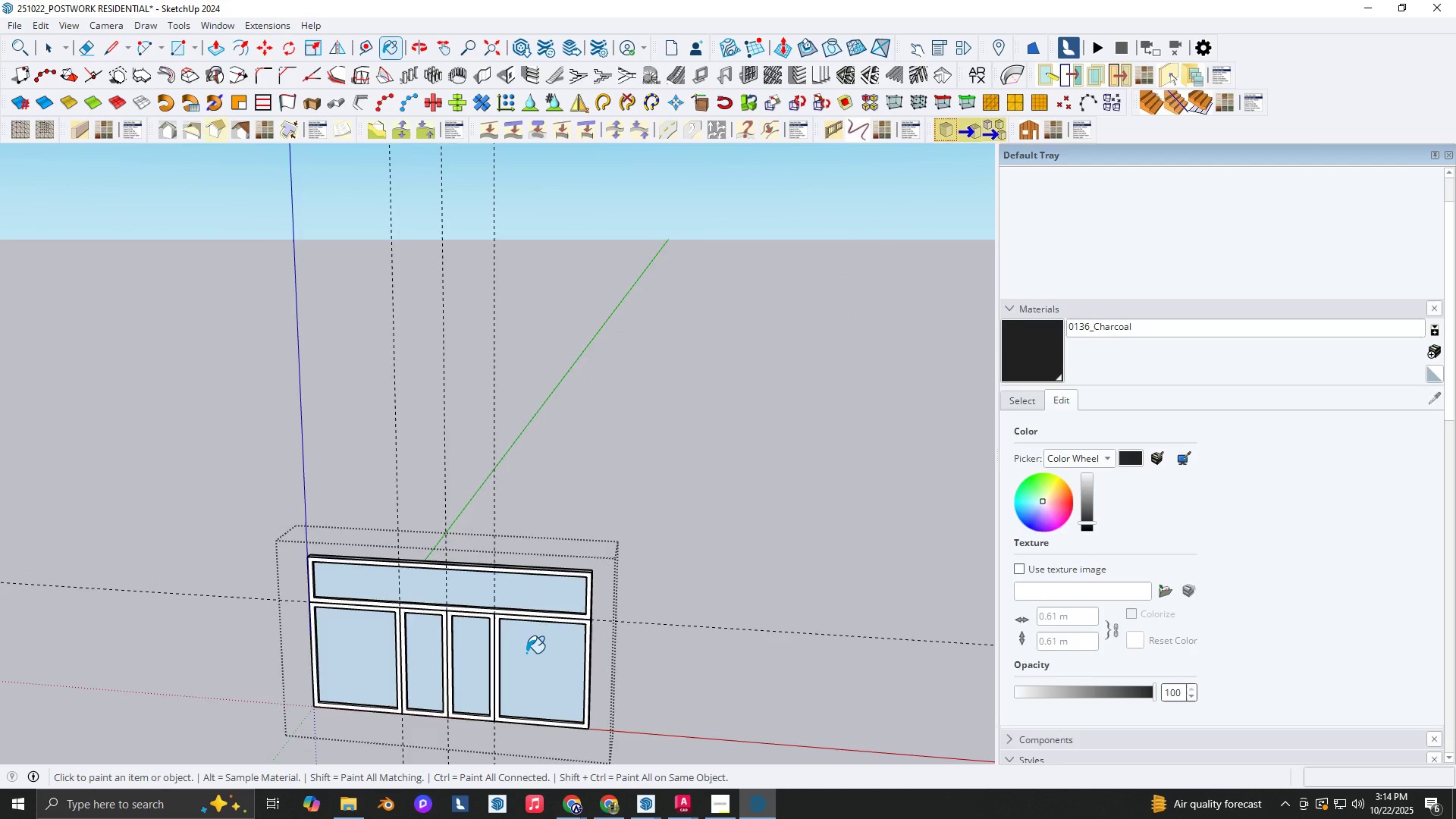 
scroll: coordinate [526, 653], scroll_direction: up, amount: 3.0
 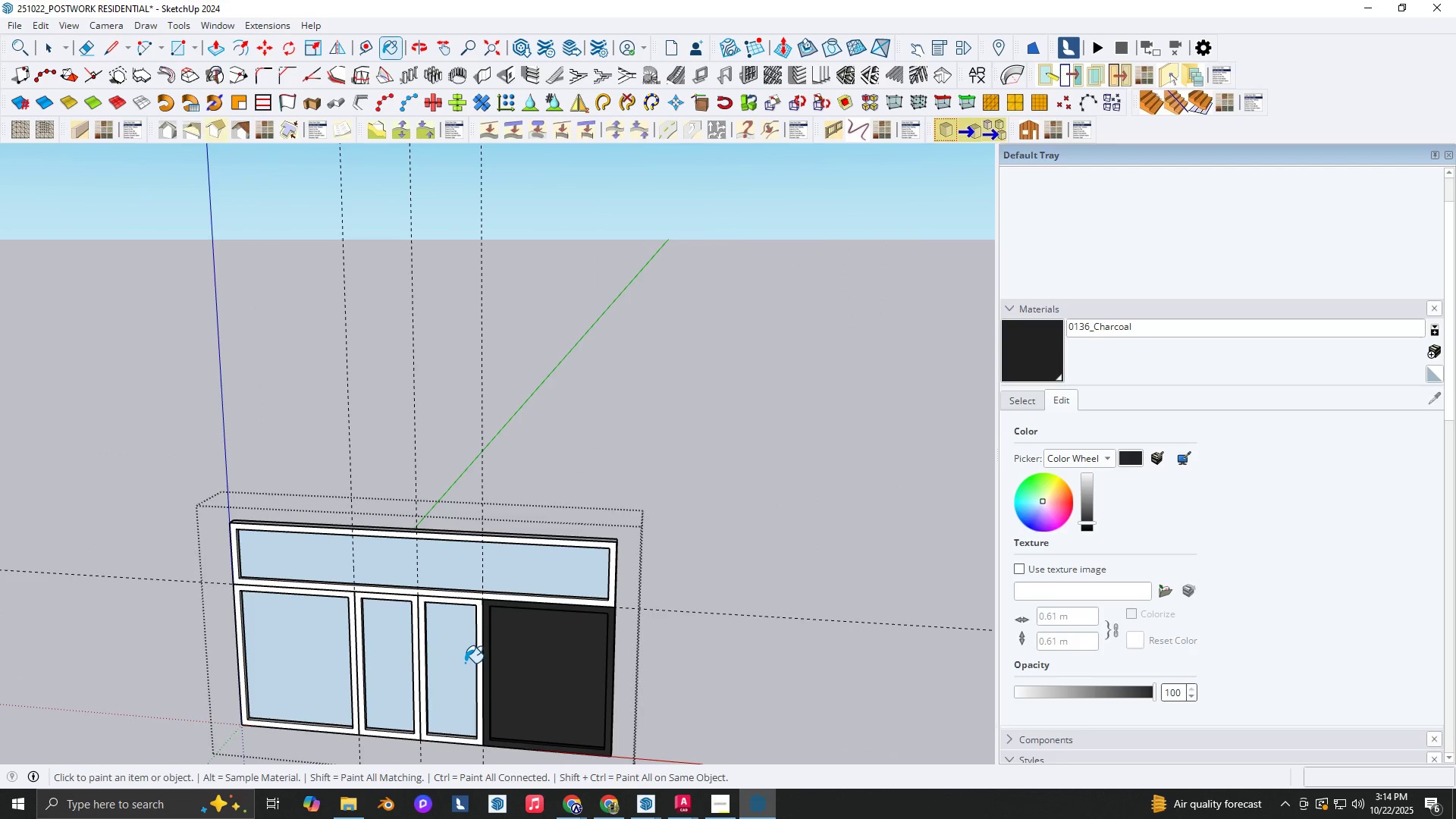 
double_click([462, 663])
 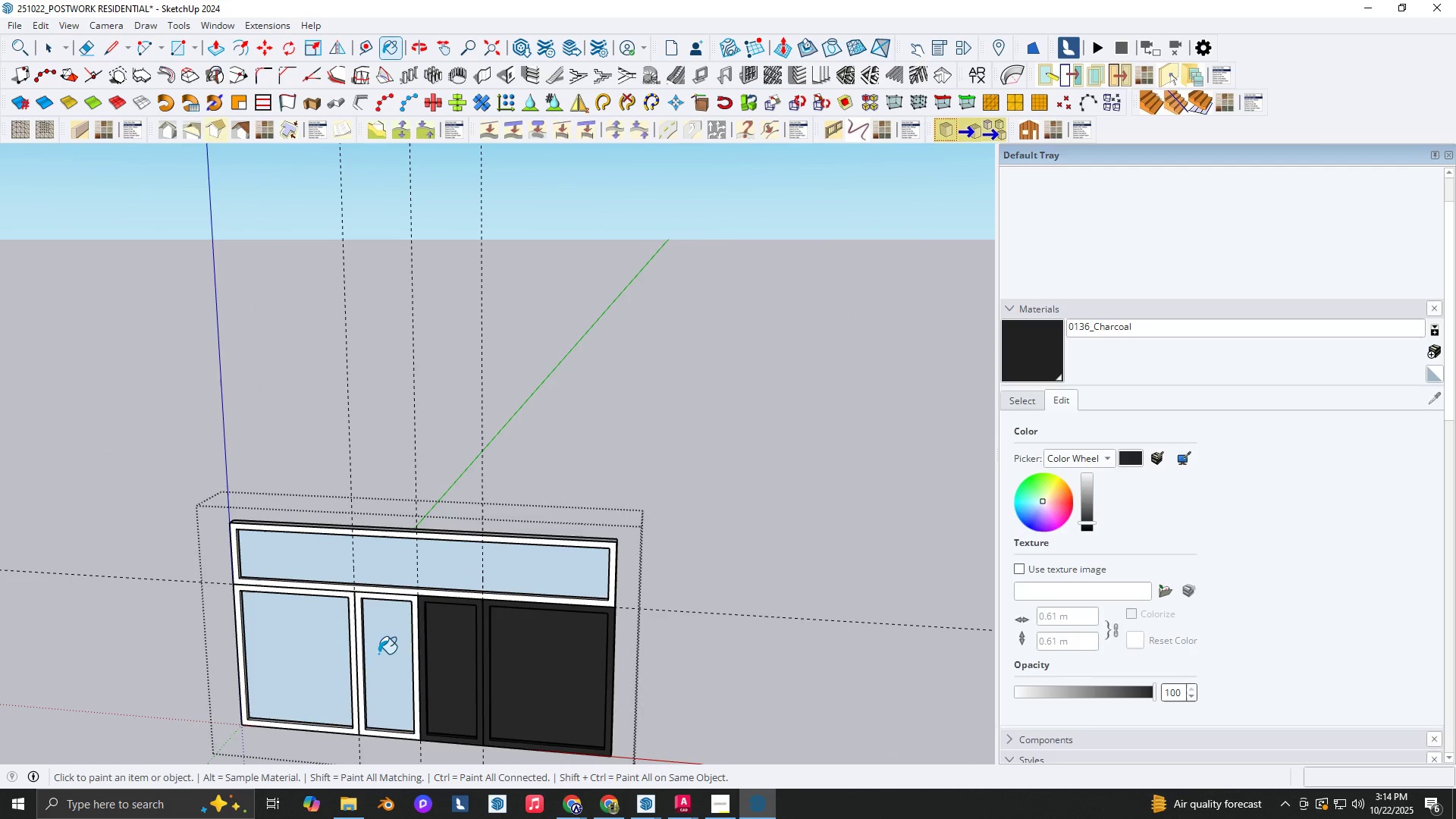 
triple_click([378, 654])
 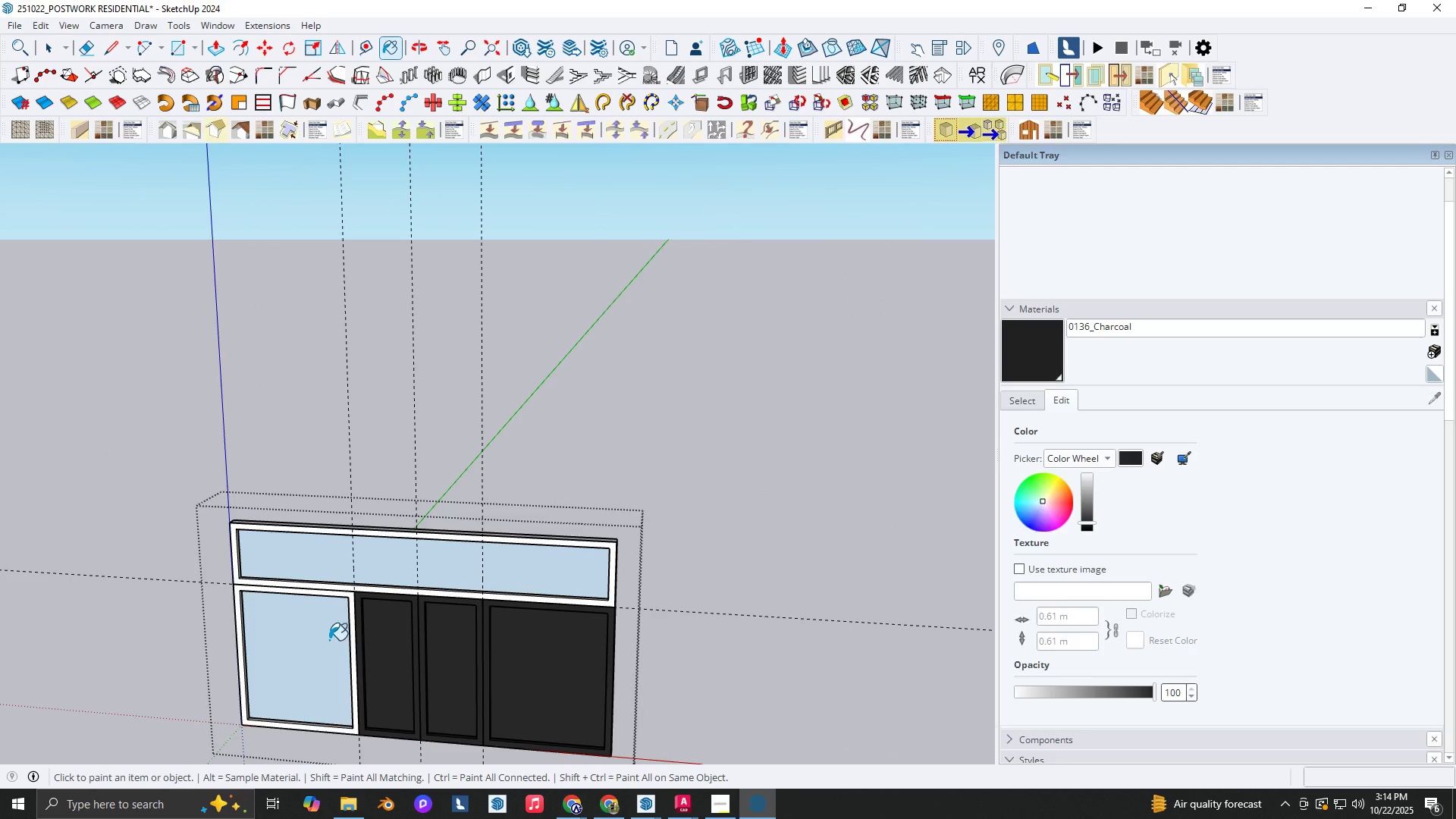 
triple_click([329, 640])
 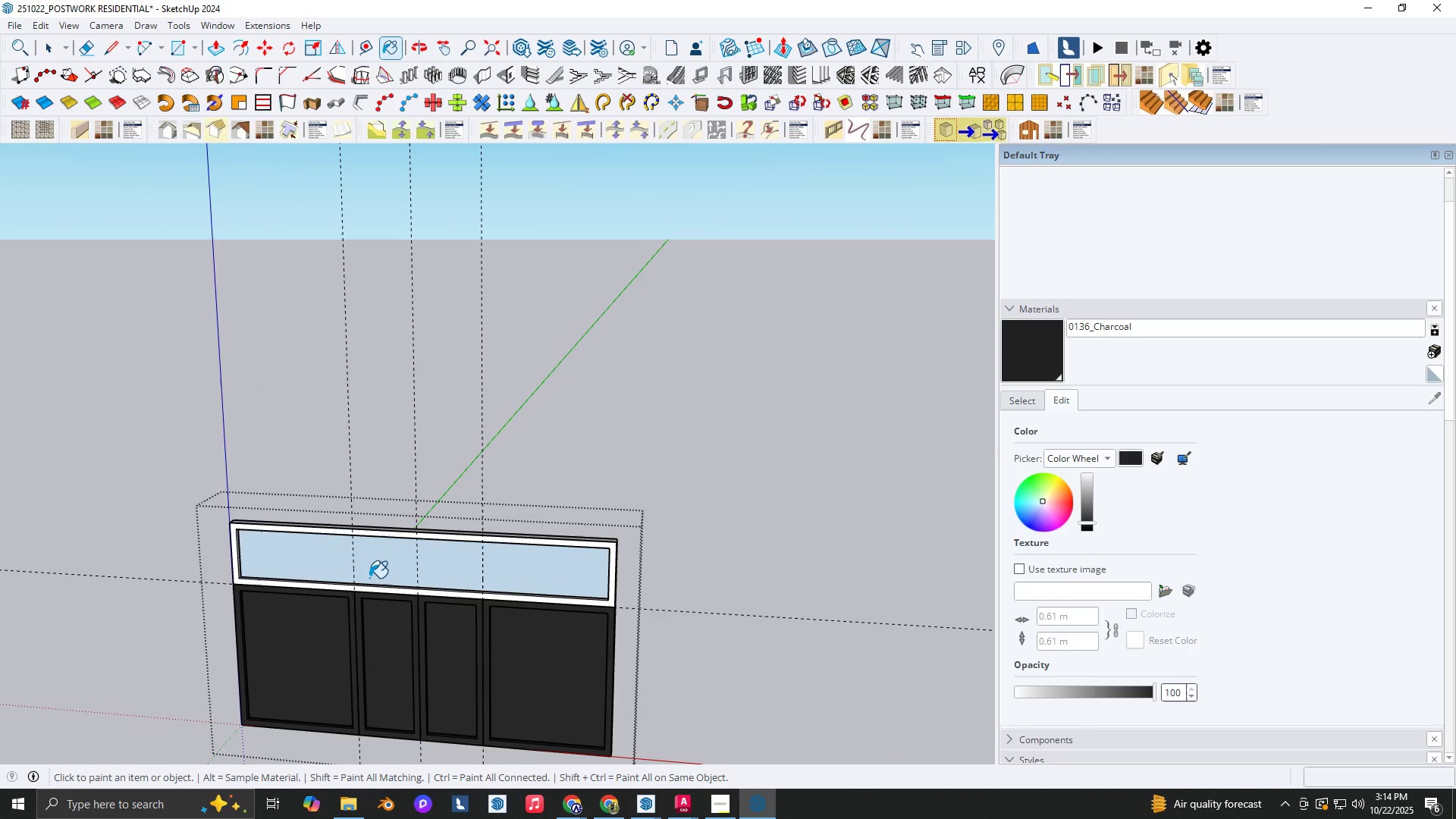 
triple_click([369, 578])
 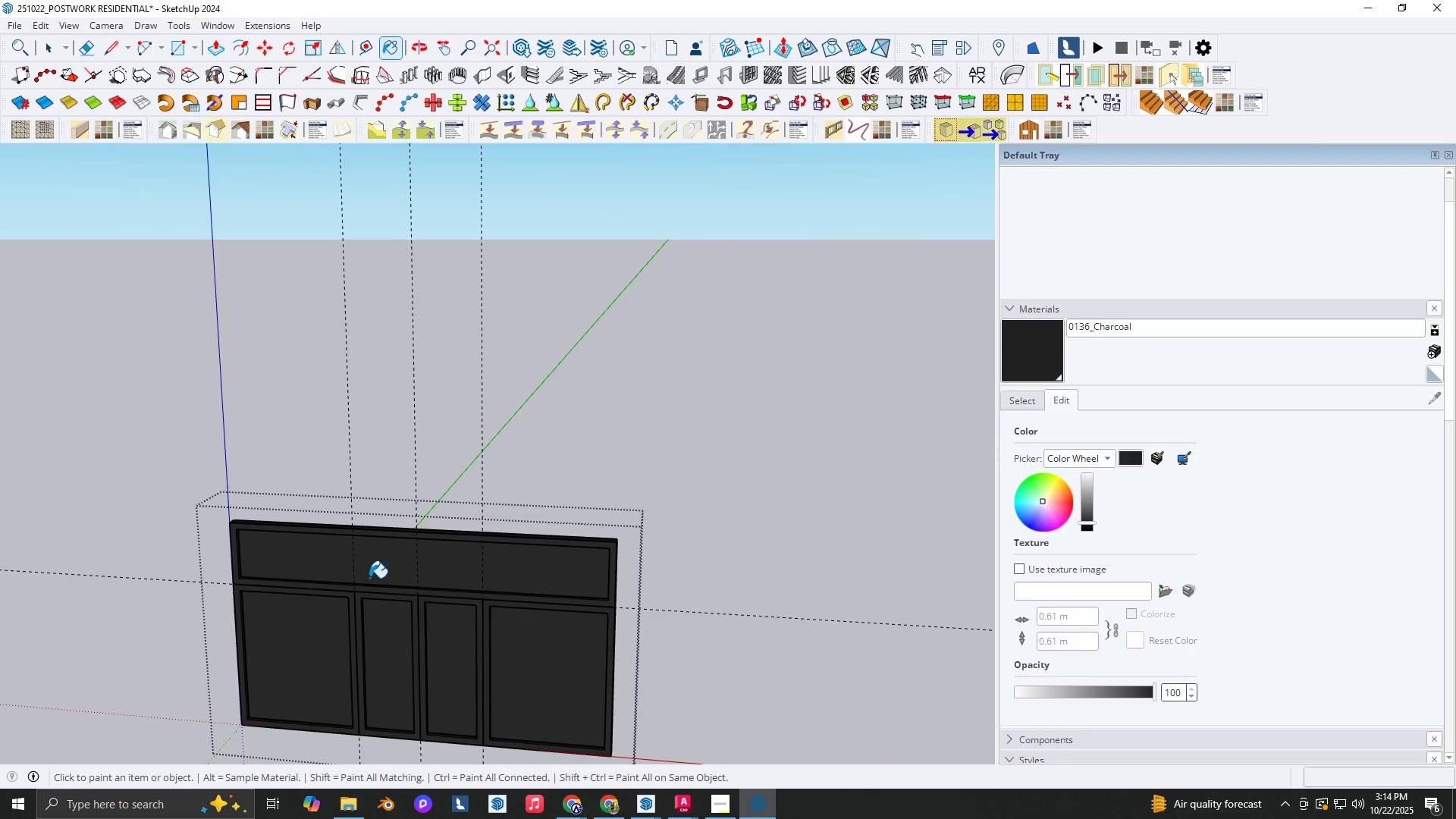 
key(Backquote)
 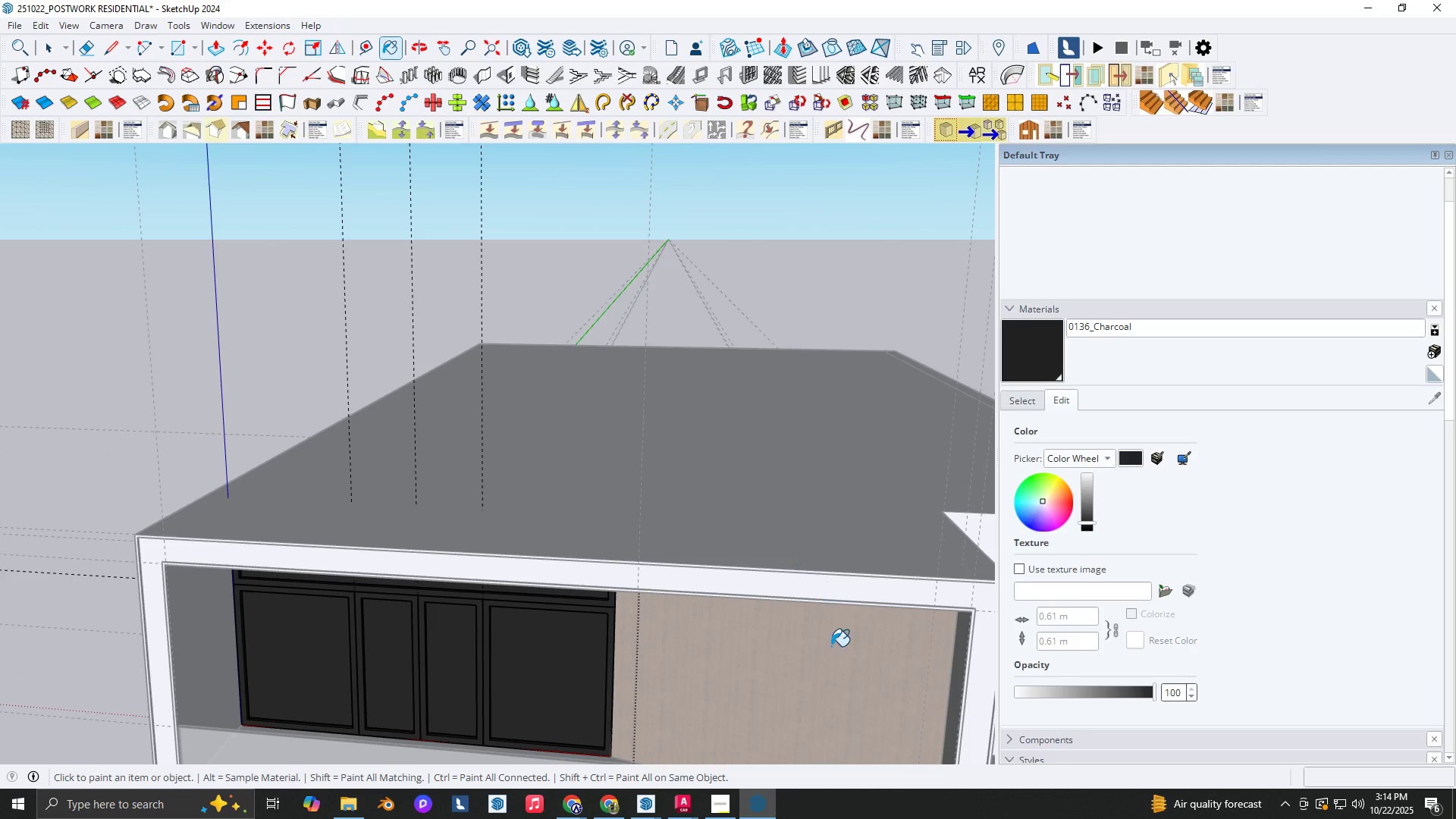 
scroll: coordinate [844, 640], scroll_direction: down, amount: 3.0
 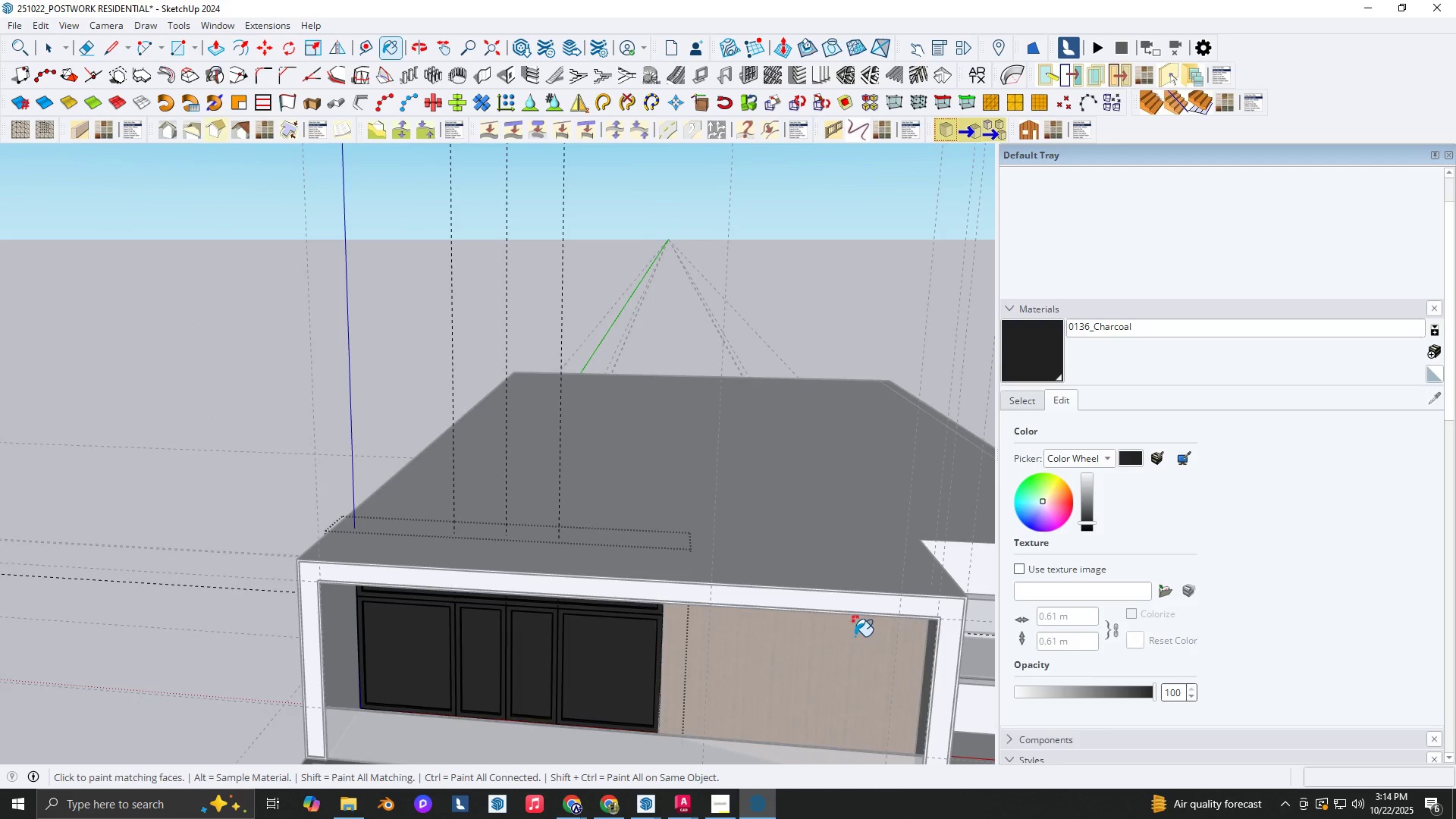 
hold_key(key=ShiftLeft, duration=0.33)
 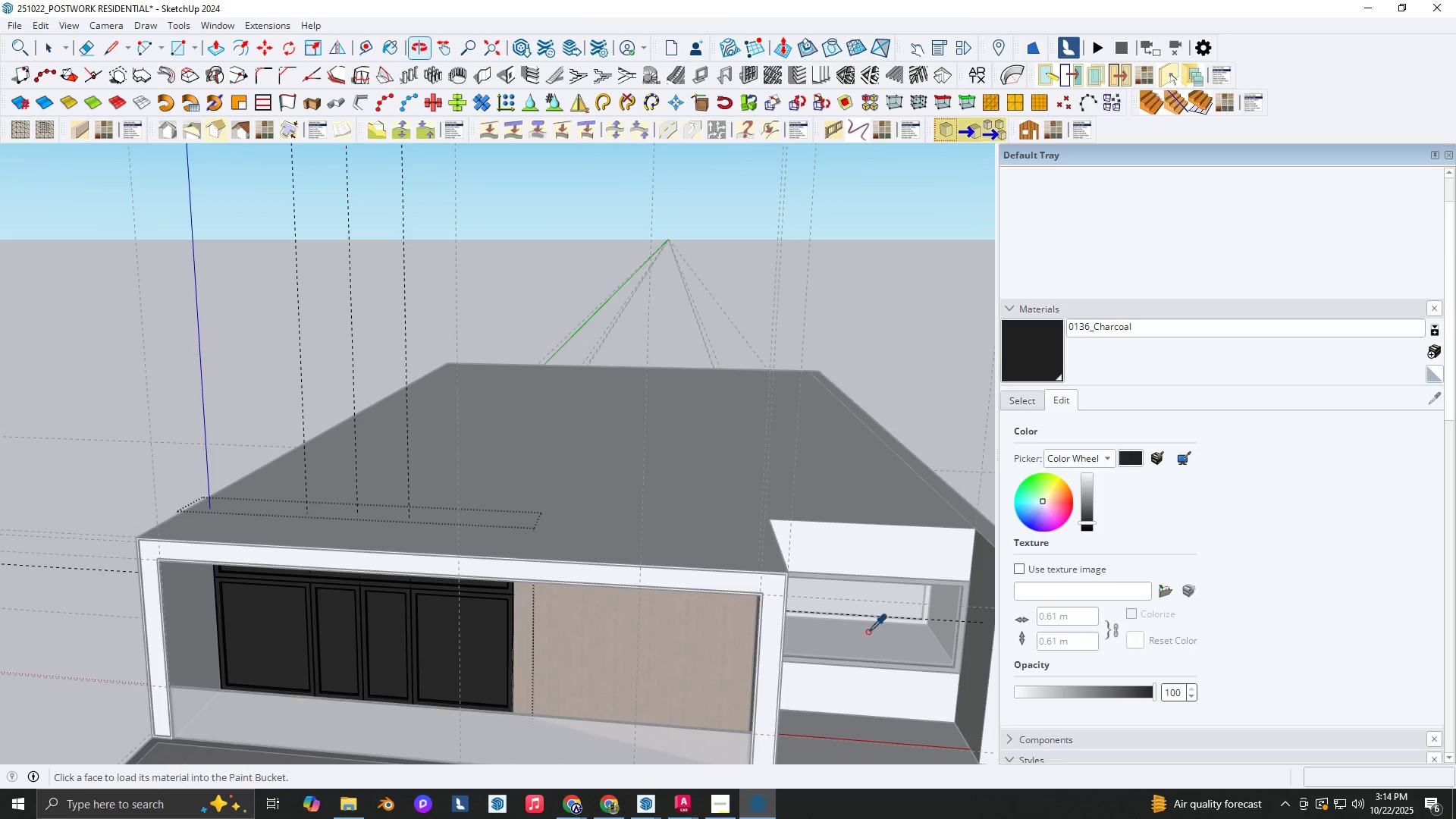 
hold_key(key=AltLeft, duration=0.31)
 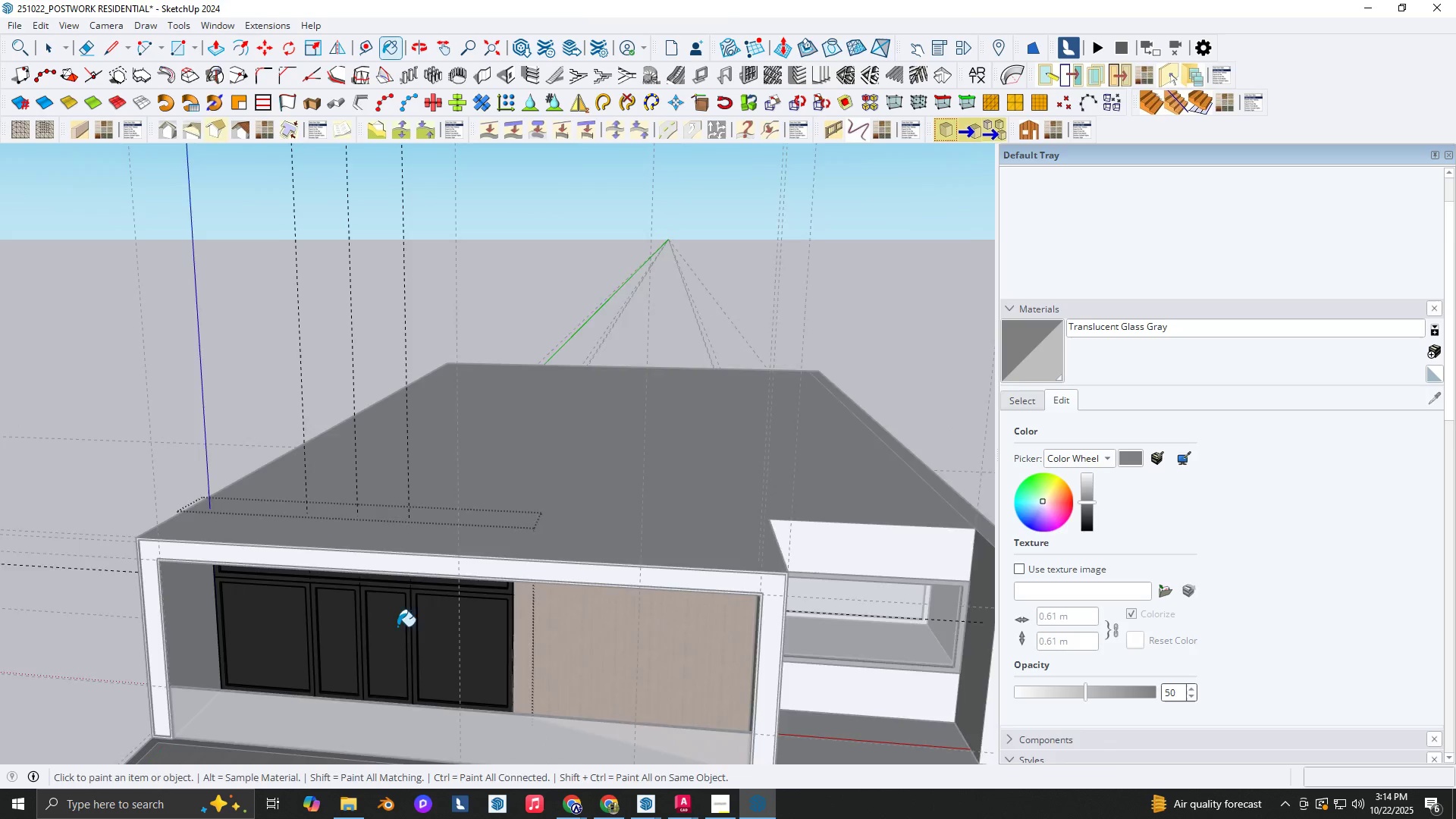 
scroll: coordinate [397, 629], scroll_direction: up, amount: 3.0
 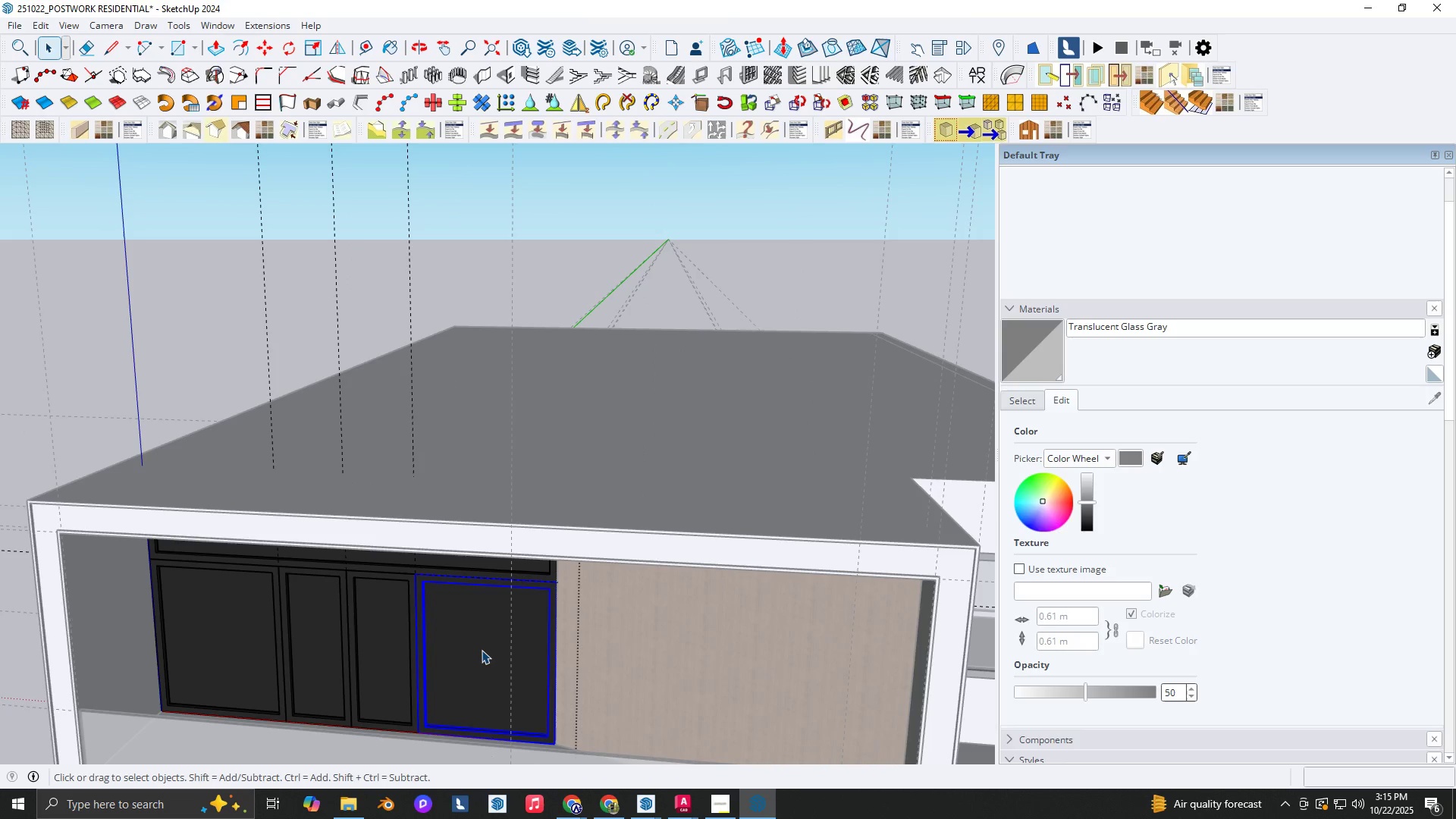 
key(Space)
 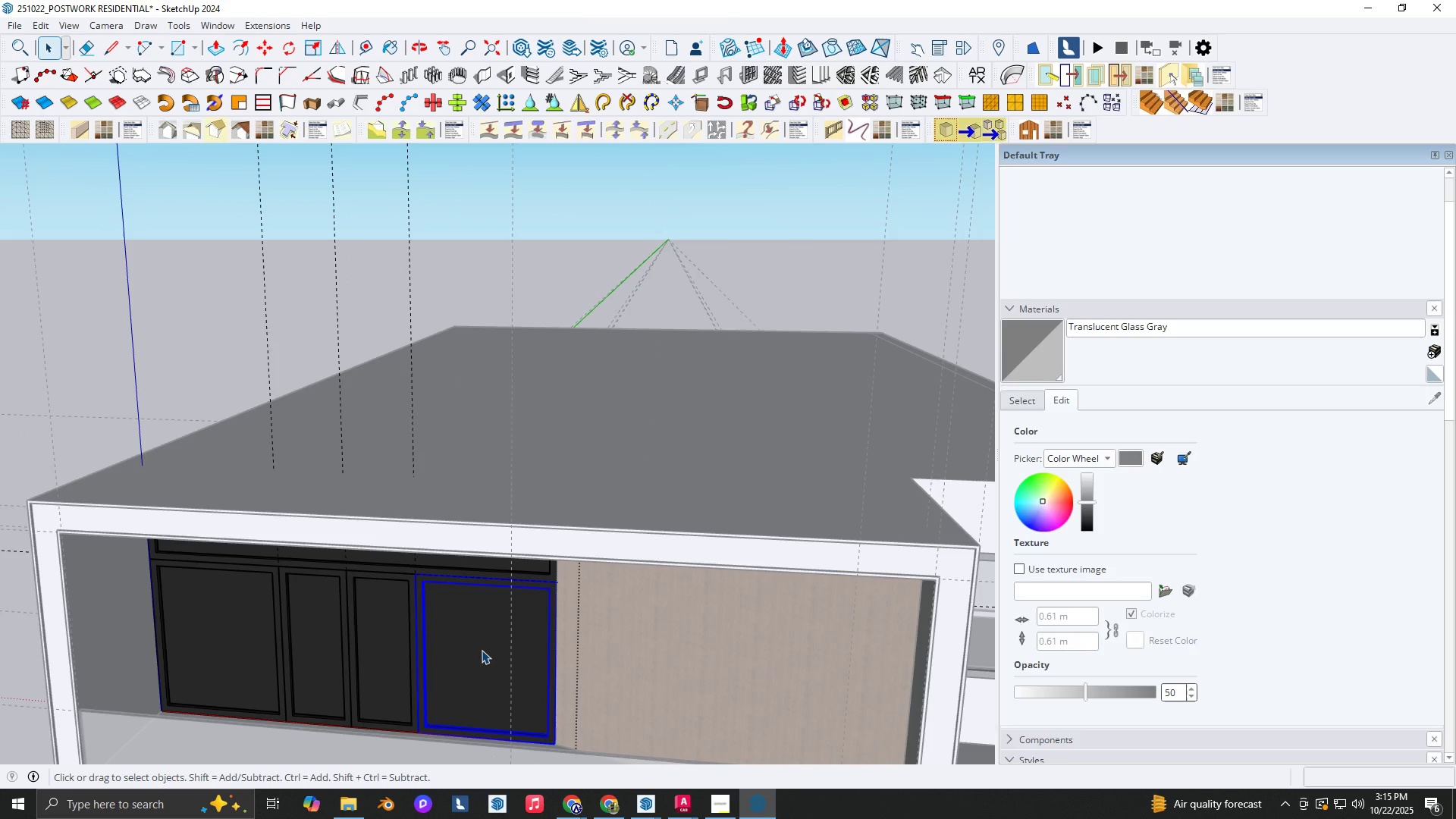 
double_click([482, 650])
 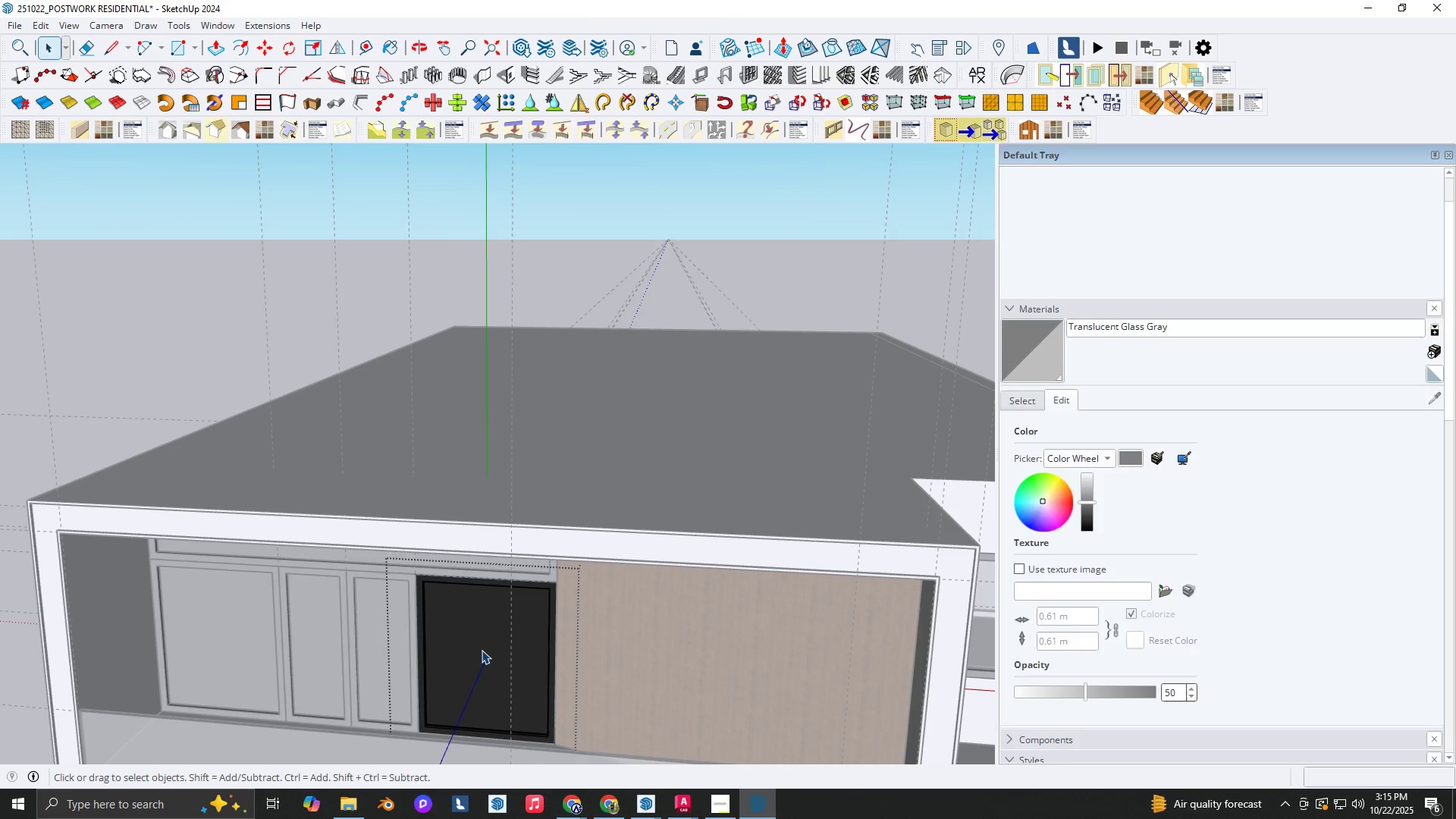 
triple_click([482, 650])
 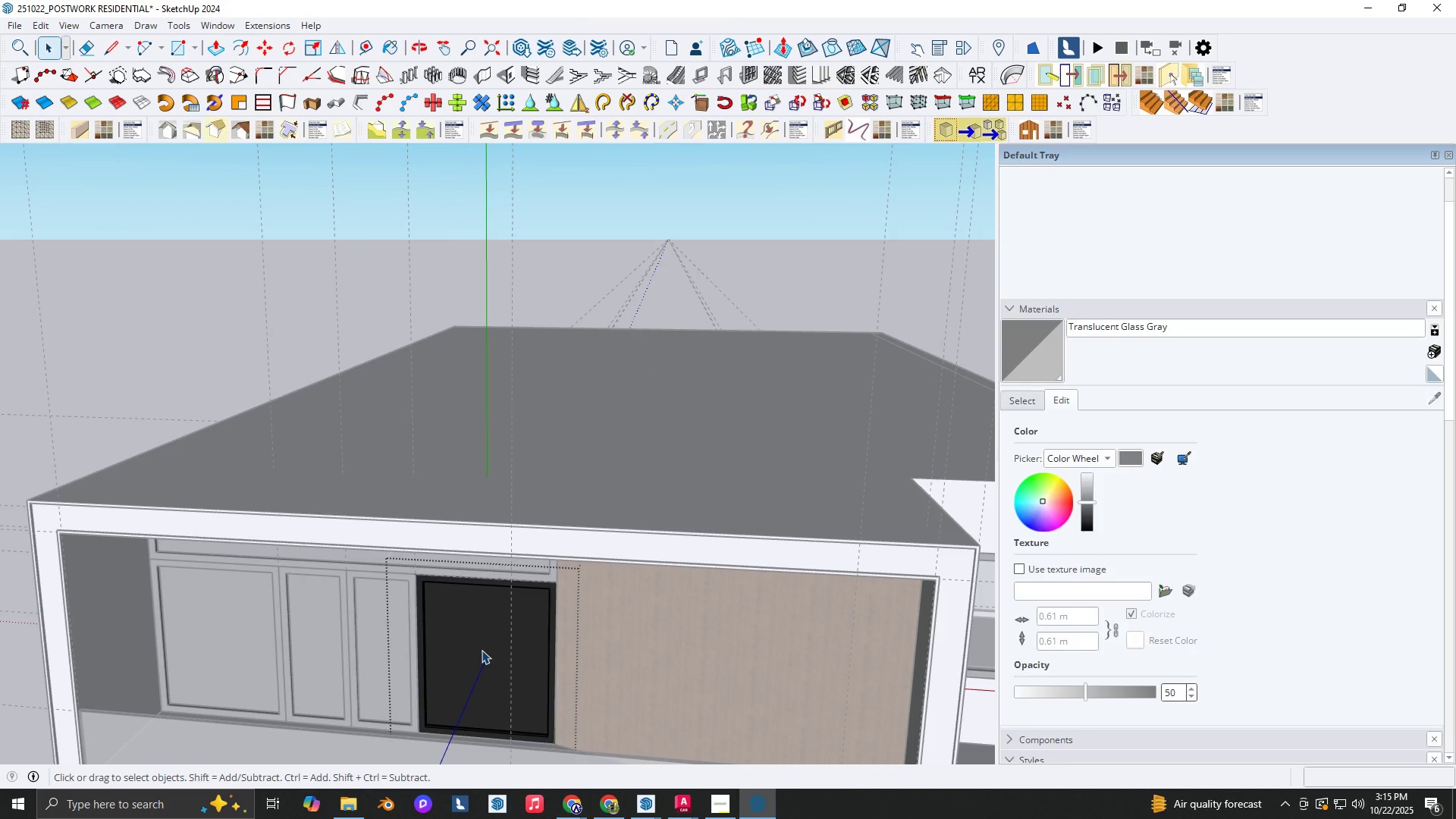 
key(Backquote)
 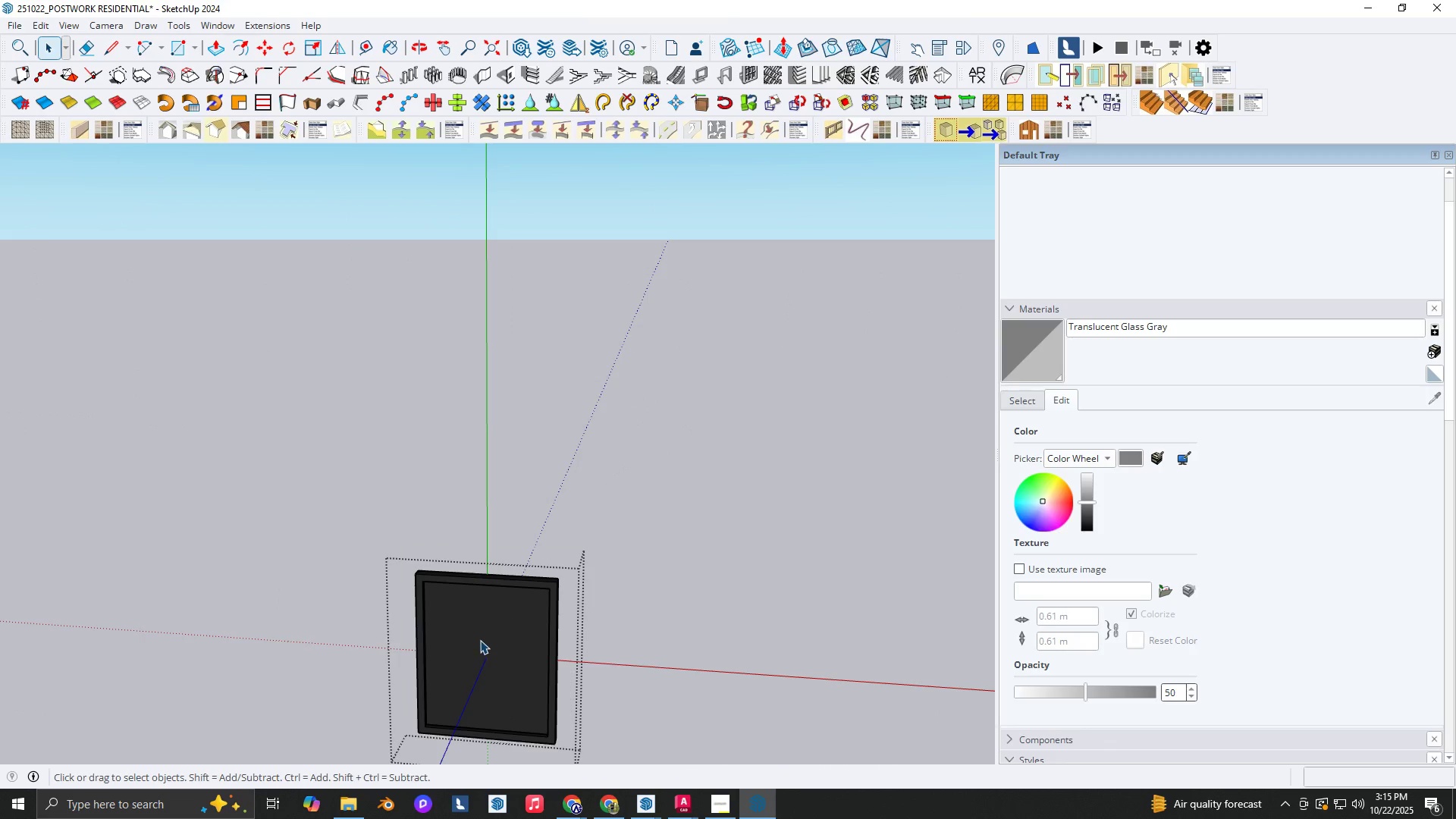 
key(B)
 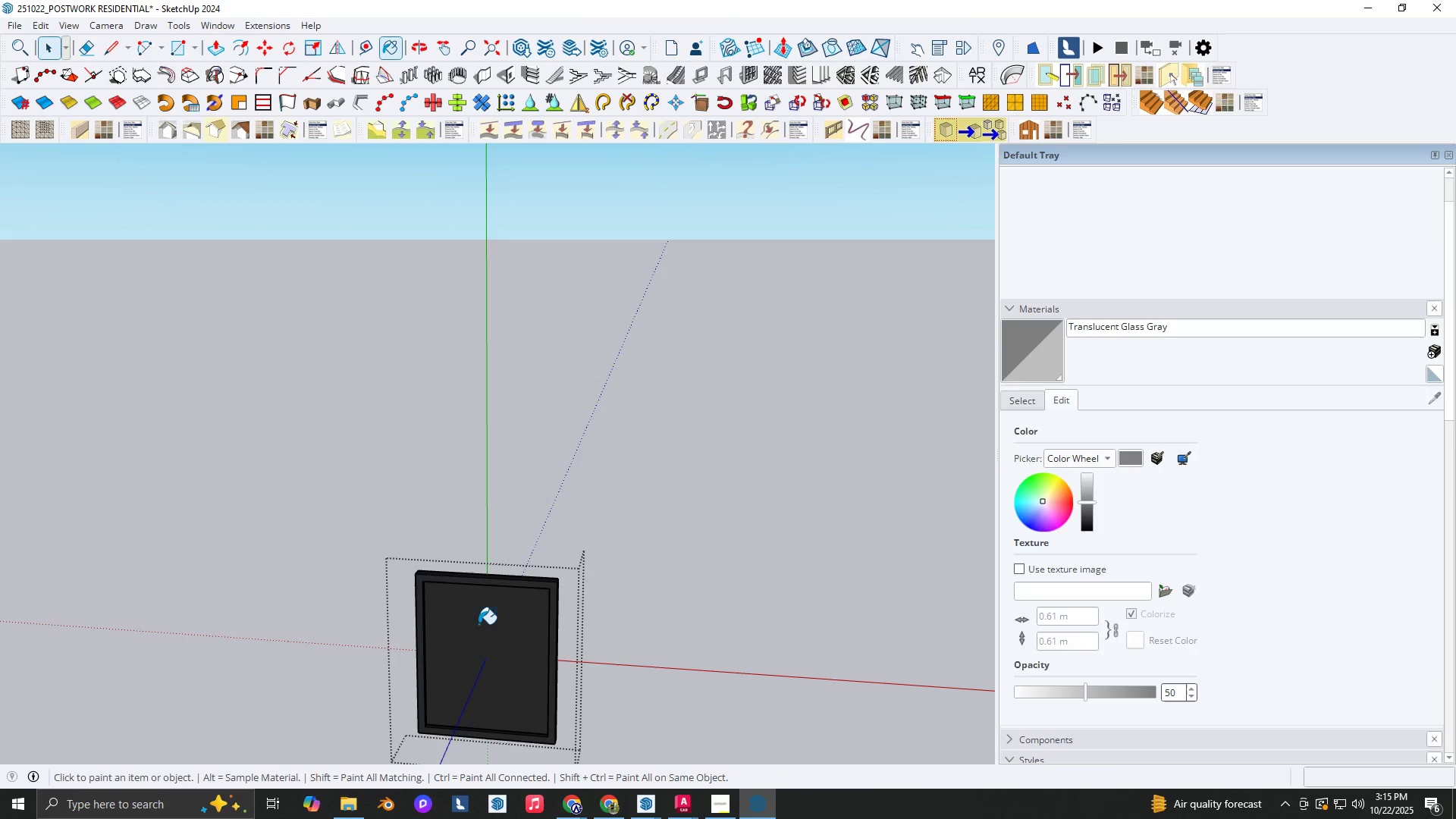 
left_click([479, 624])
 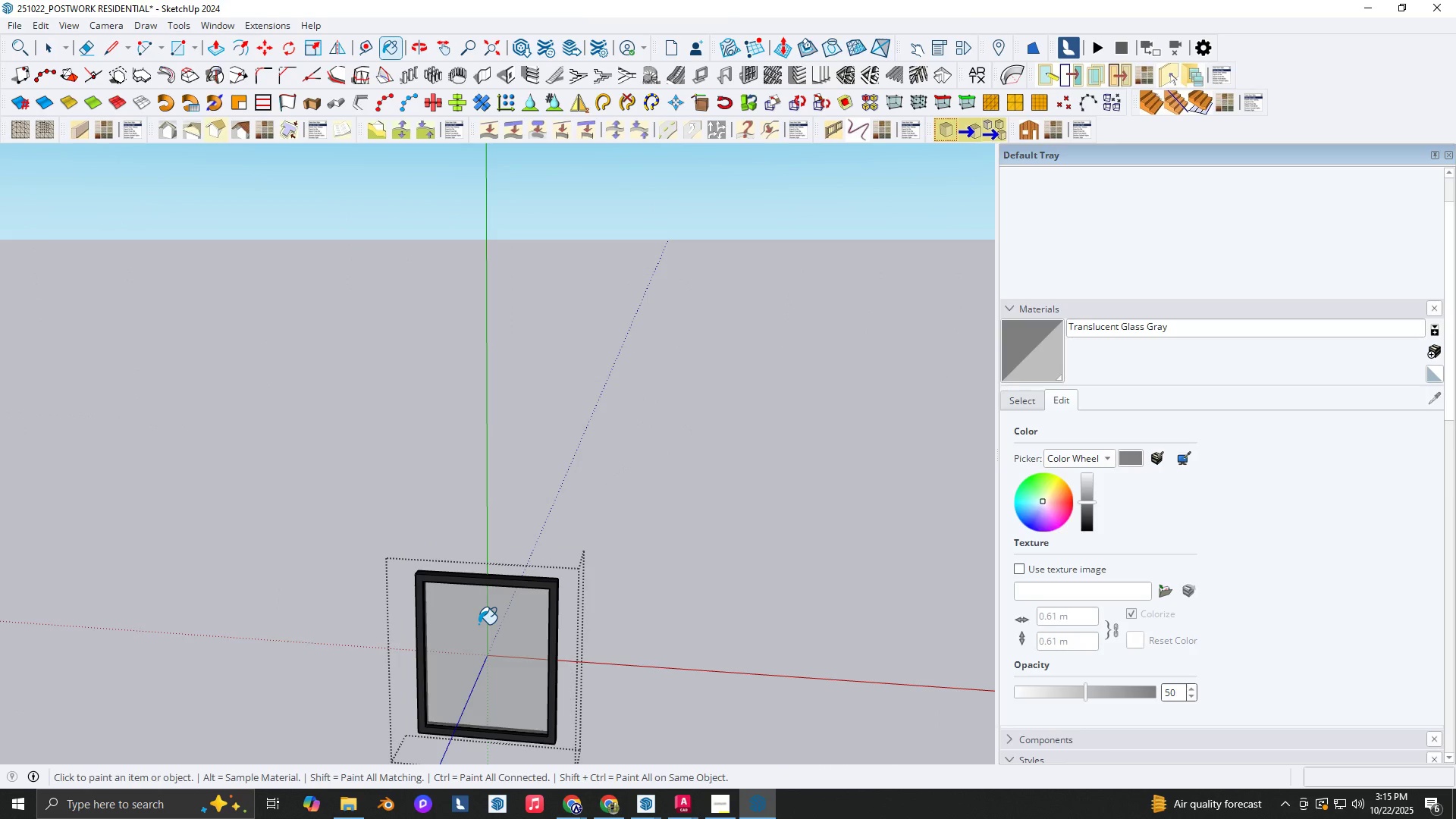 
key(Space)
 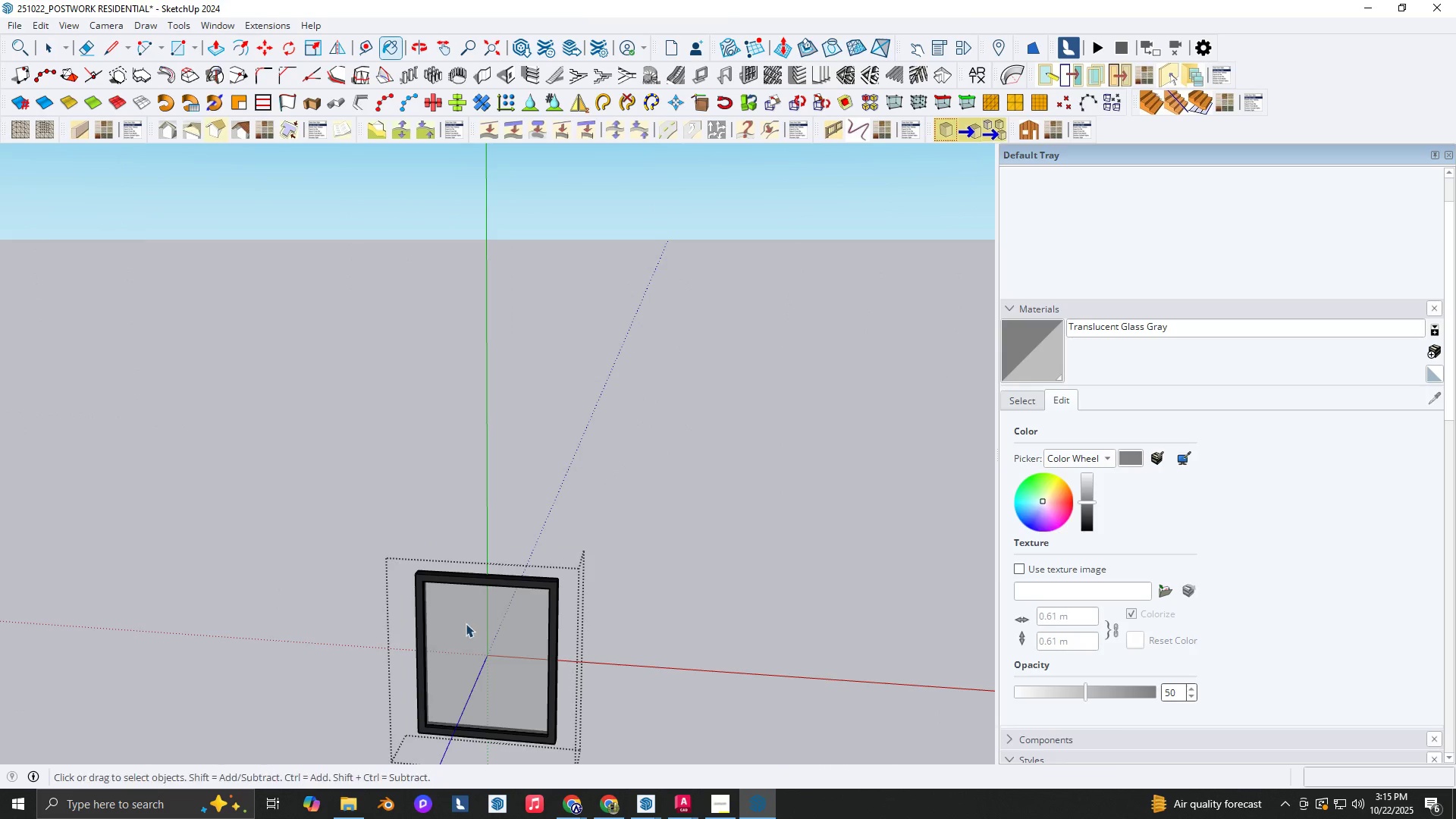 
key(Escape)
 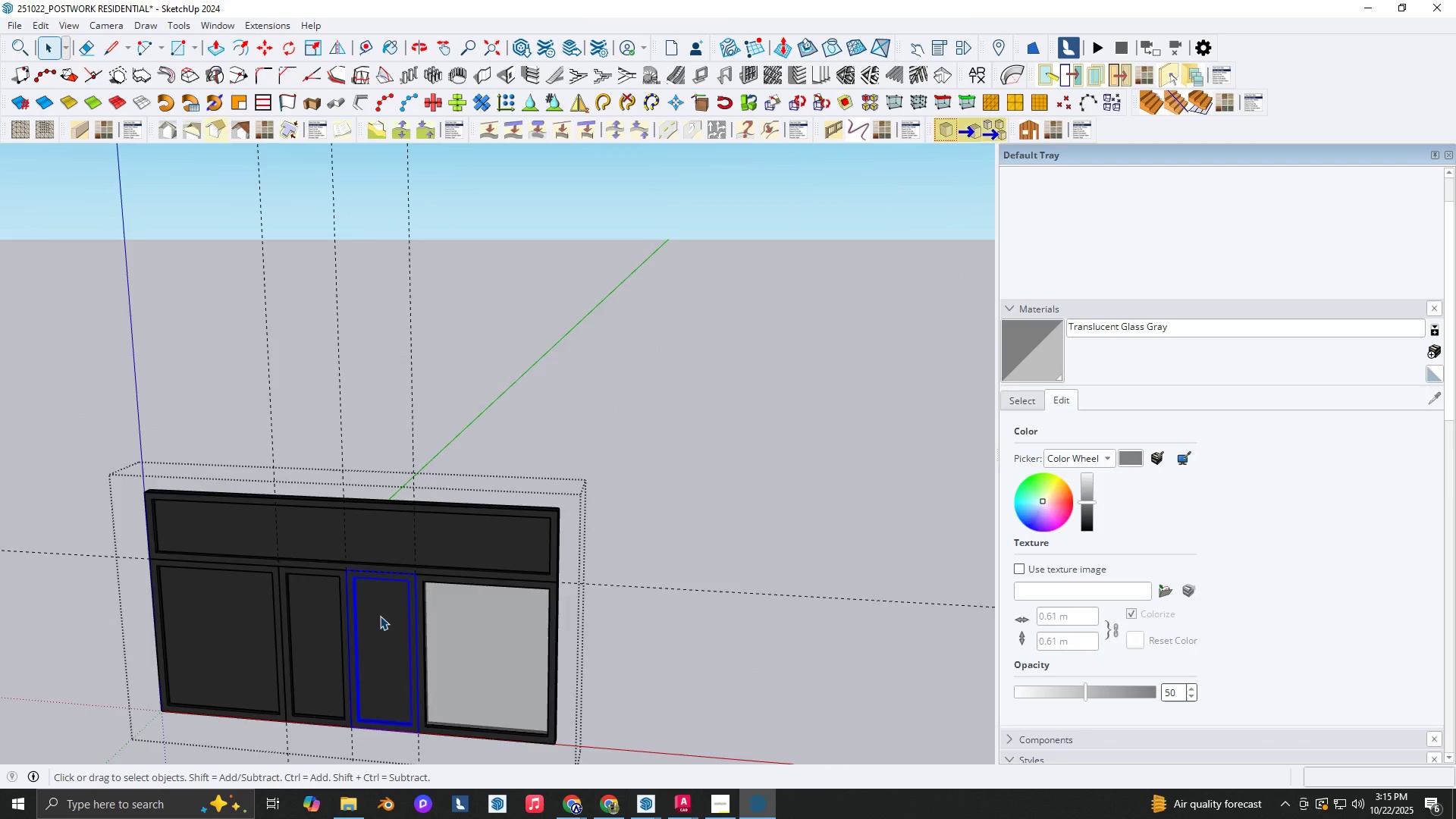 
double_click([380, 616])
 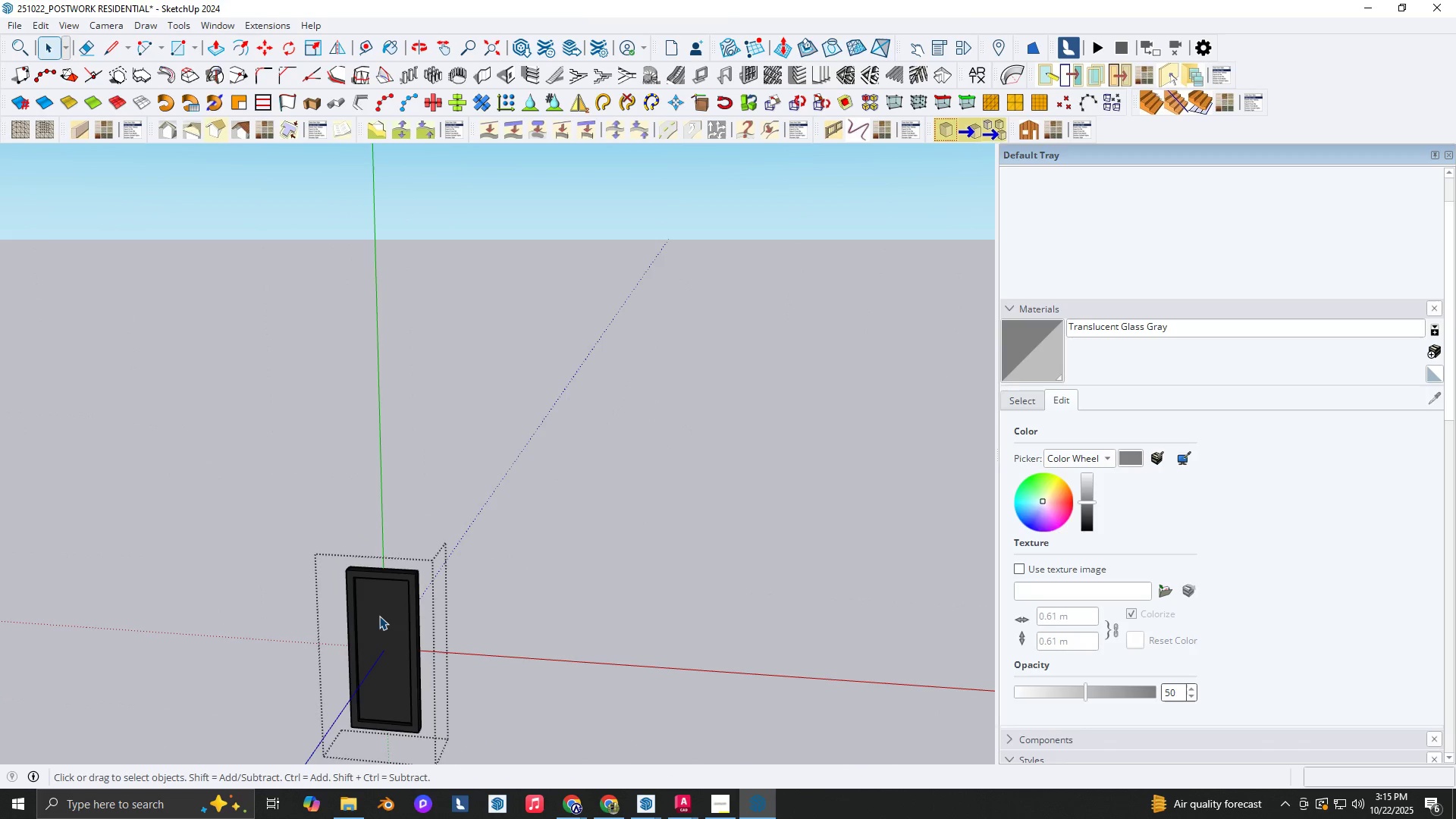 
triple_click([379, 616])
 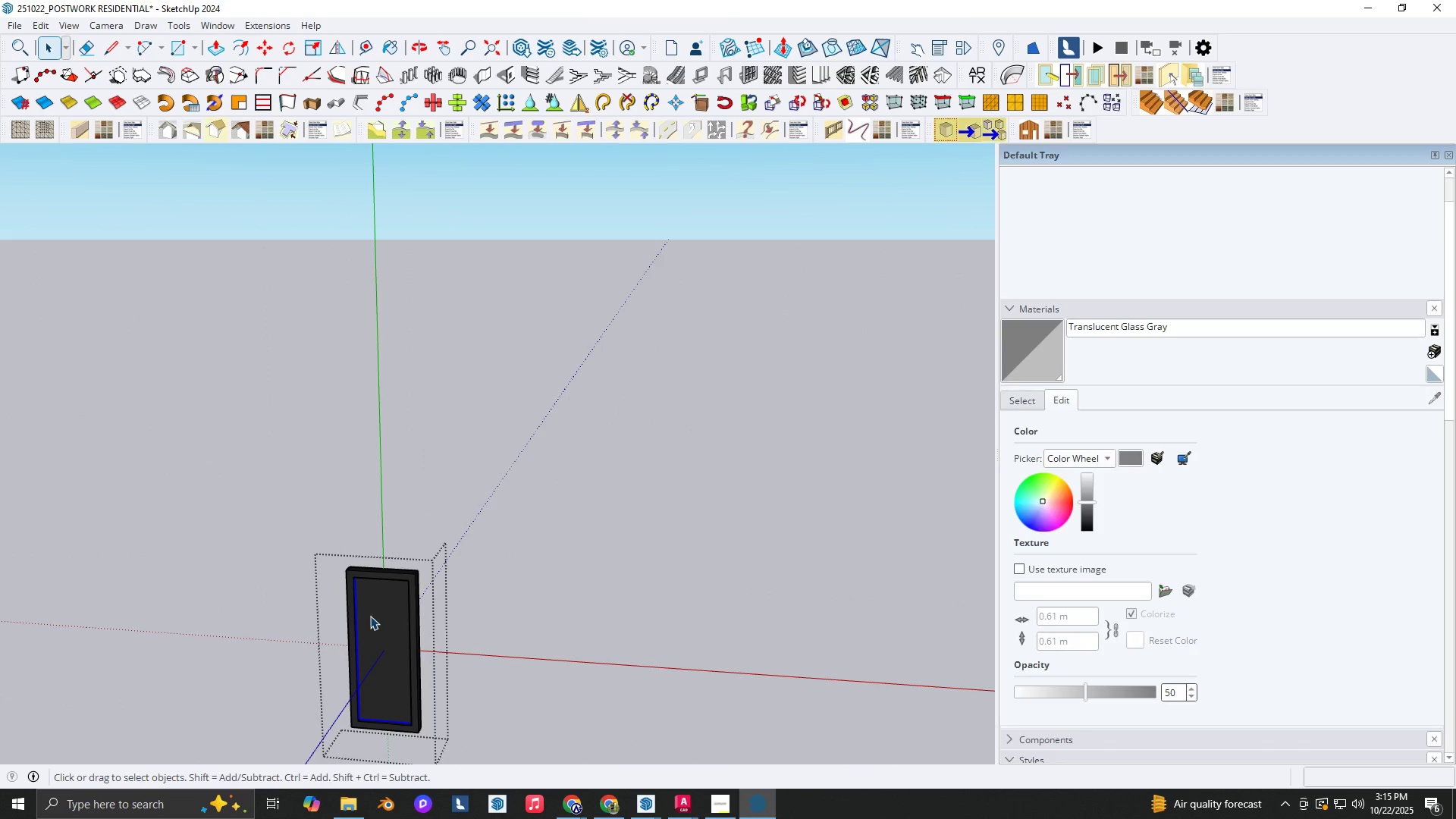 
key(B)
 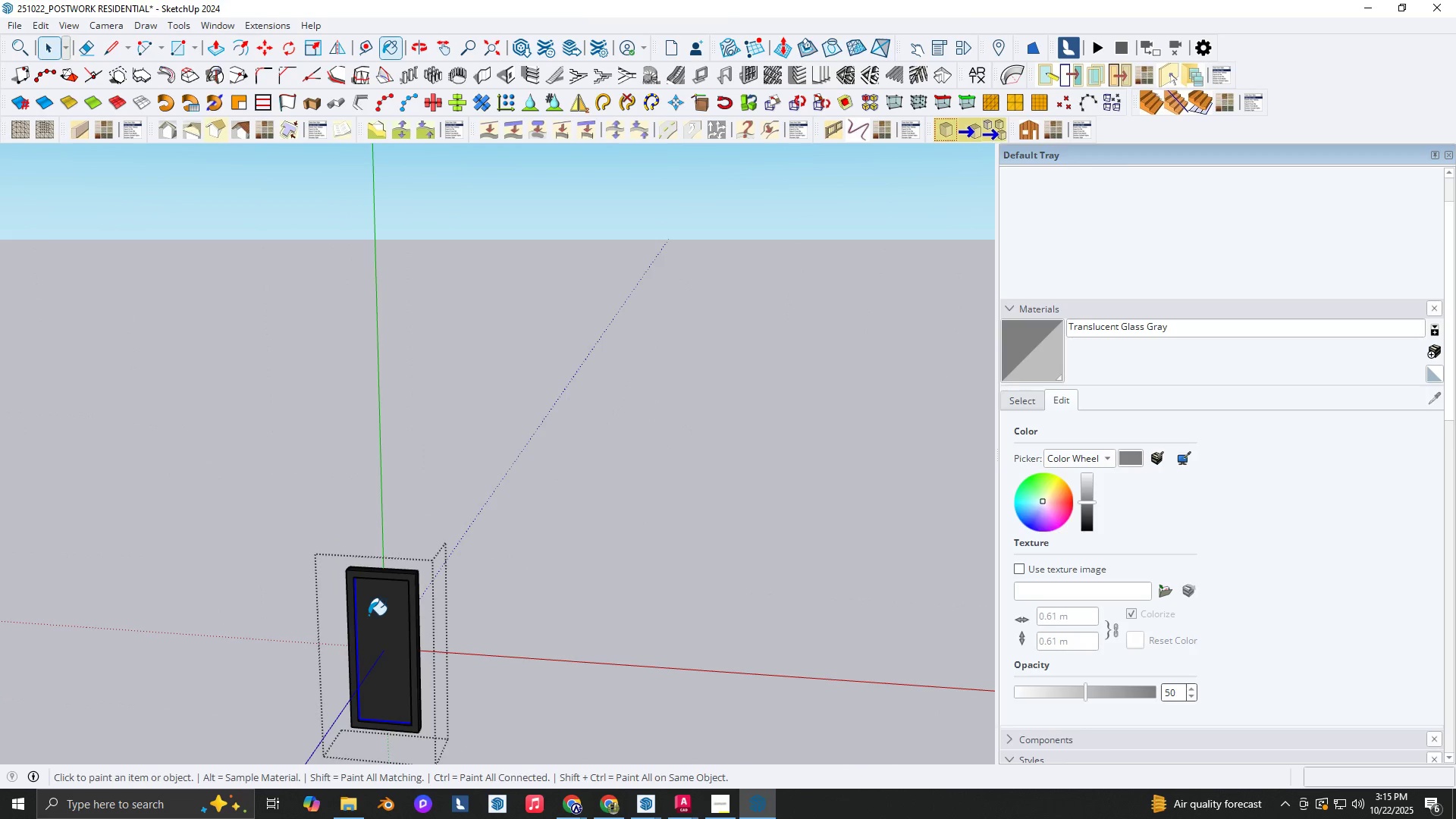 
triple_click([369, 615])
 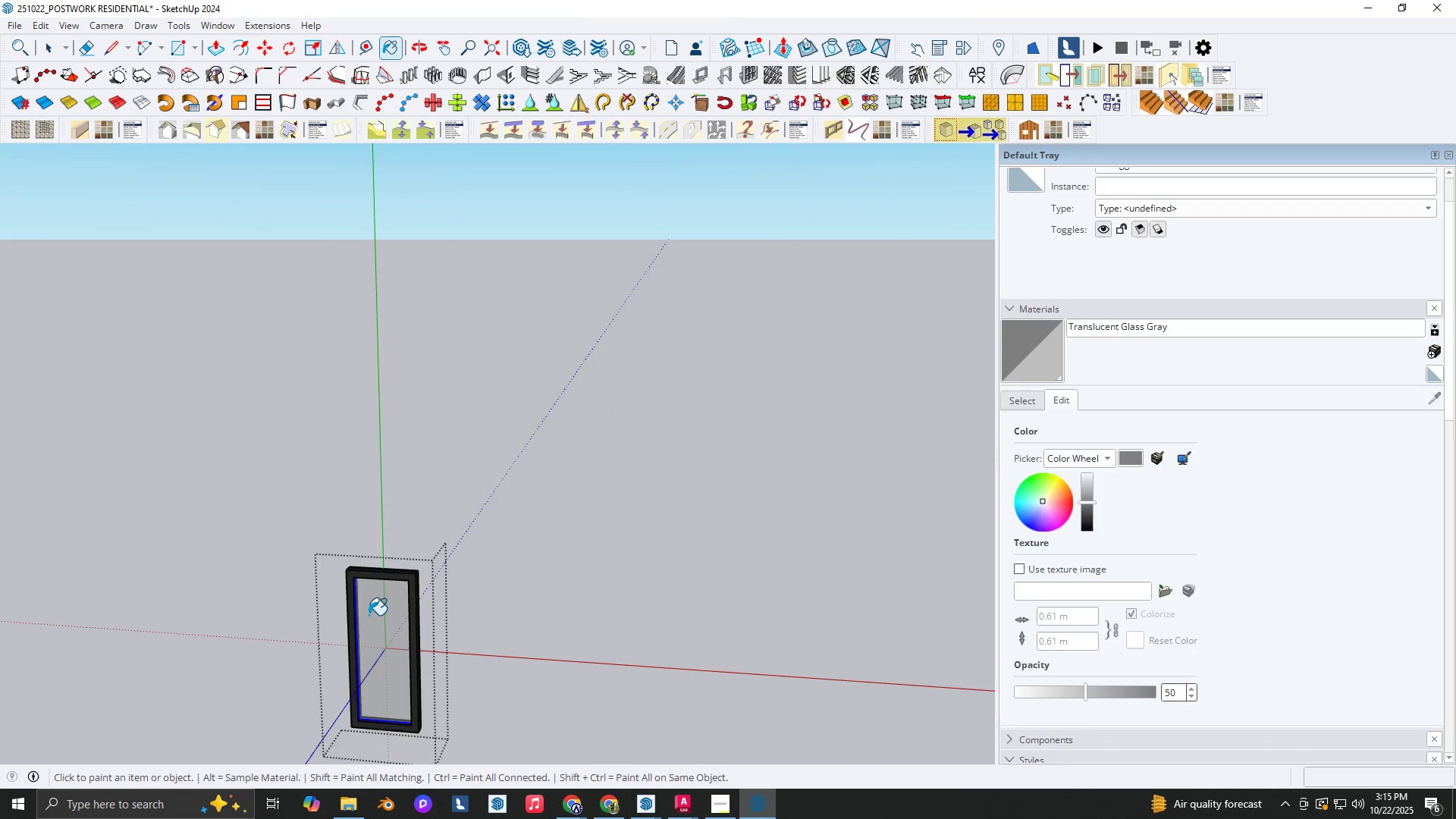 
key(Space)
 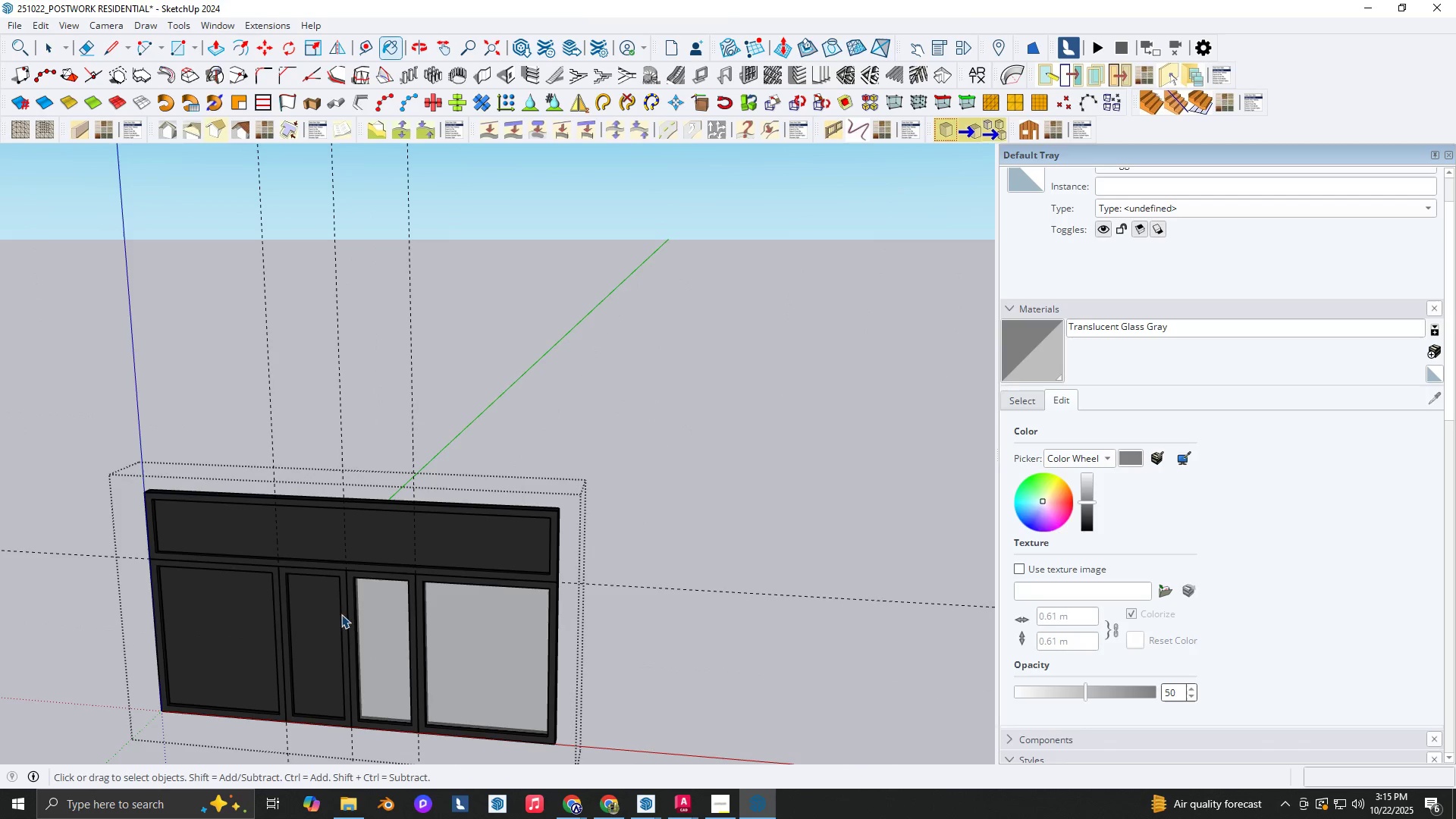 
key(Escape)
 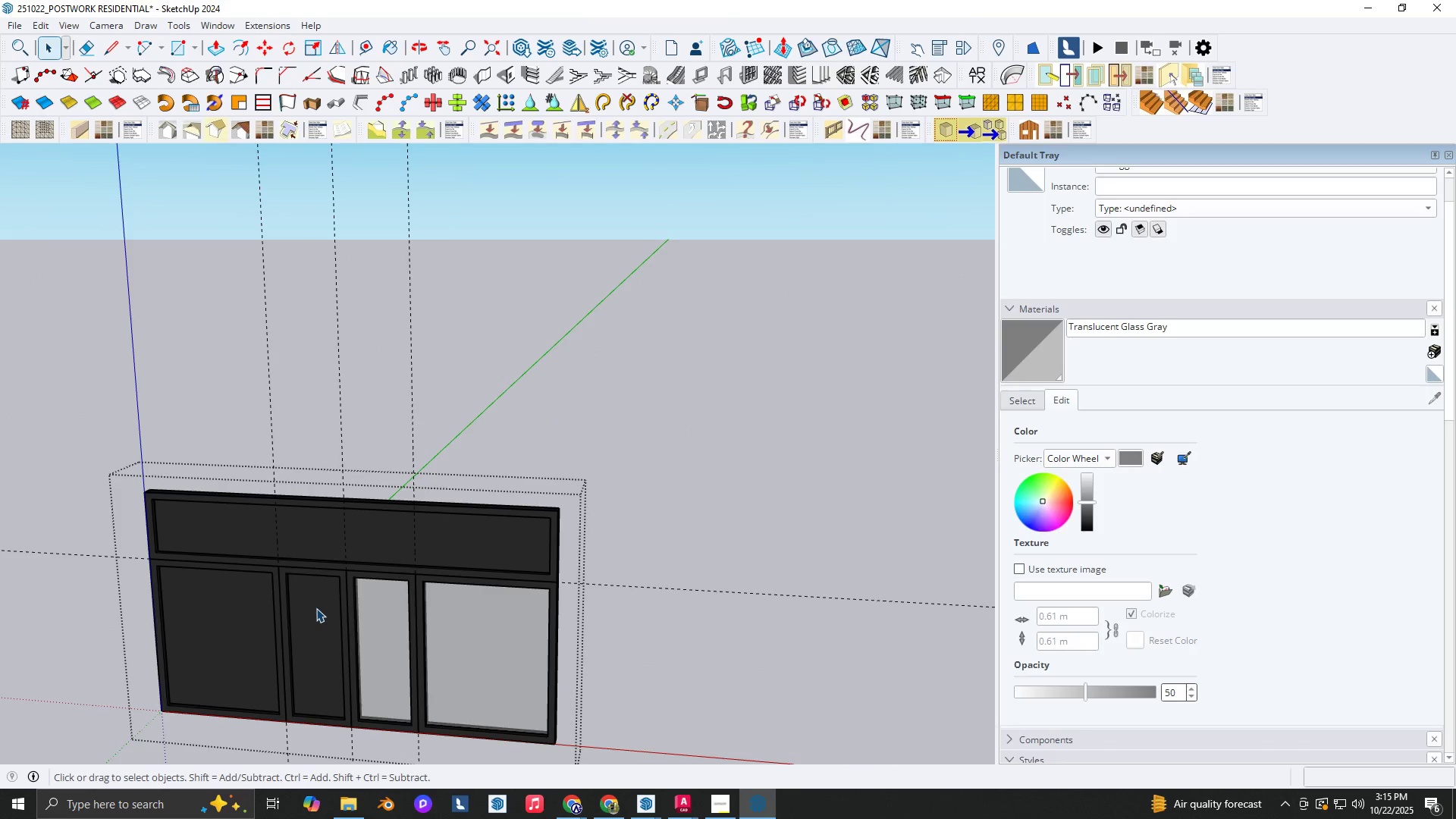 
double_click([316, 608])
 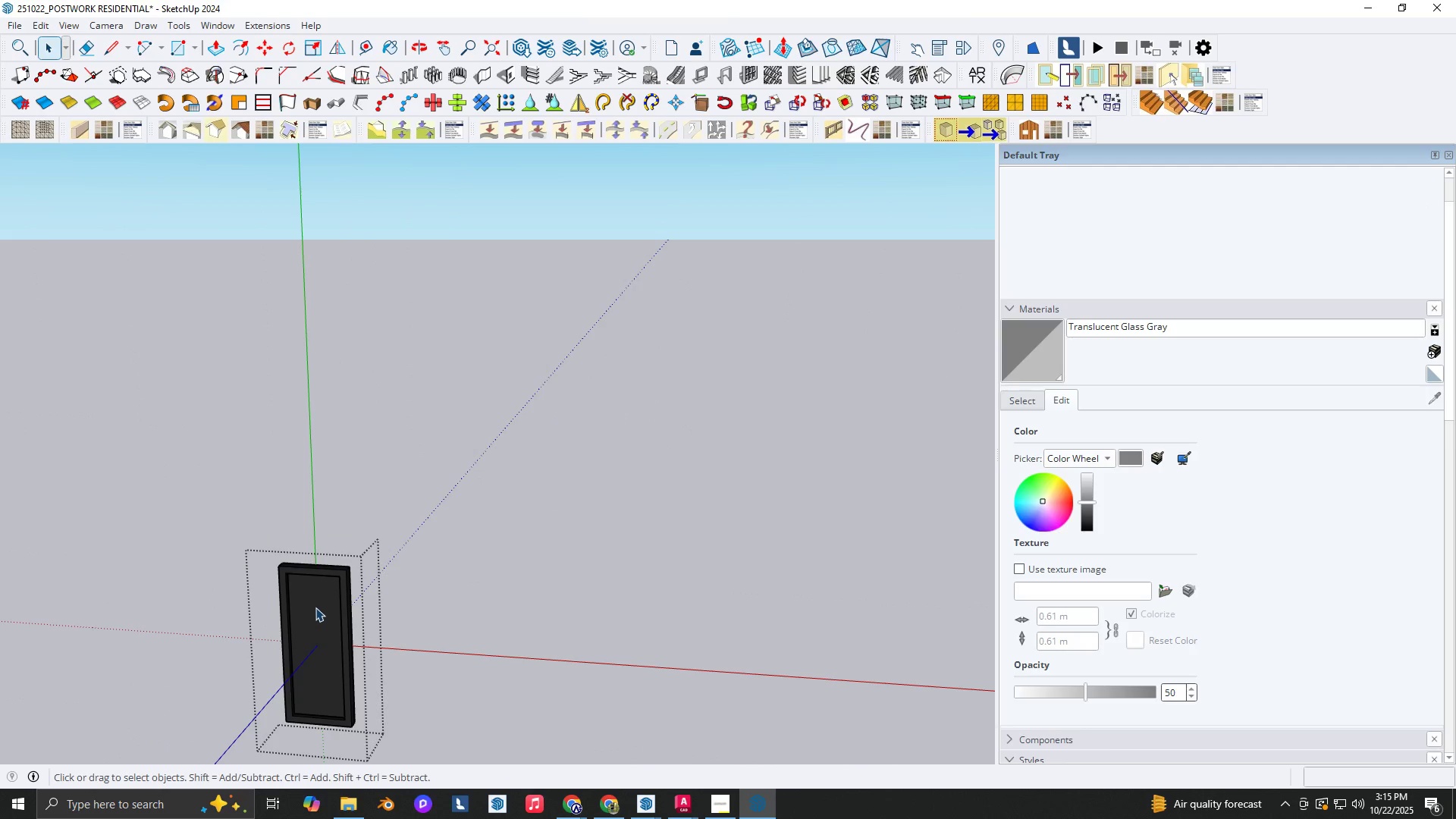 
triple_click([315, 607])
 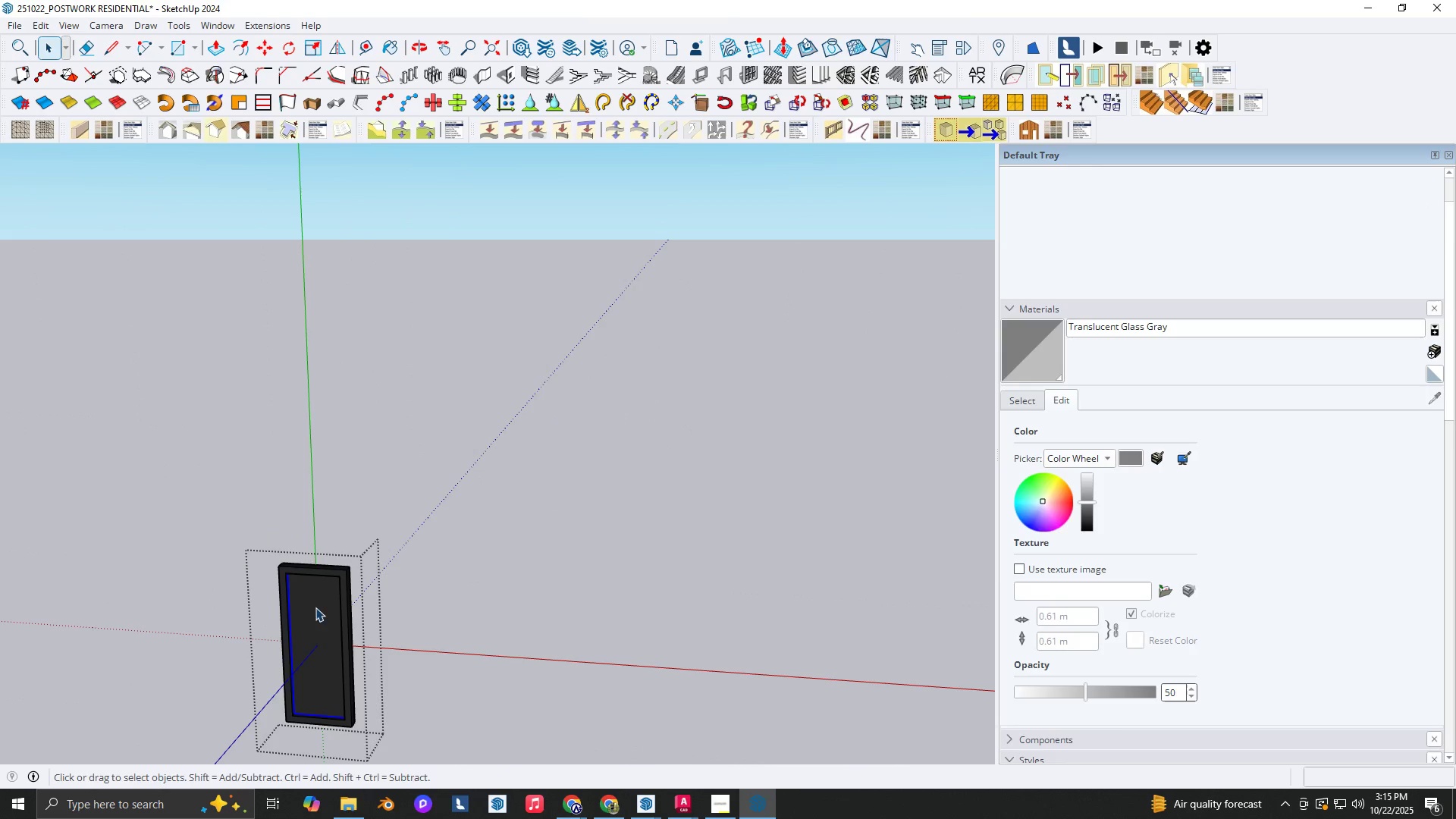 
key(B)
 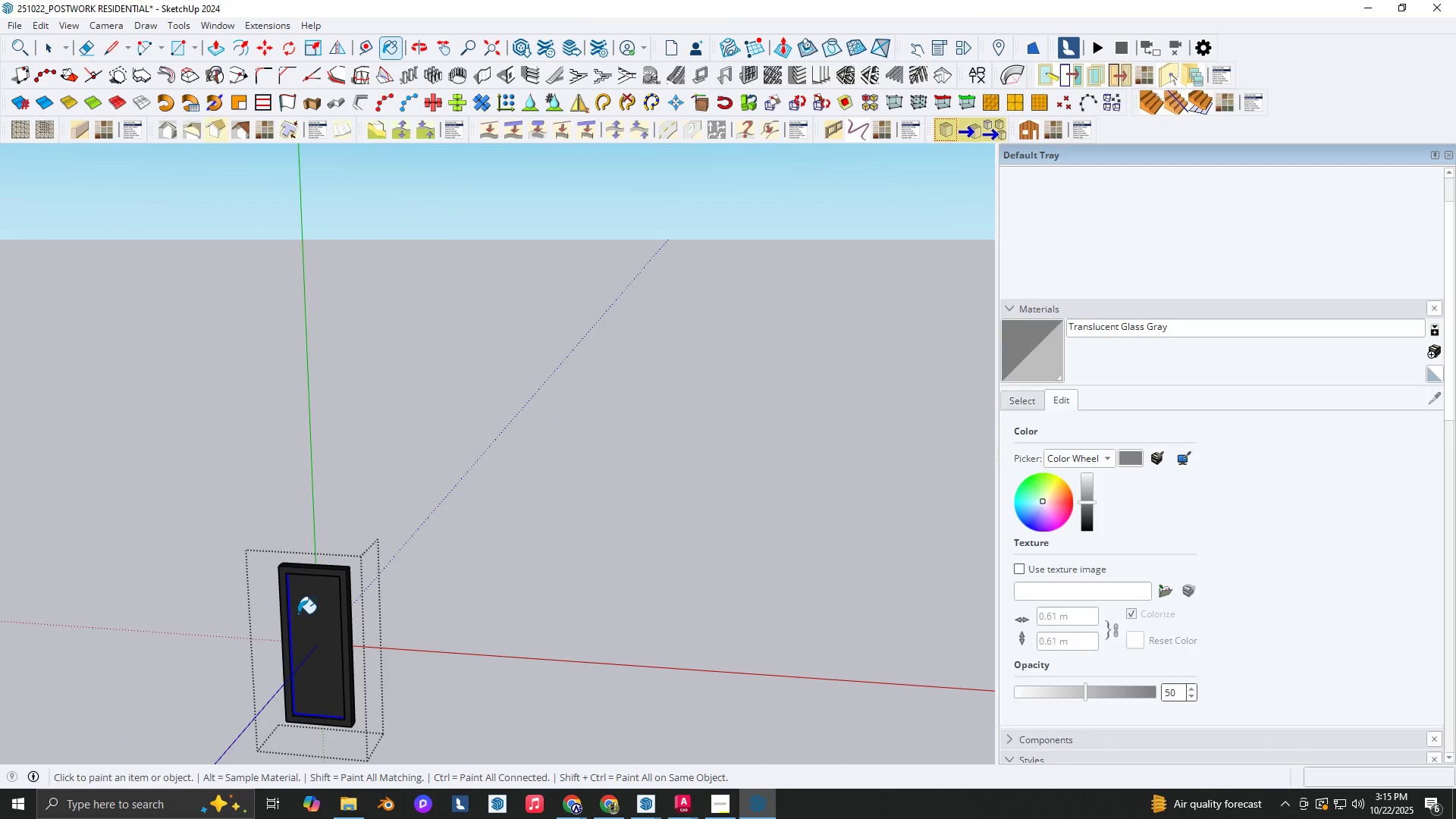 
triple_click([298, 613])
 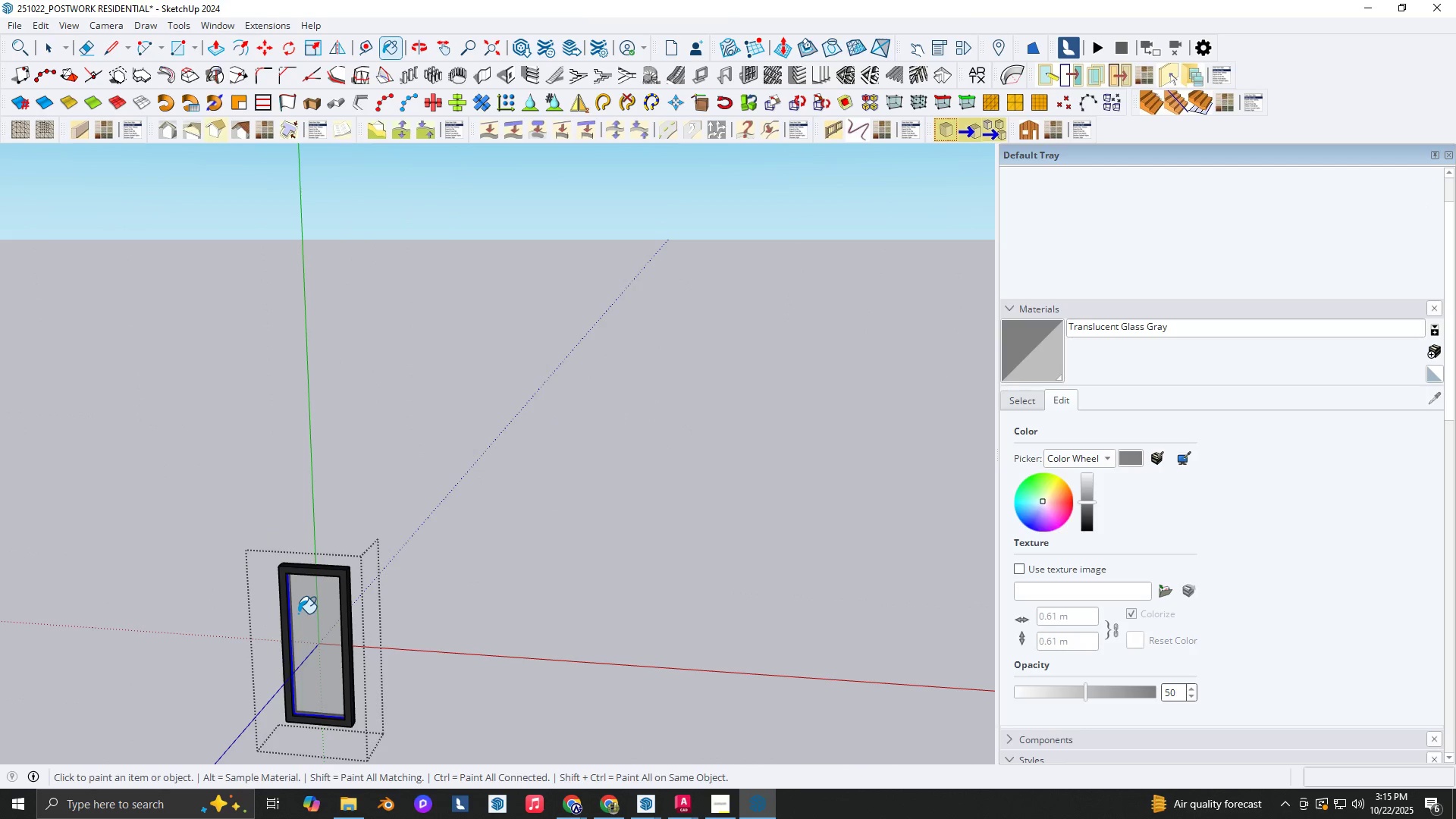 
key(Space)
 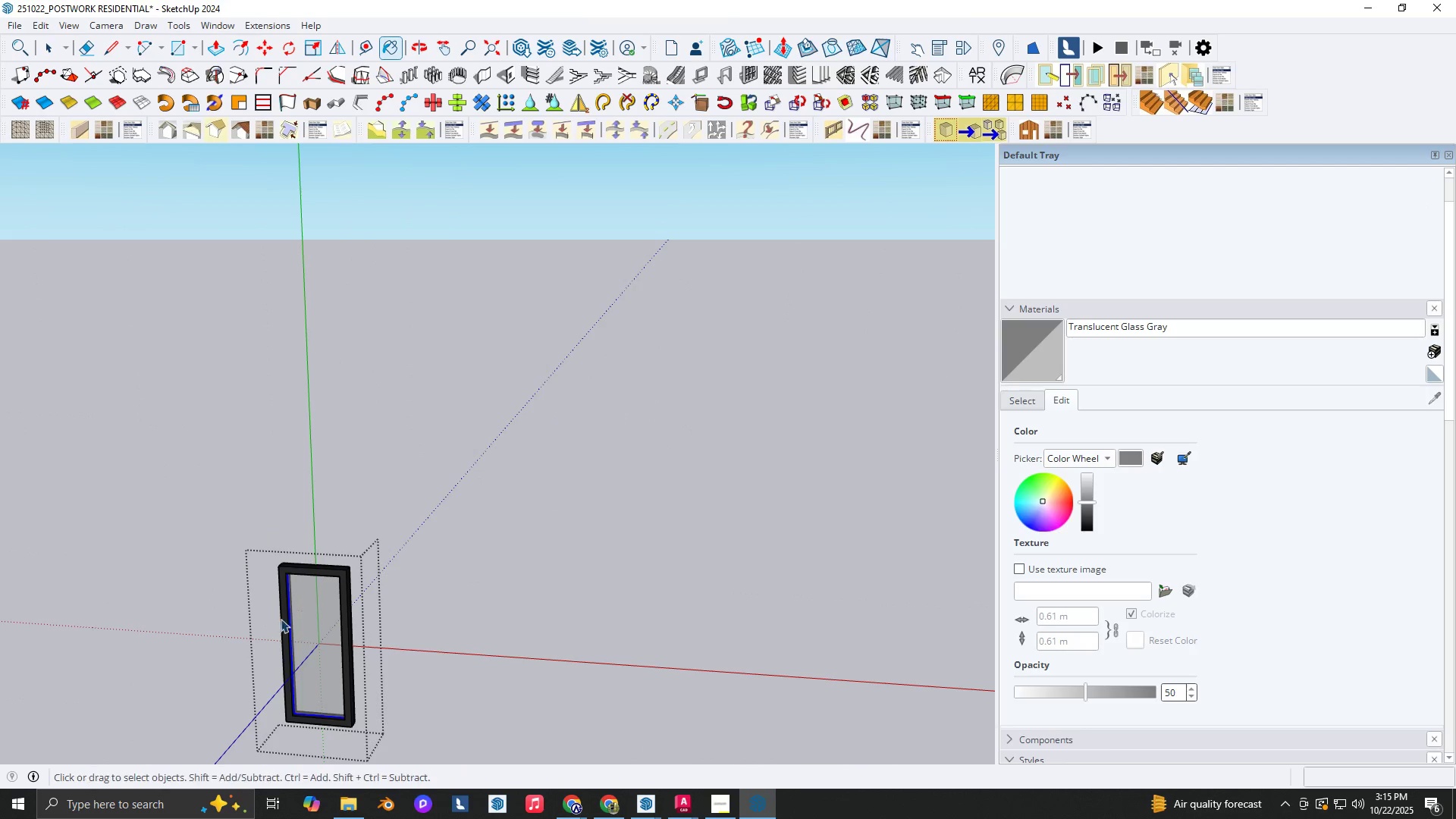 
key(Escape)
 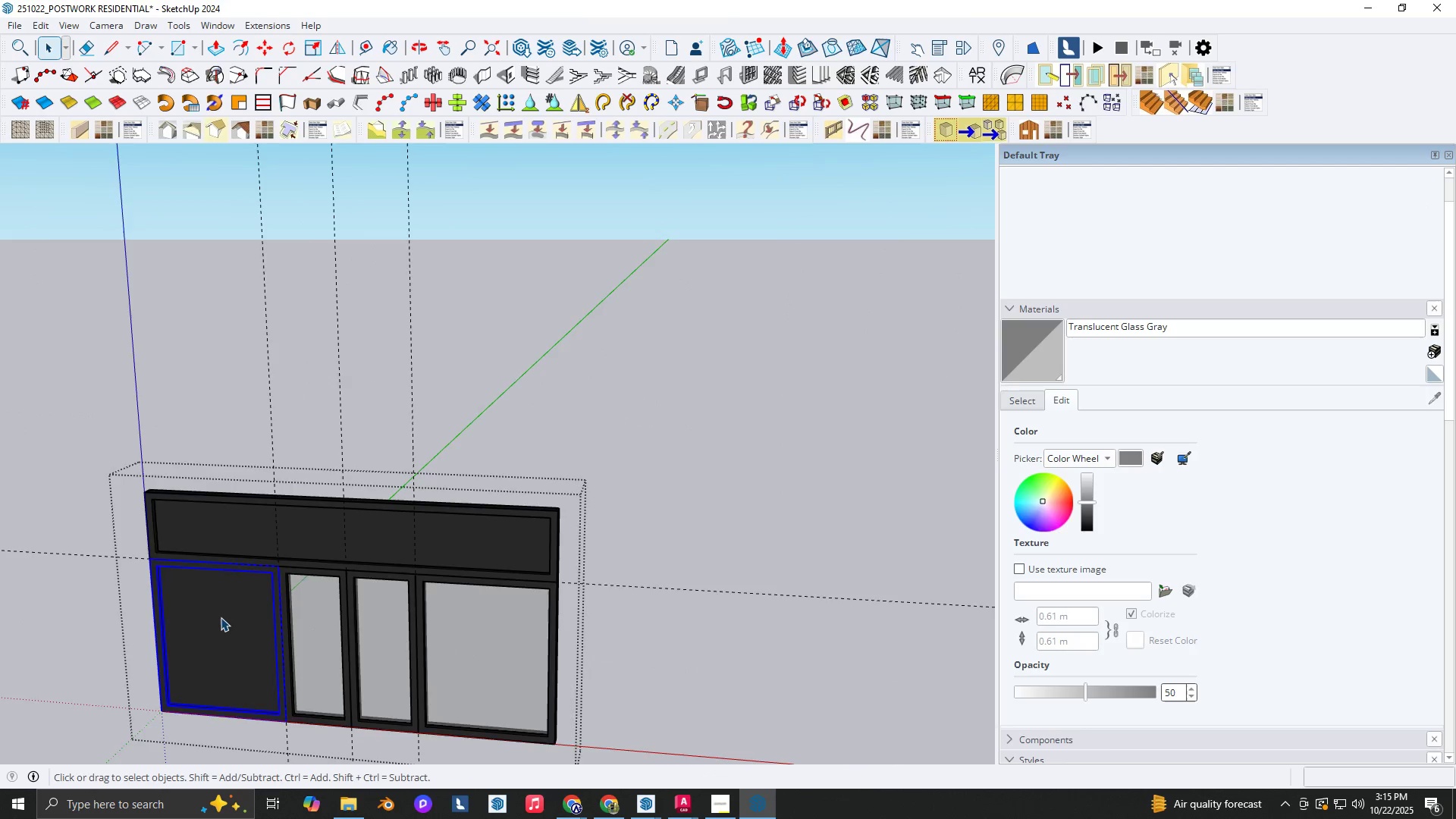 
double_click([221, 617])
 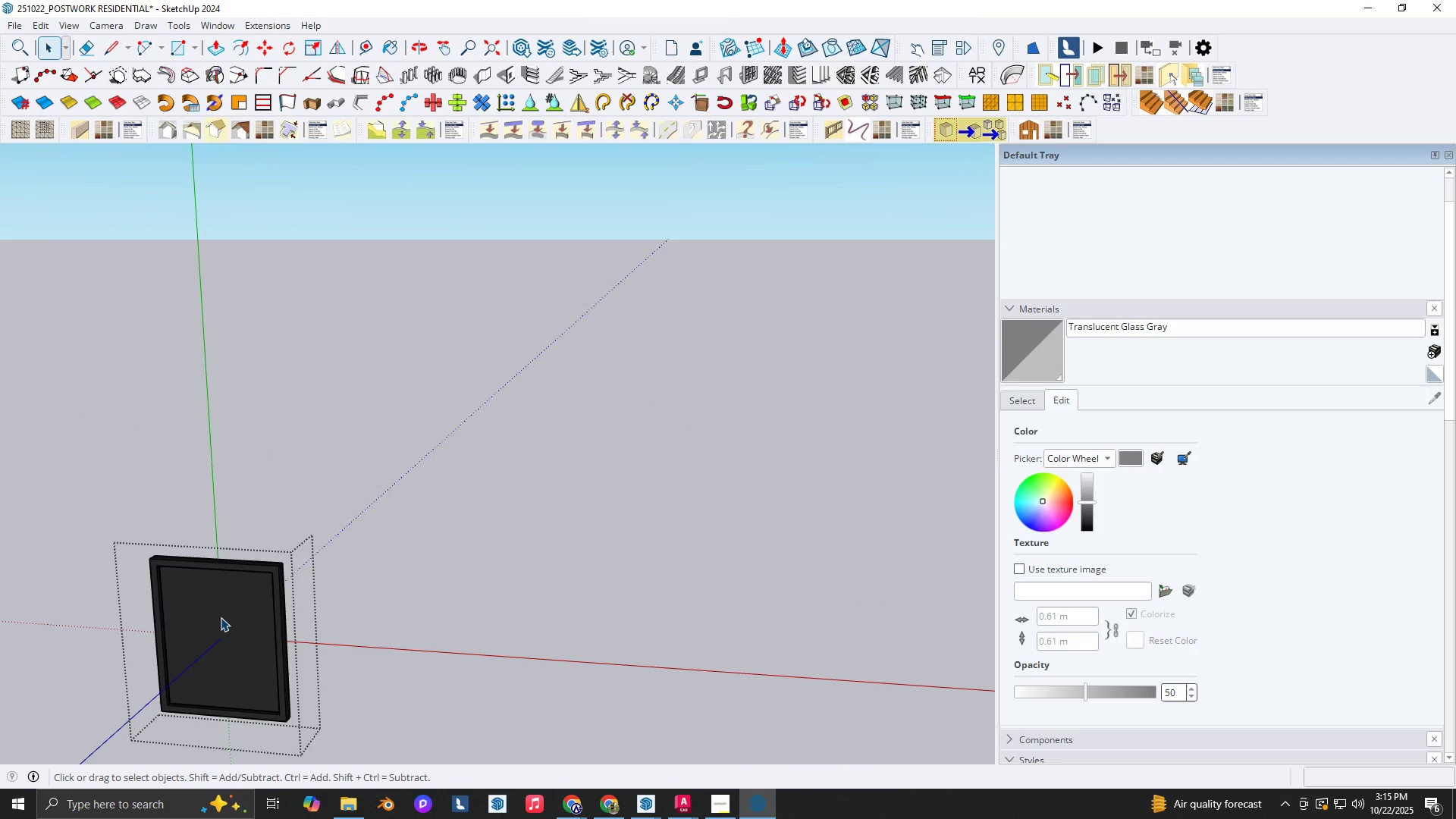 
triple_click([221, 617])
 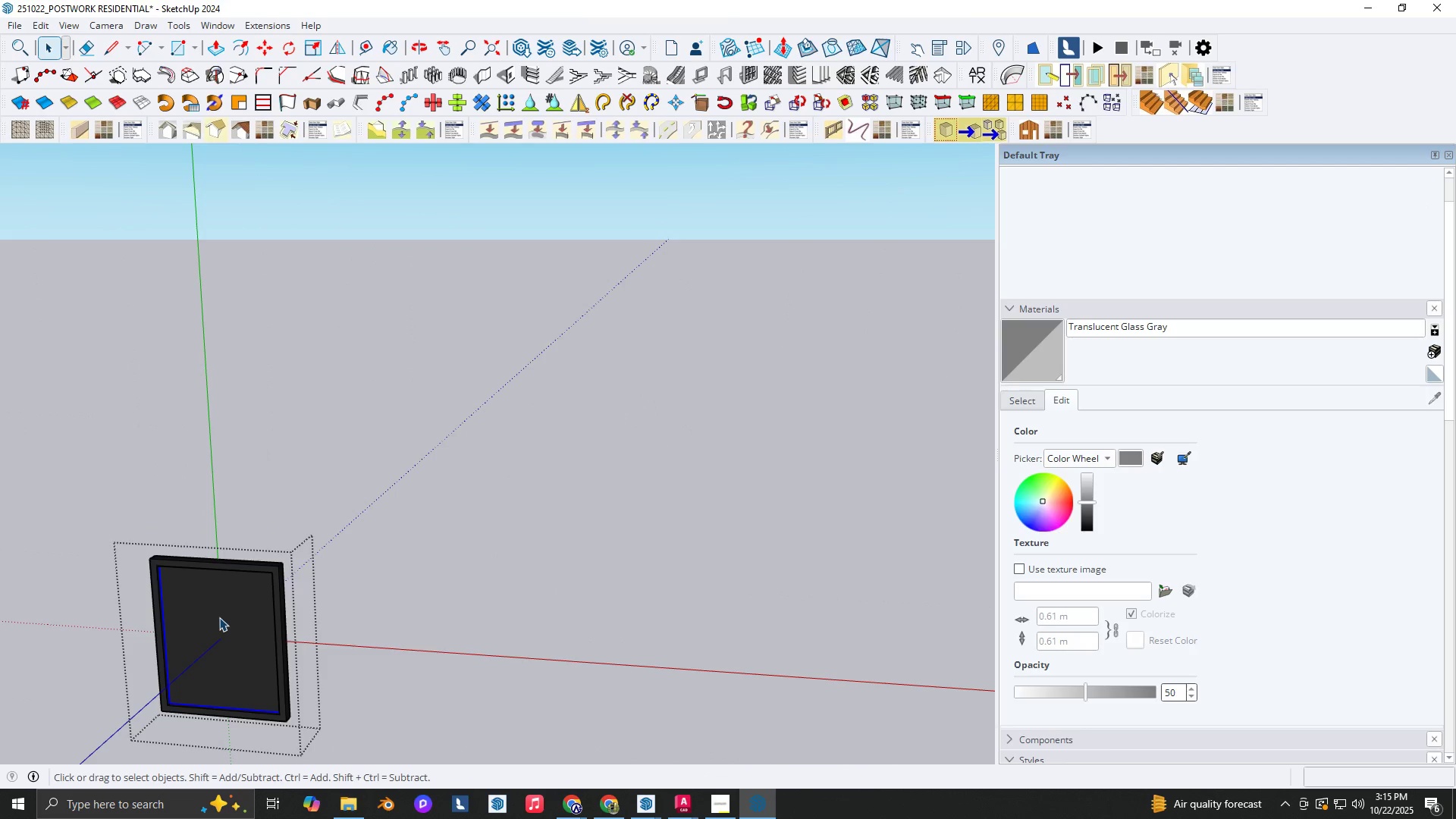 
key(B)
 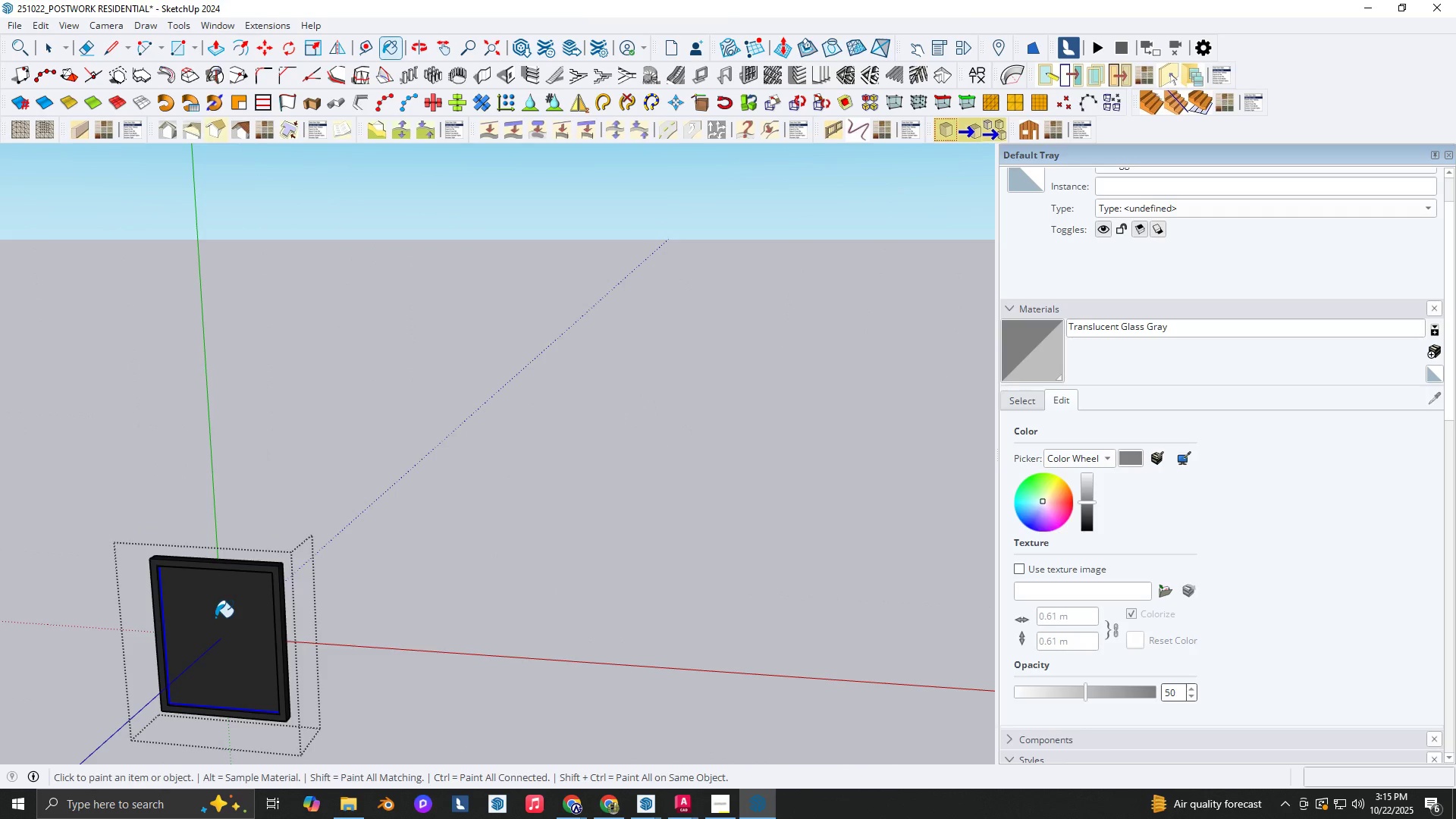 
left_click([215, 617])
 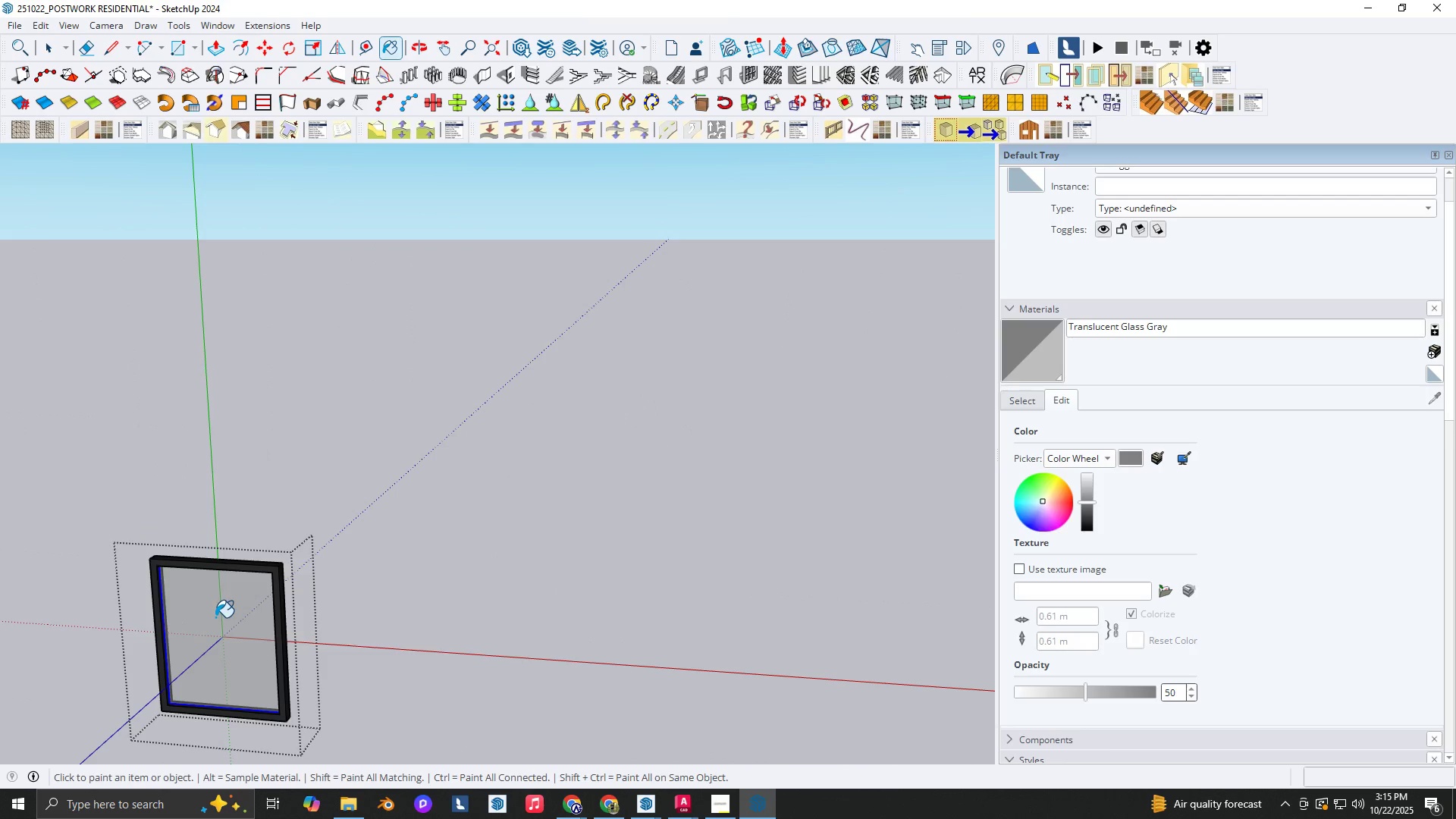 
key(Space)
 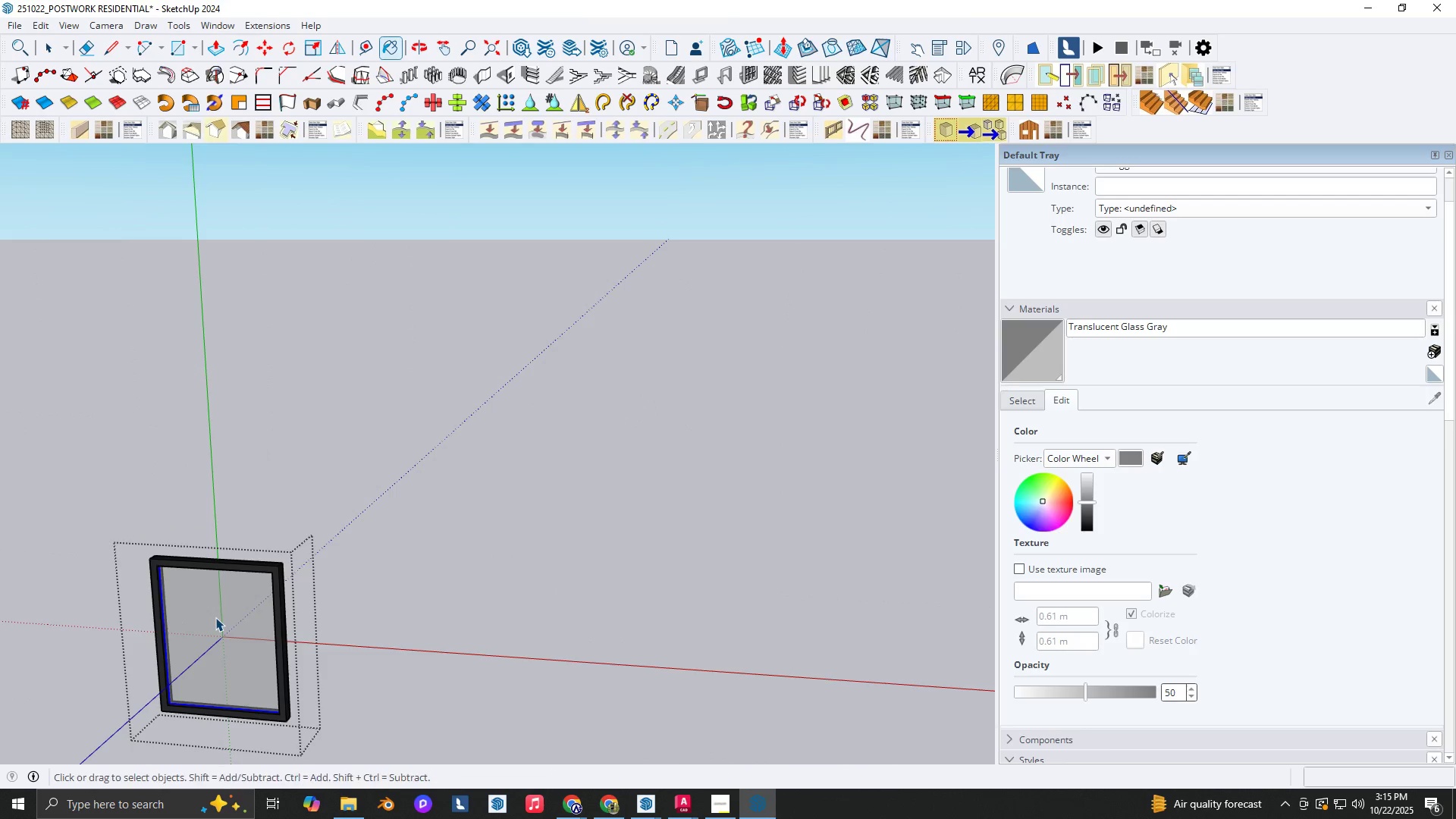 
key(Escape)
 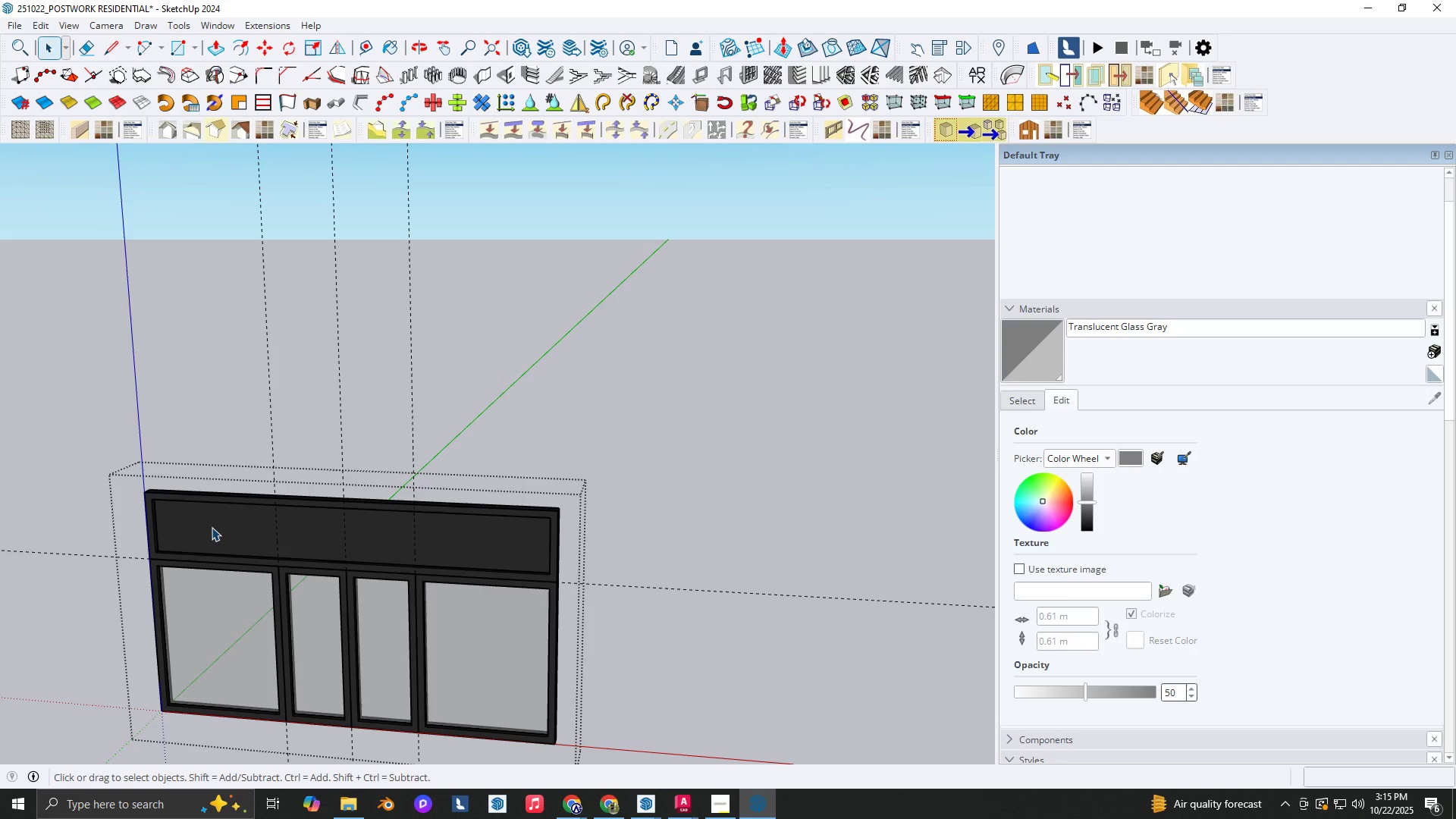 
double_click([212, 527])
 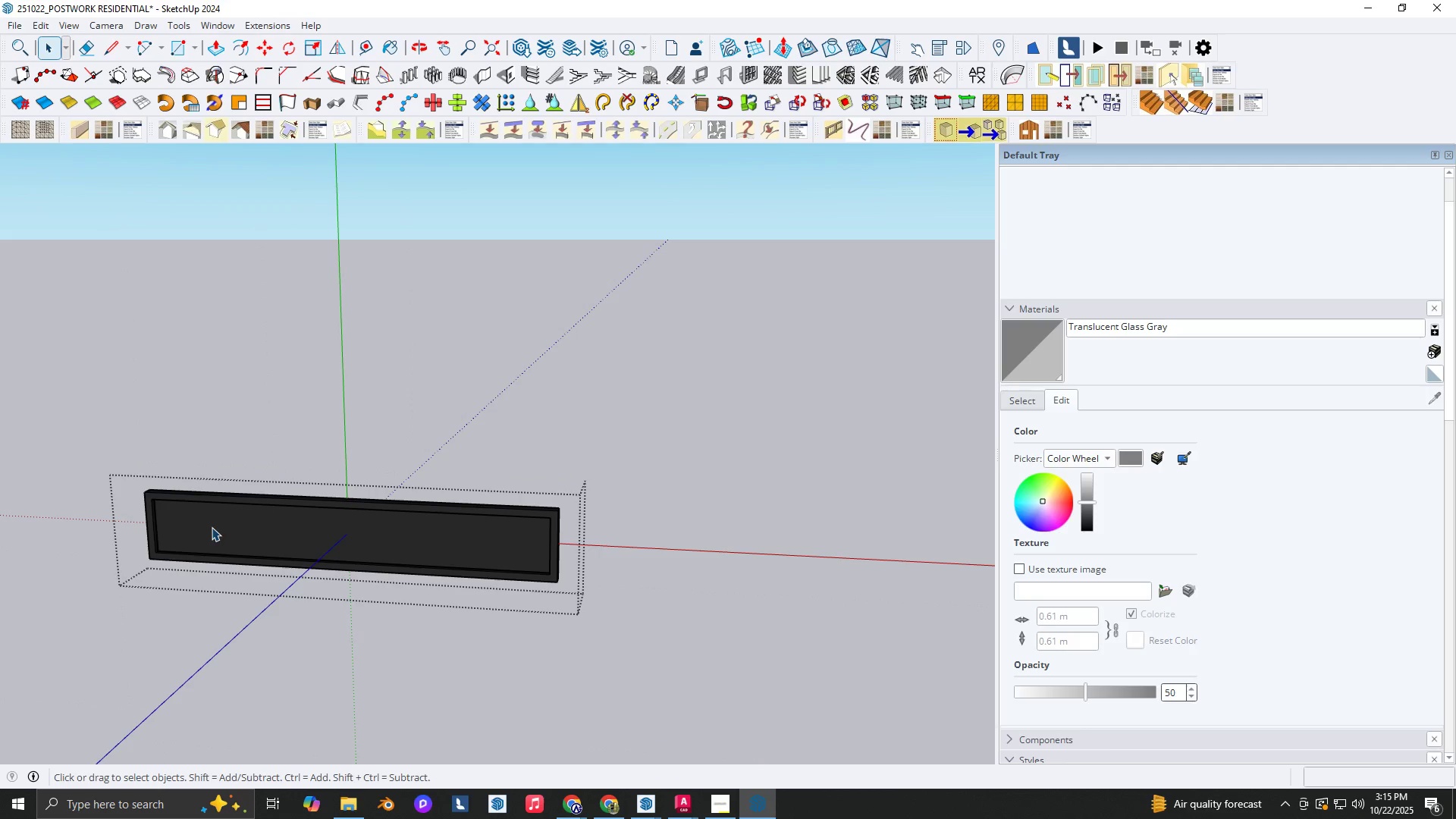 
triple_click([212, 527])
 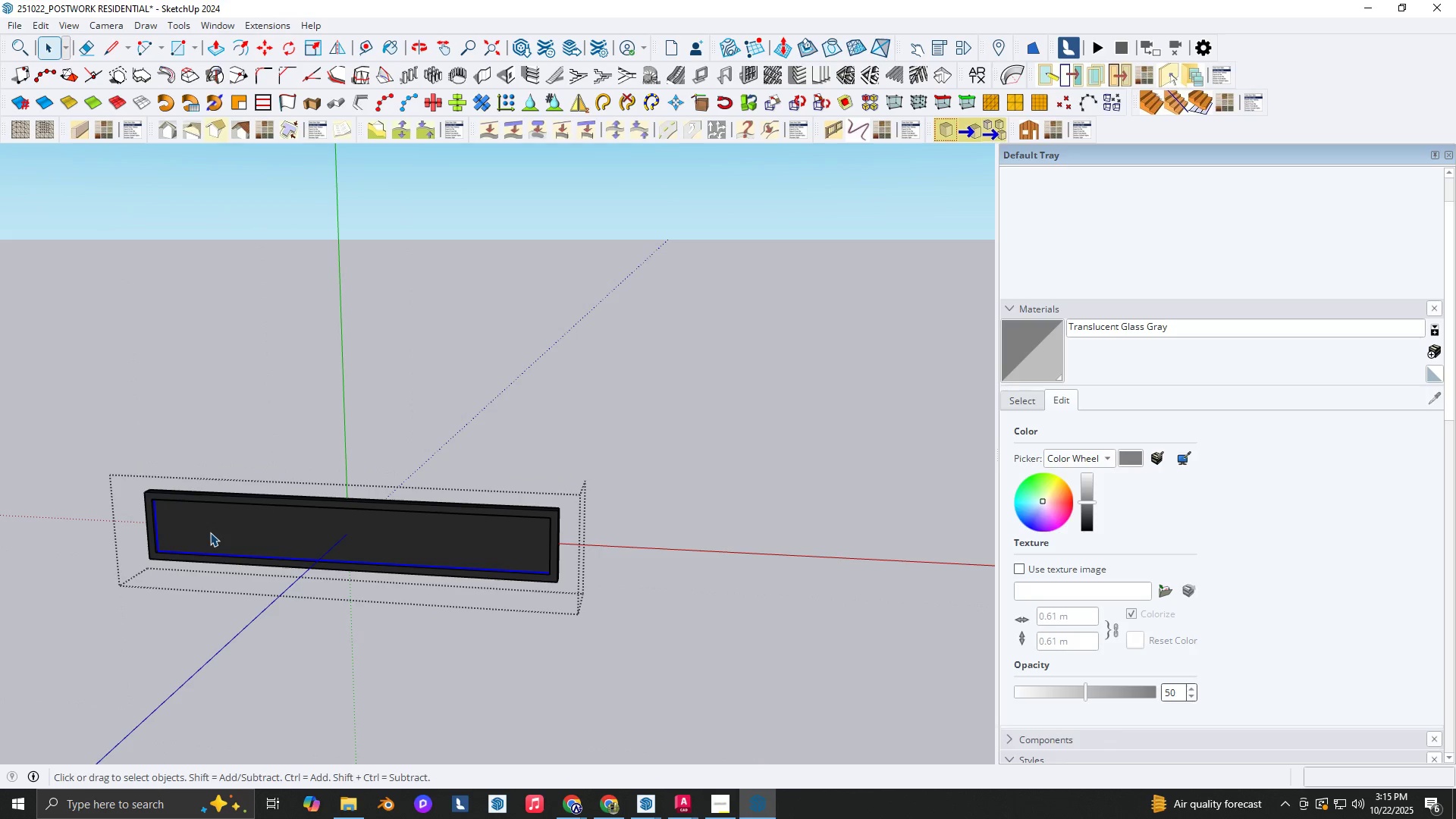 
key(B)
 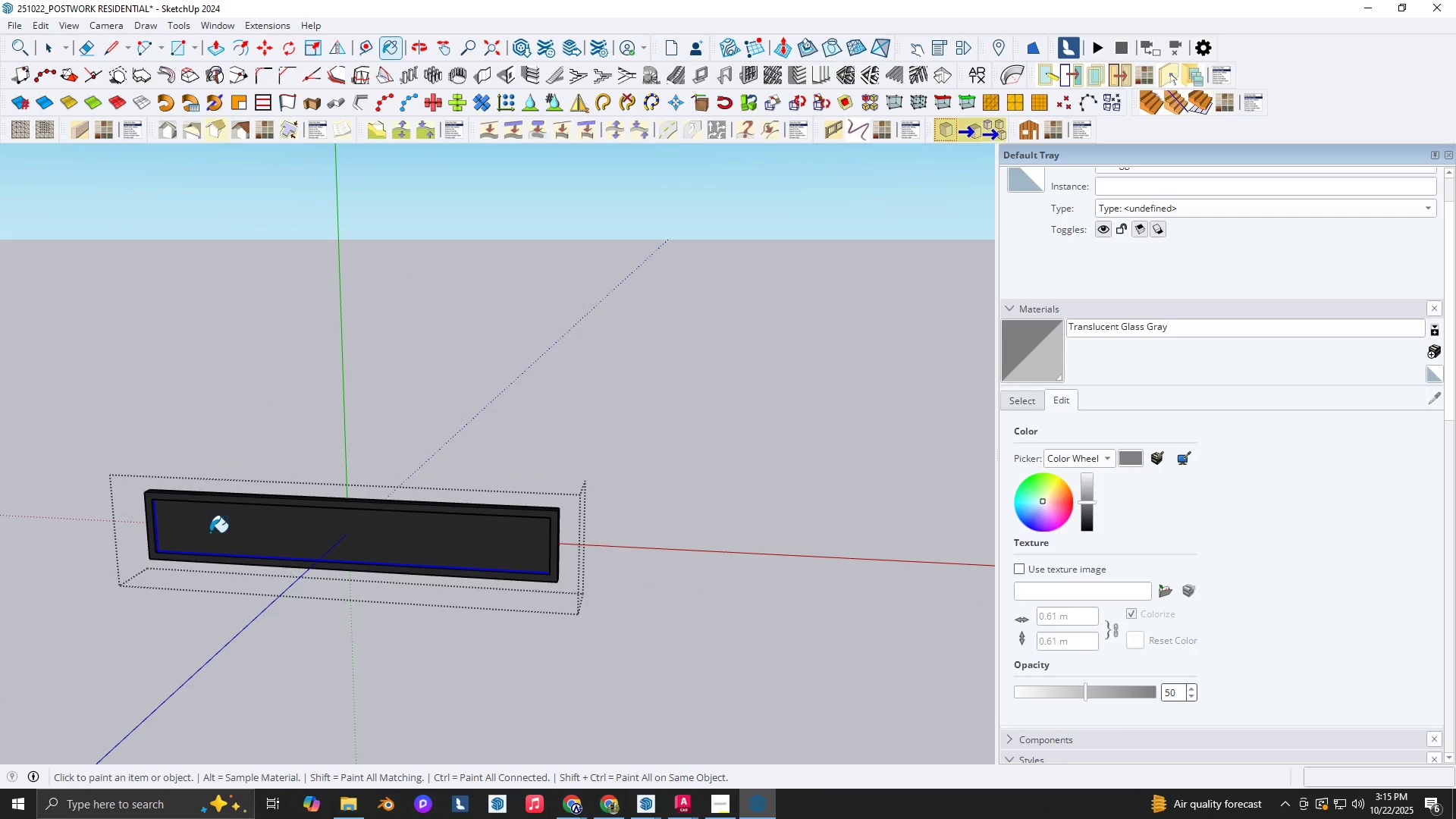 
left_click([210, 532])
 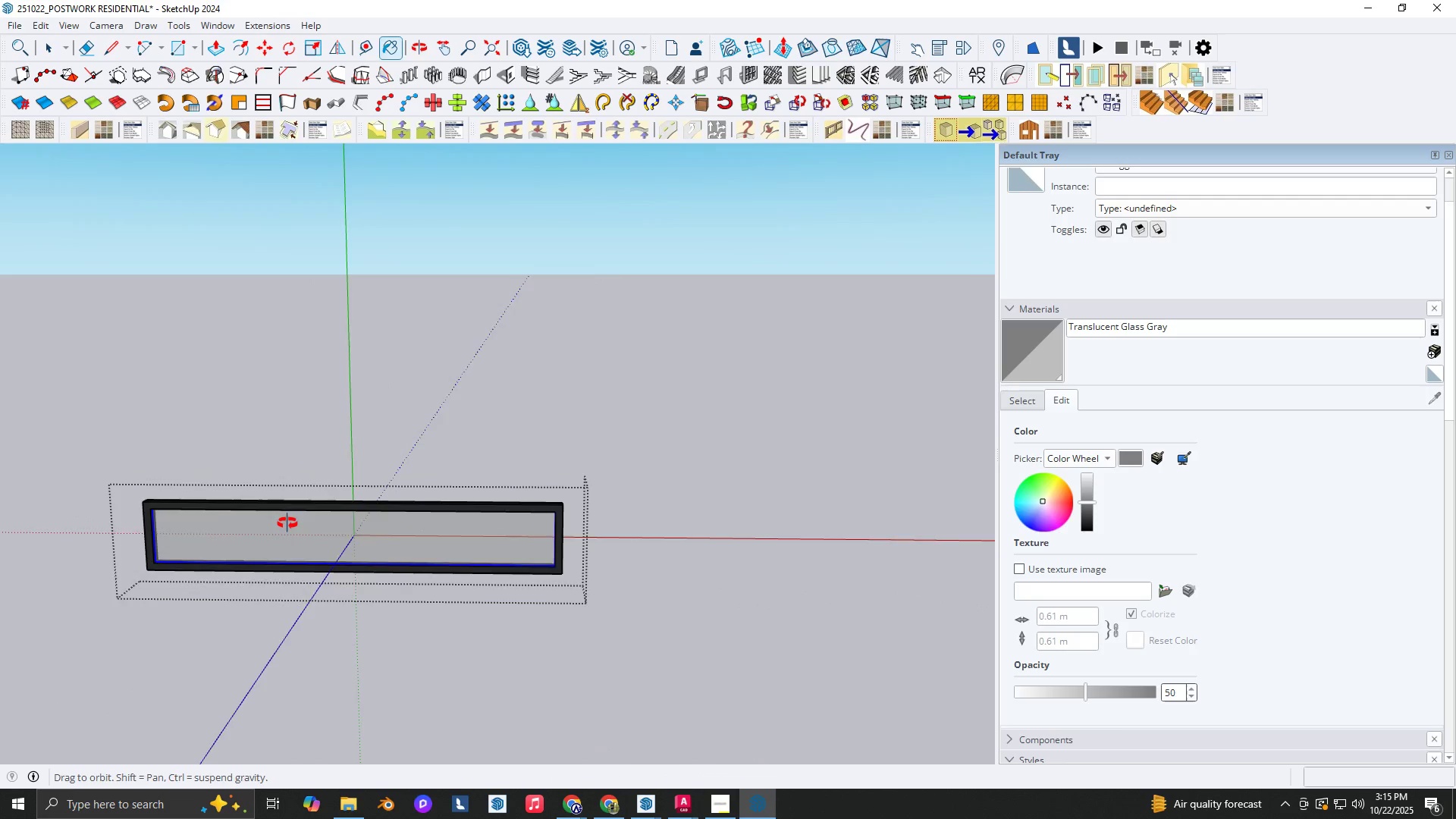 
scroll: coordinate [297, 512], scroll_direction: down, amount: 7.0
 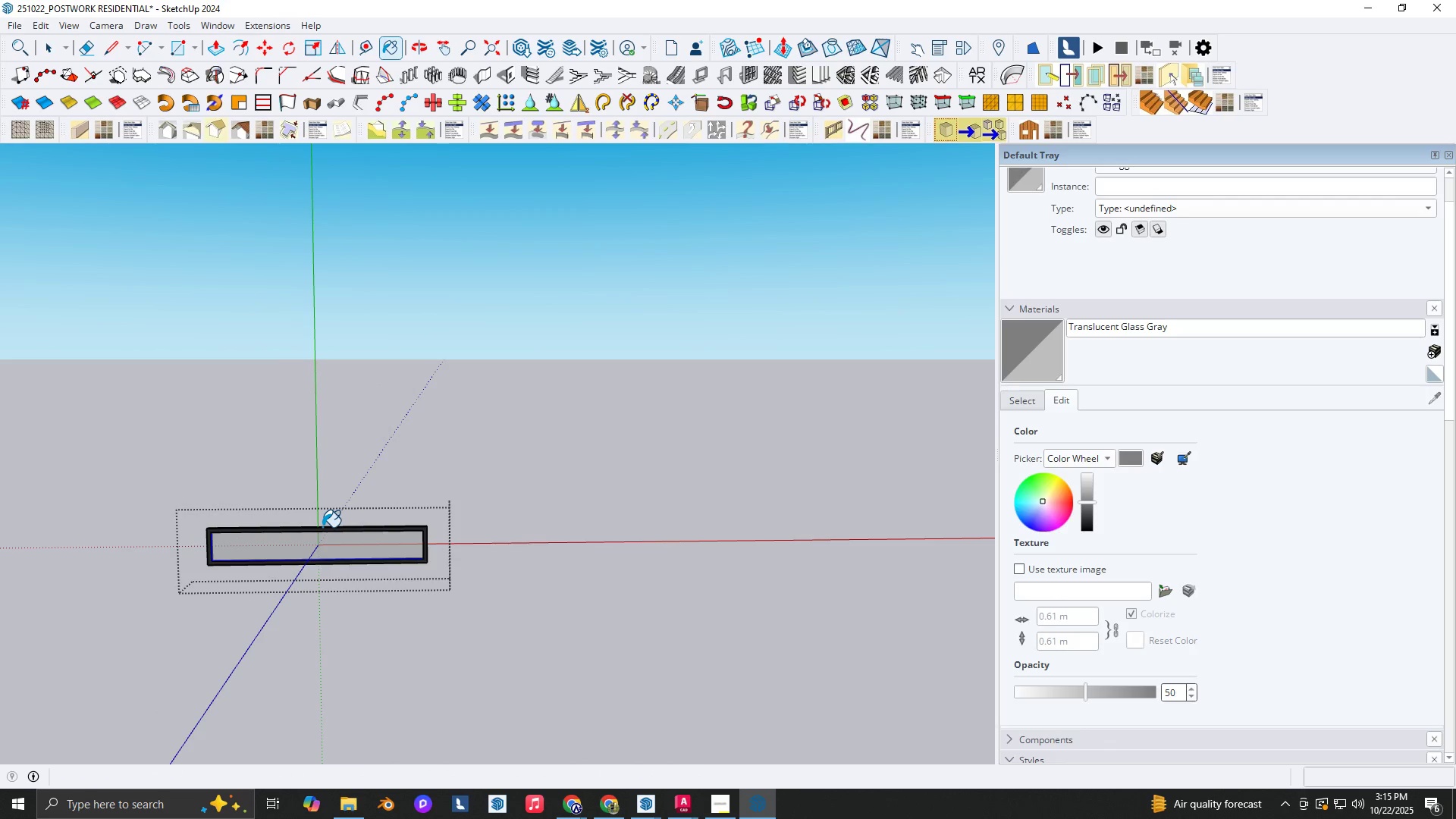 
wait(20.85)
 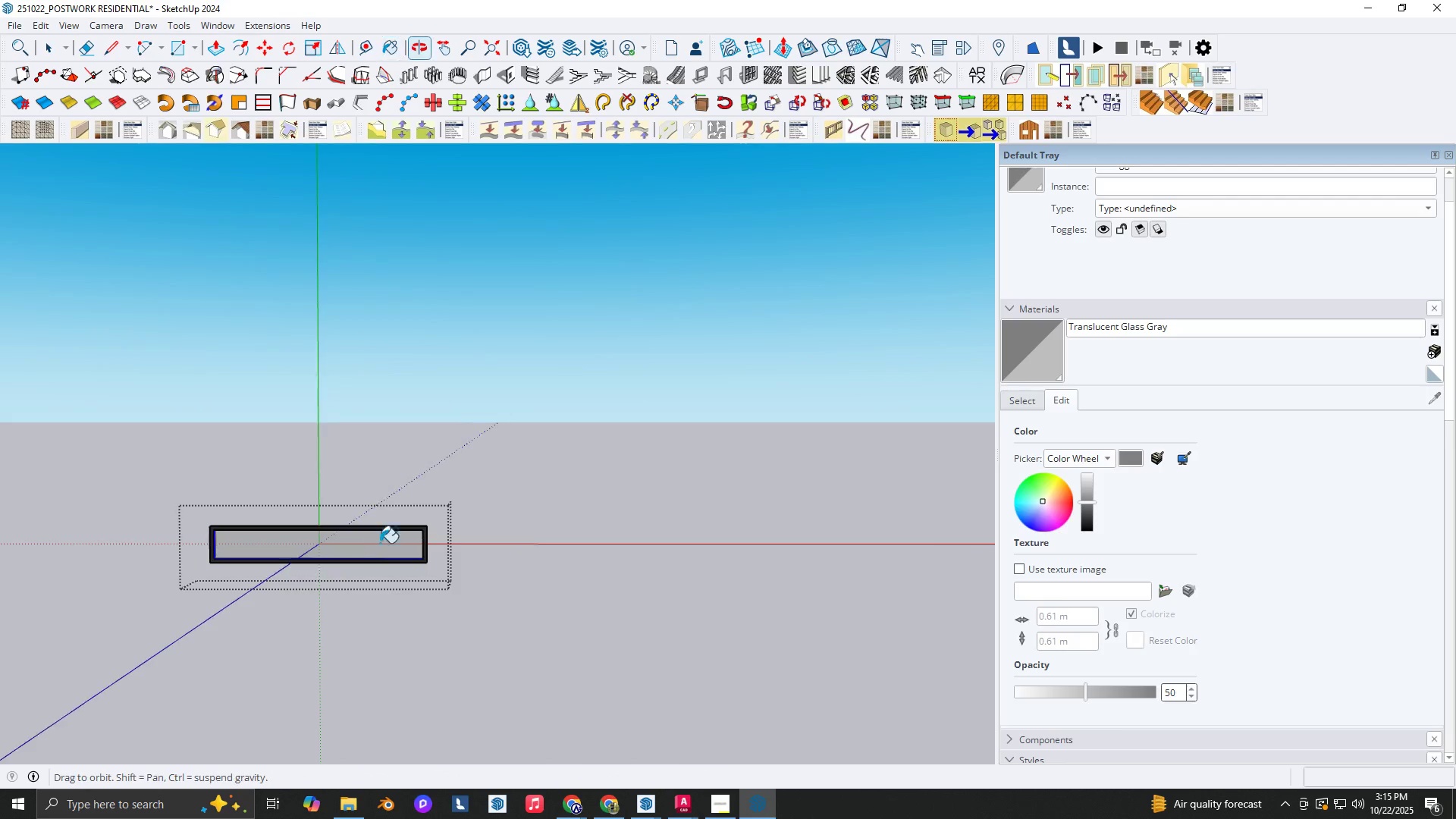 
scroll: coordinate [382, 544], scroll_direction: up, amount: 2.0
 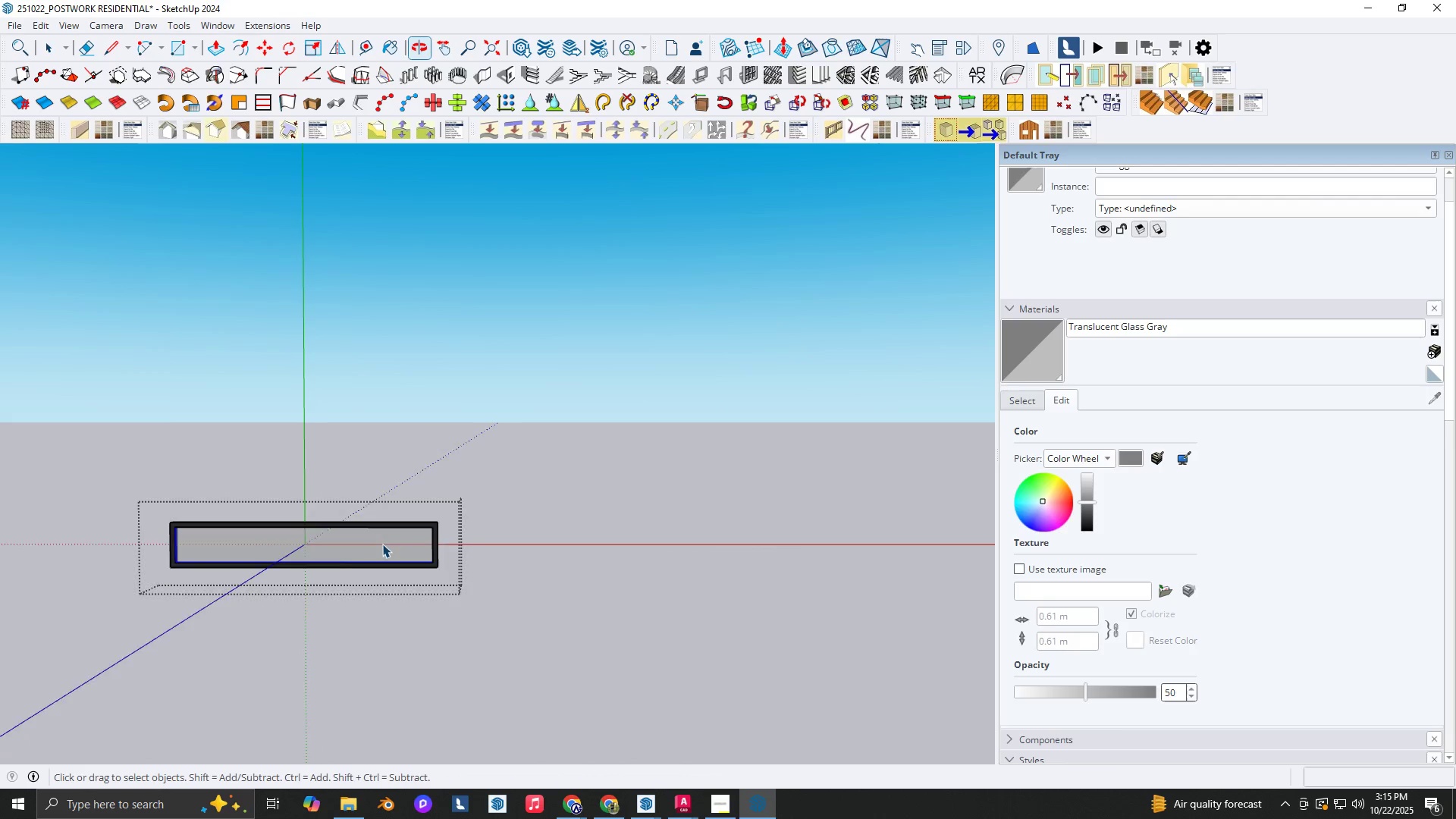 
key(Space)
 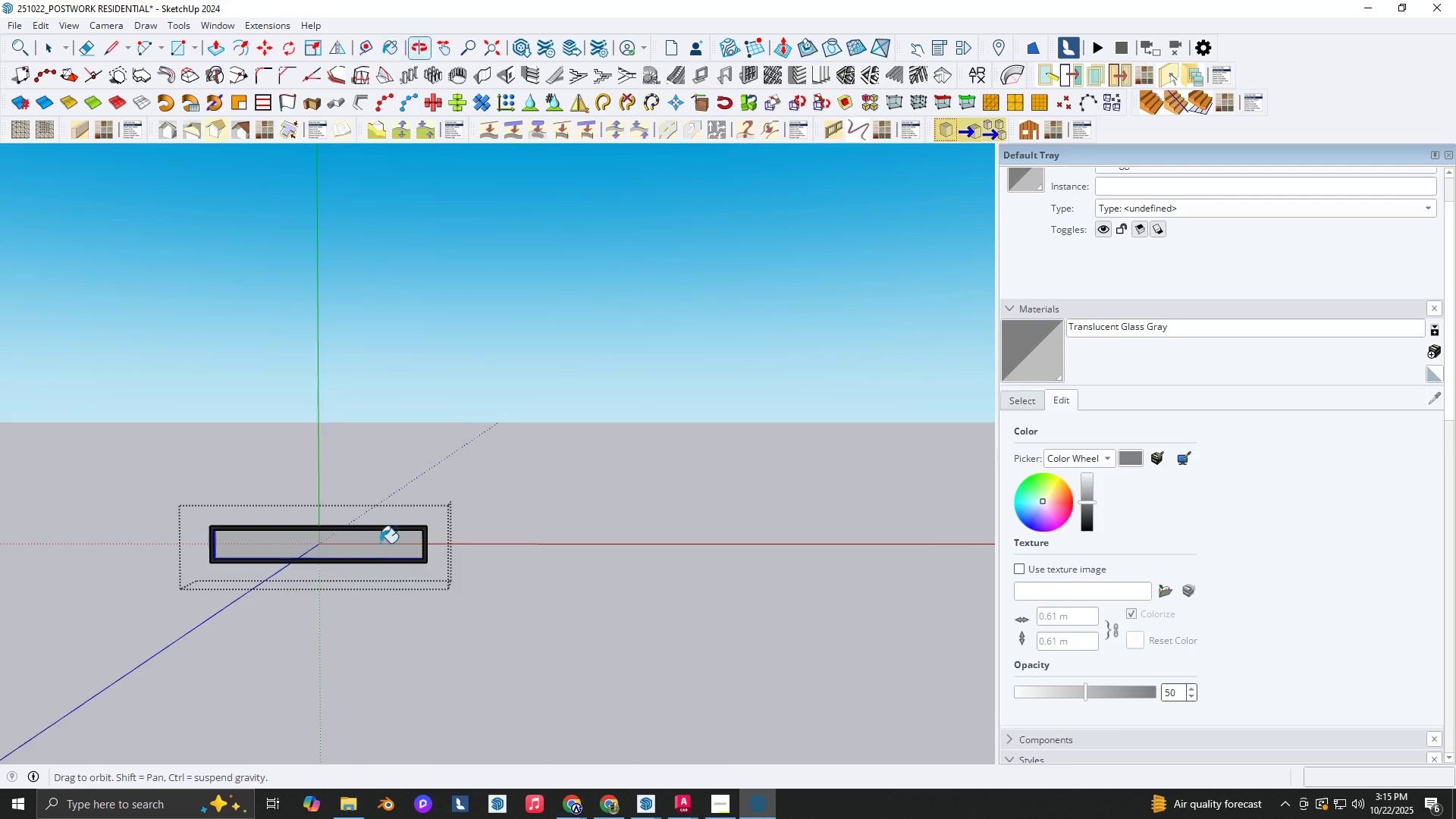 
key(Escape)
 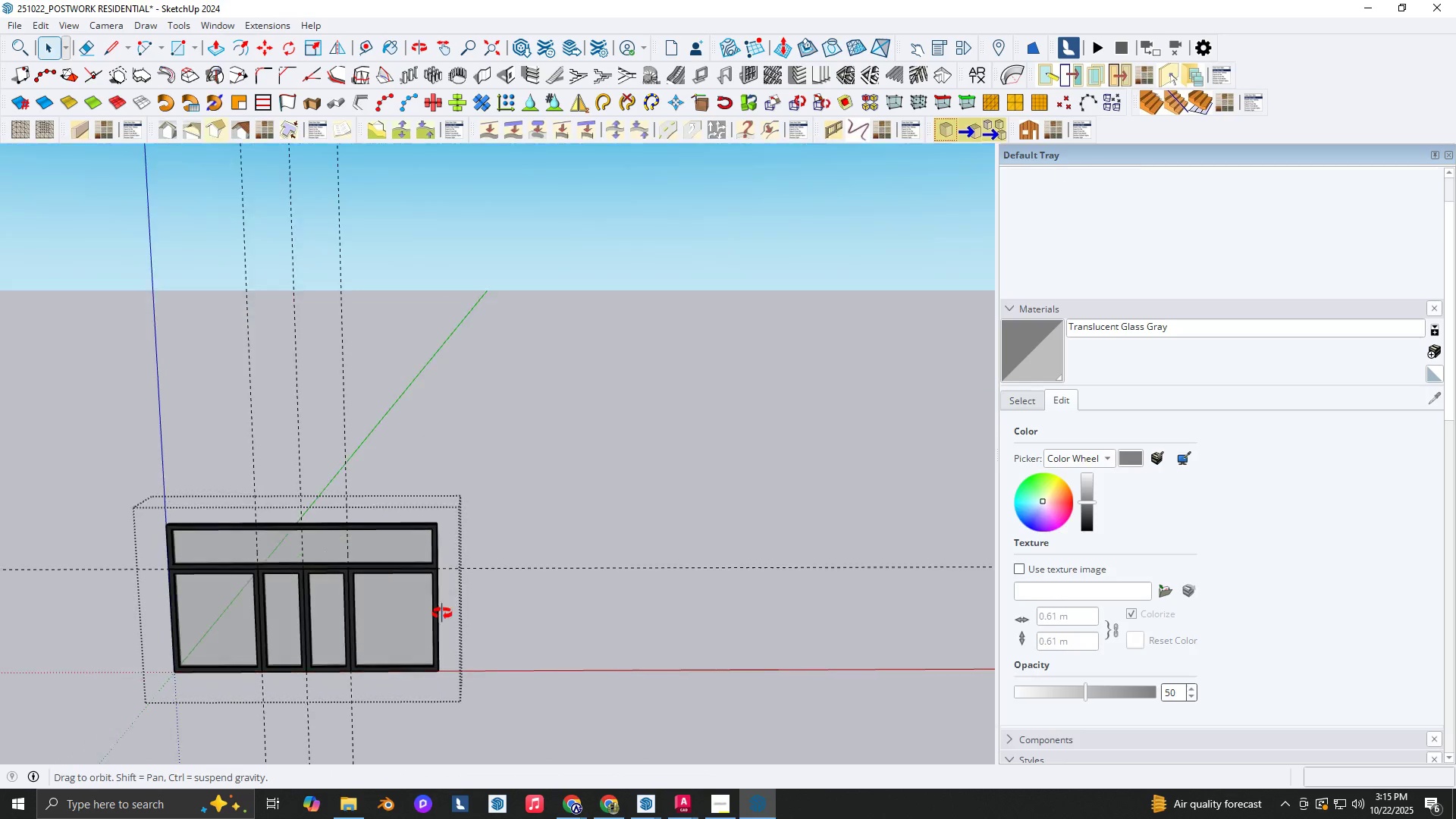 
key(Space)
 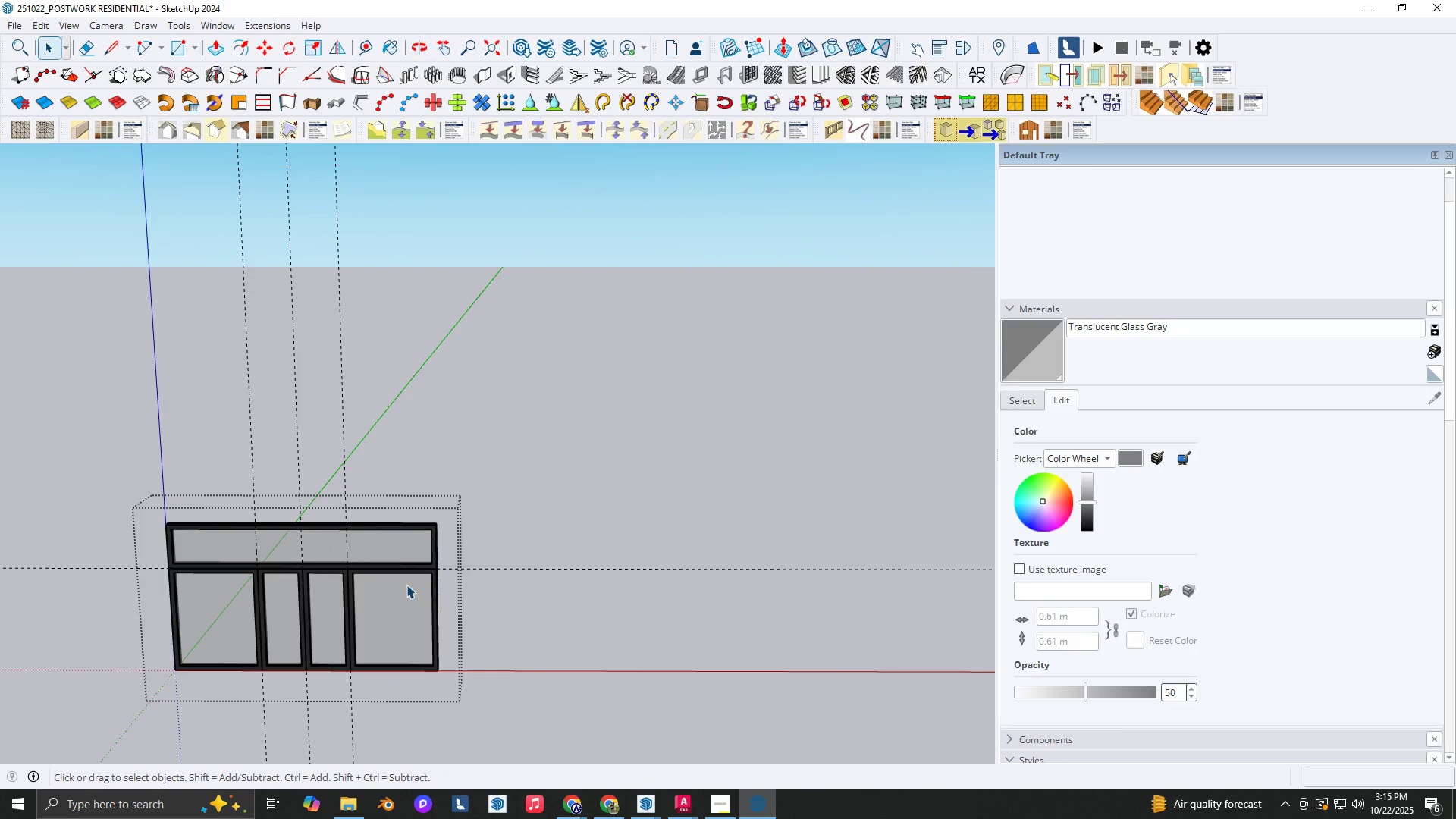 
key(Escape)
 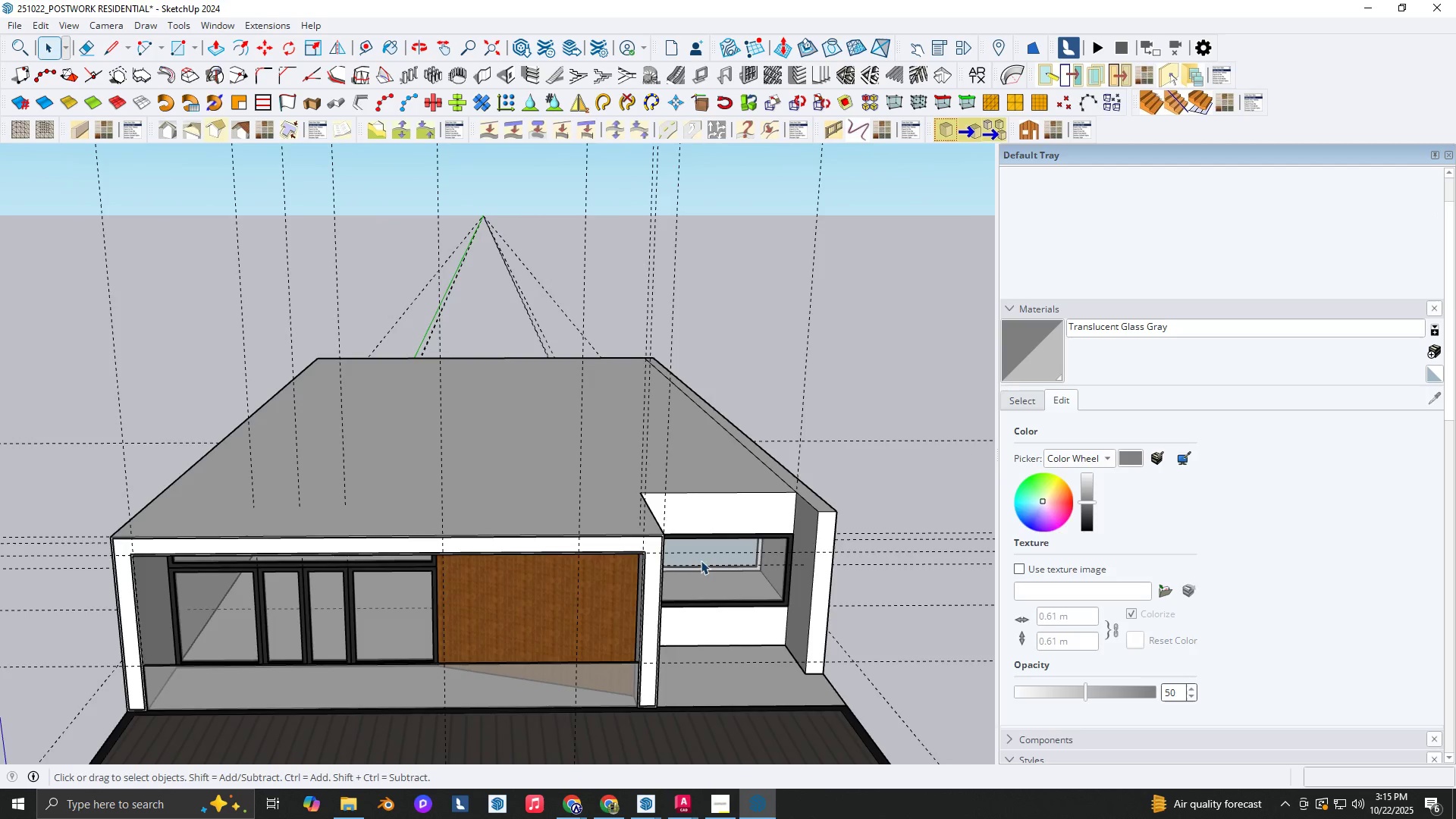 
scroll: coordinate [864, 496], scroll_direction: up, amount: 3.0
 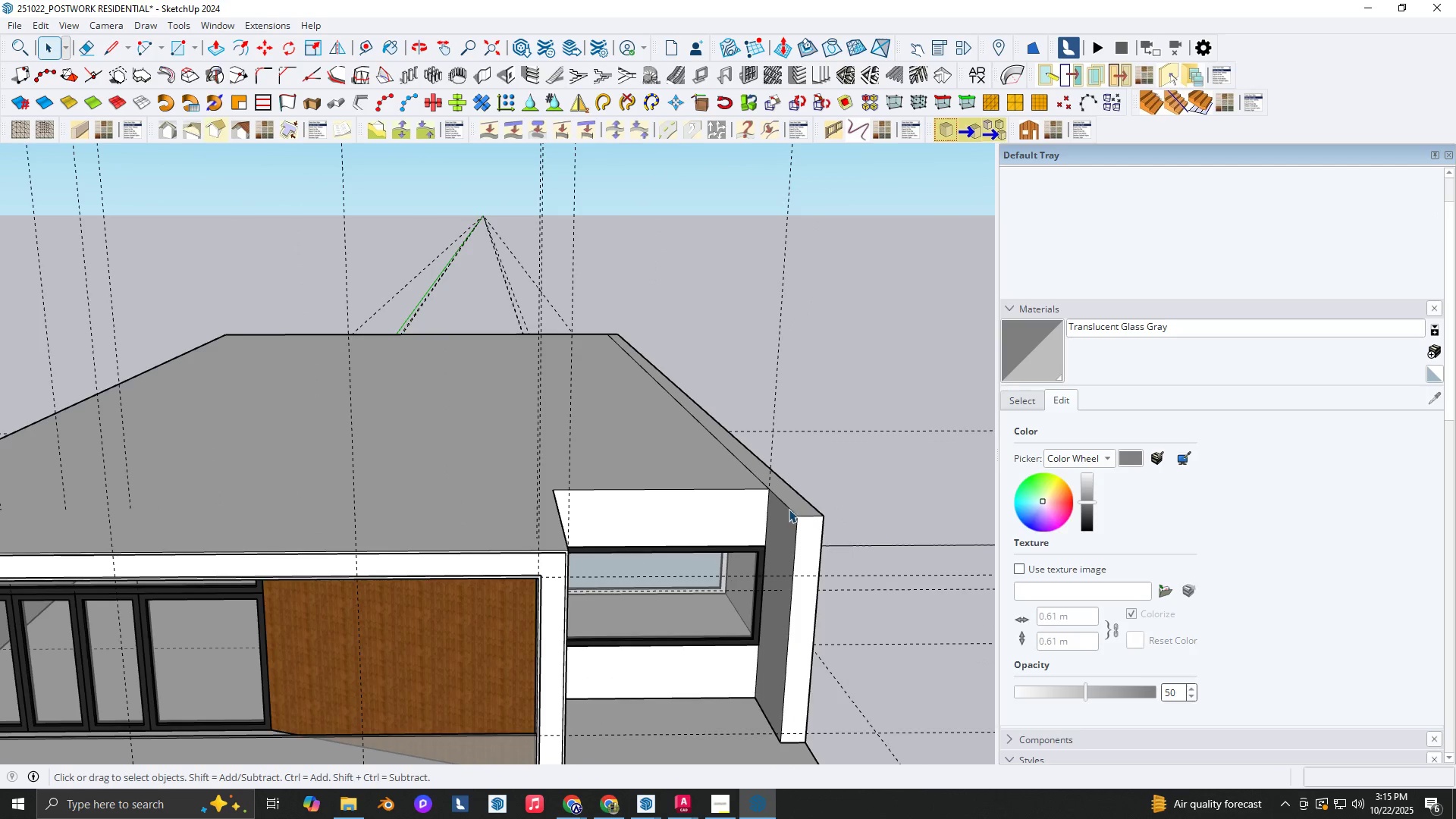 
double_click([789, 509])
 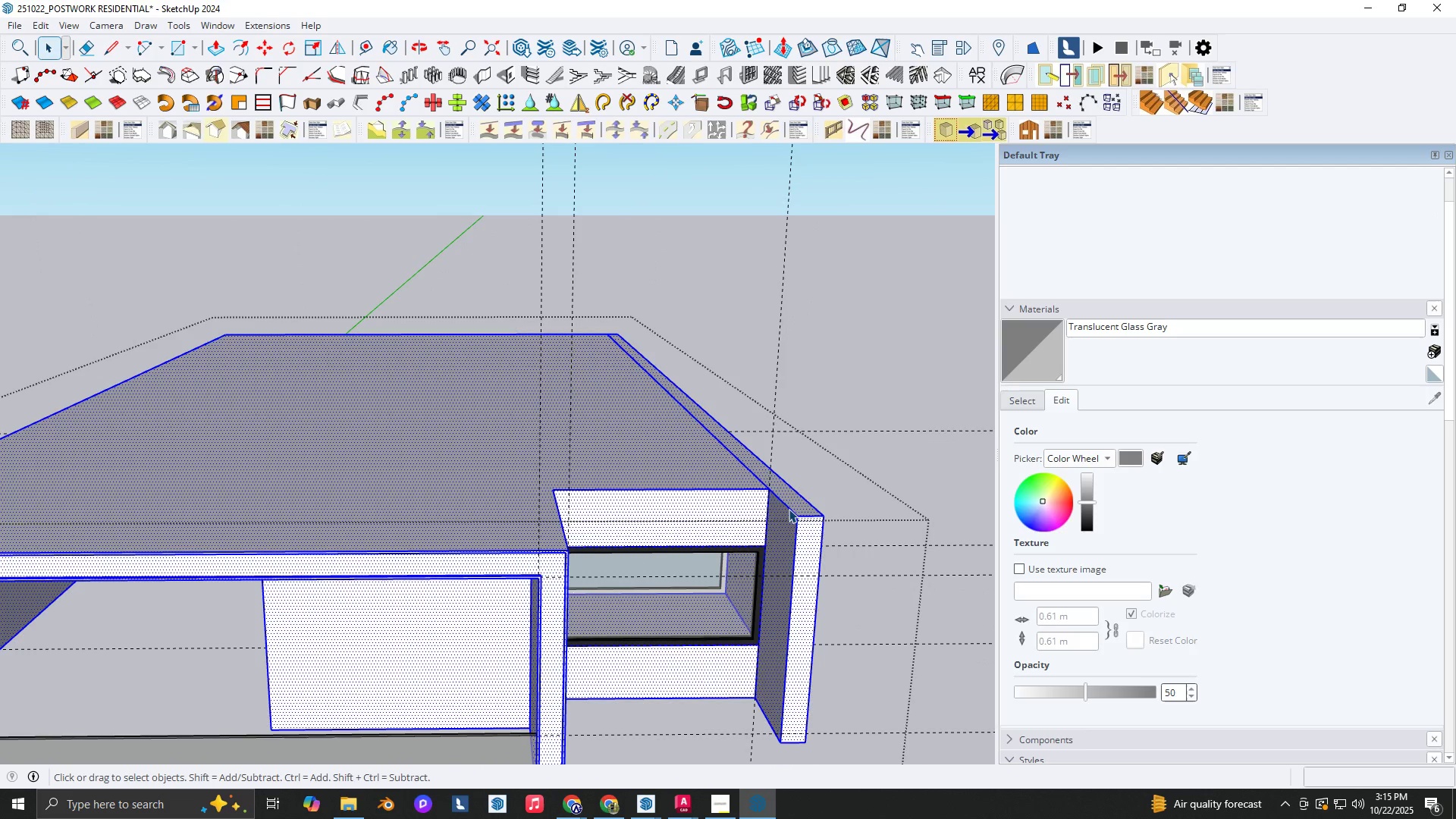 
triple_click([789, 509])
 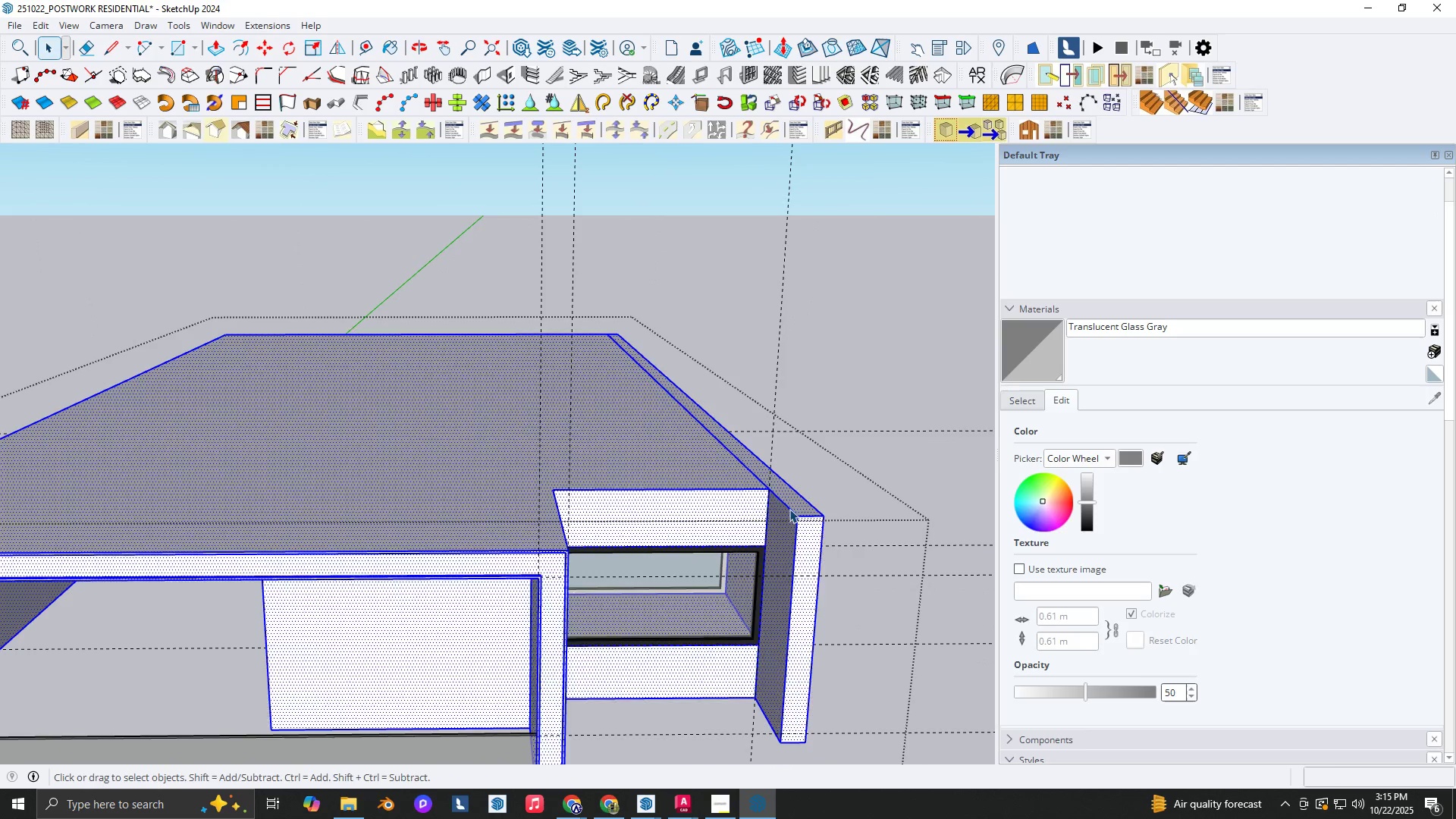 
key(P)
 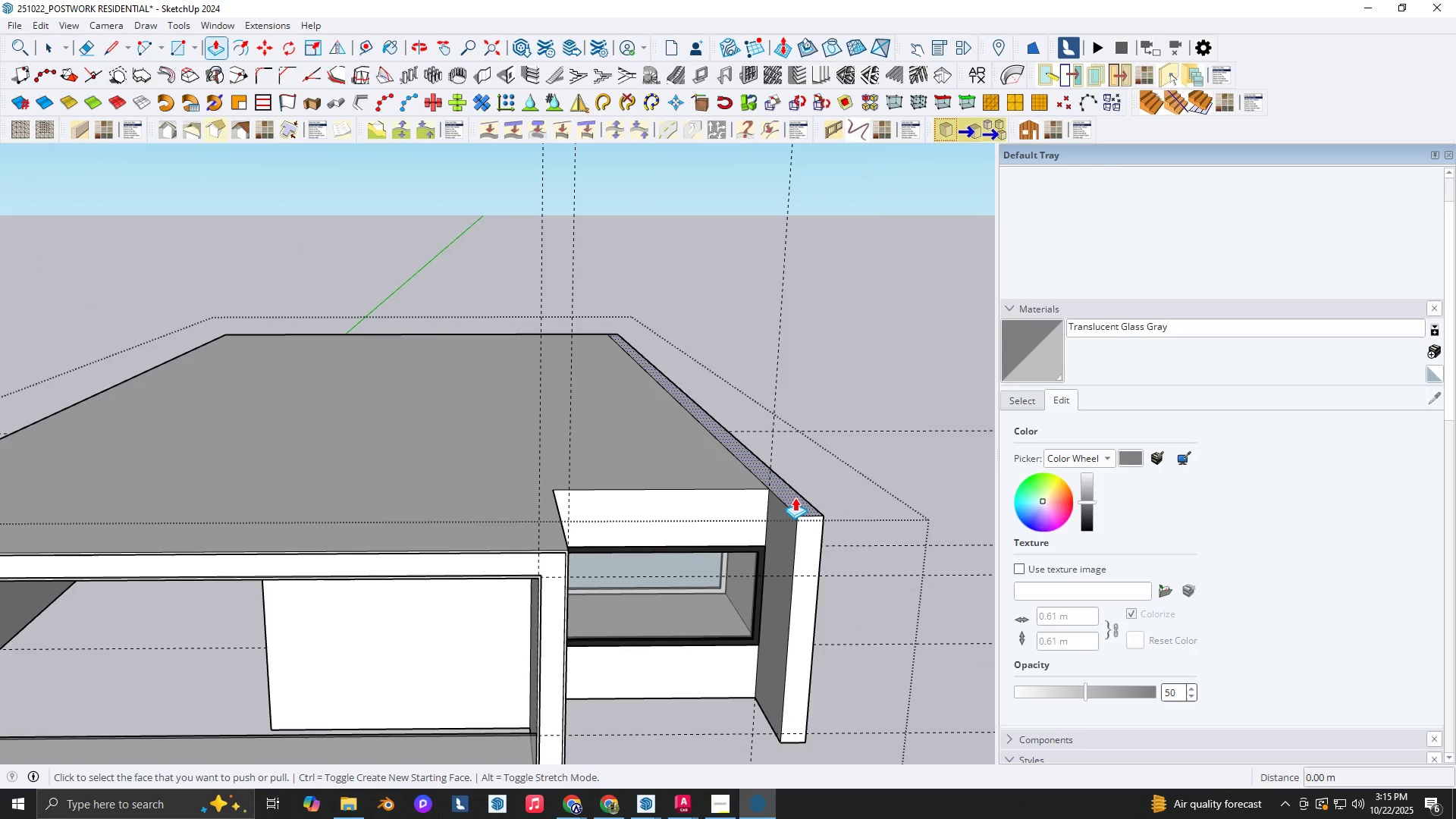 
left_click([795, 497])
 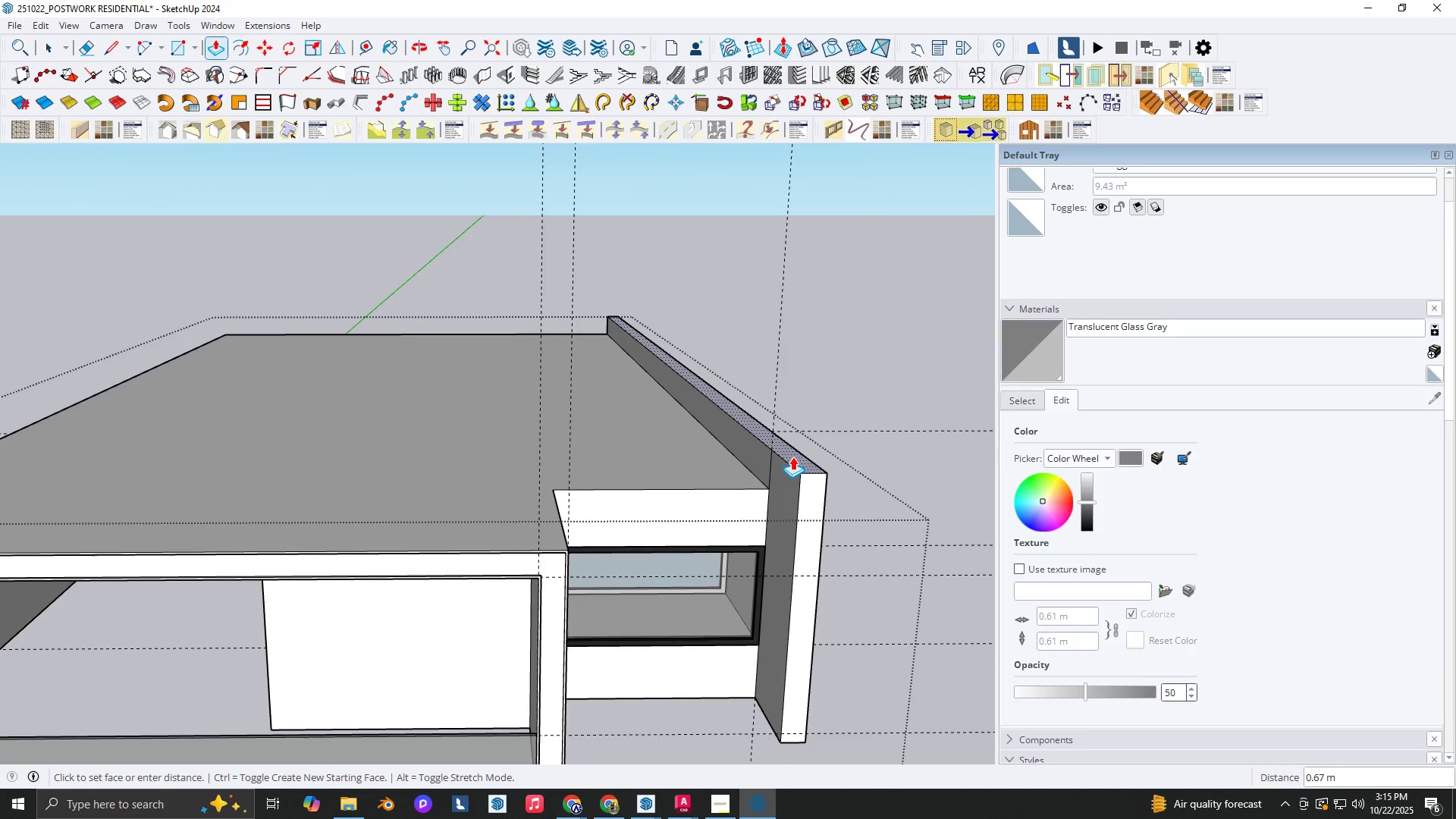 
key(Numpad2)
 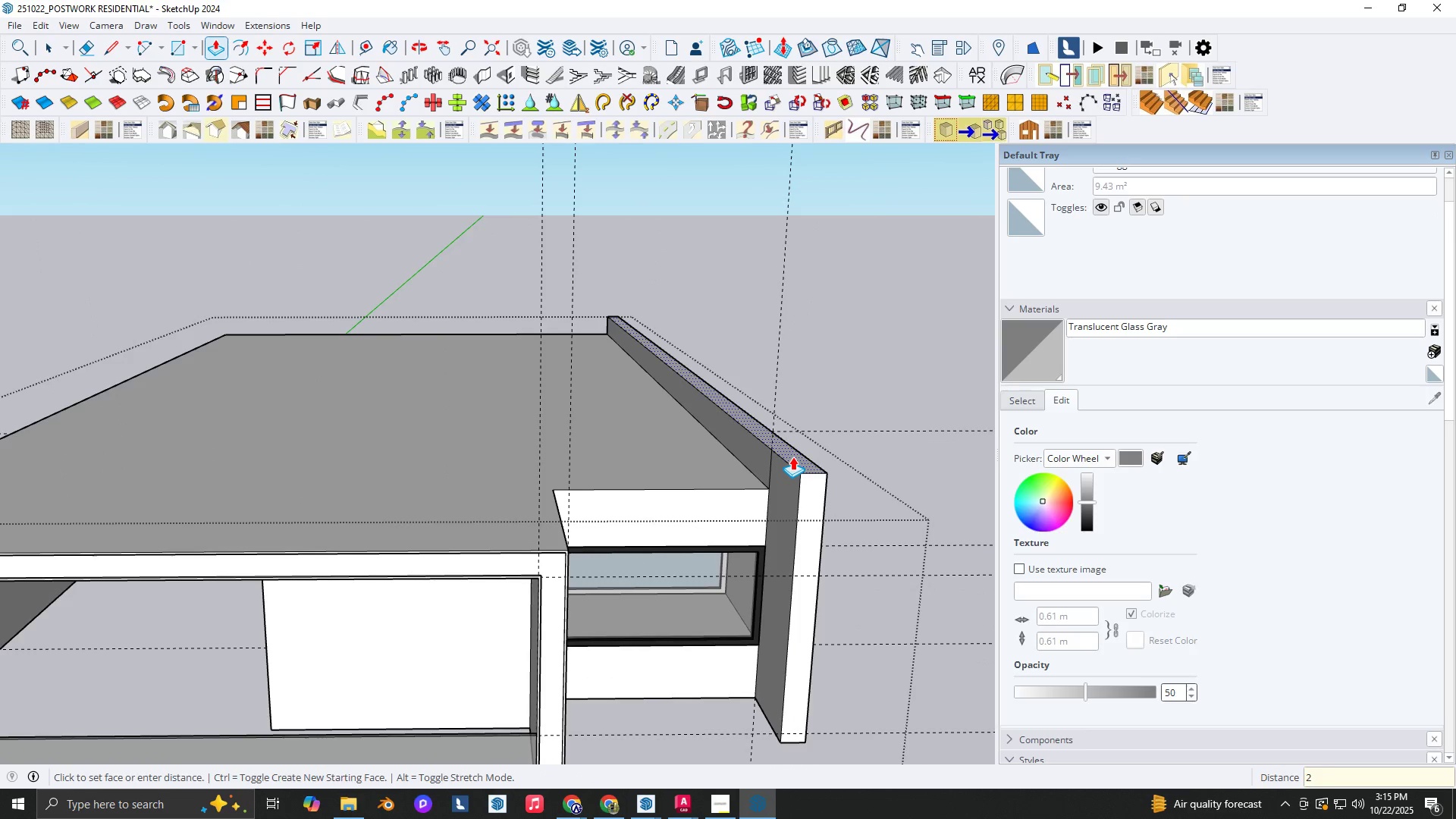 
key(NumpadEnter)
 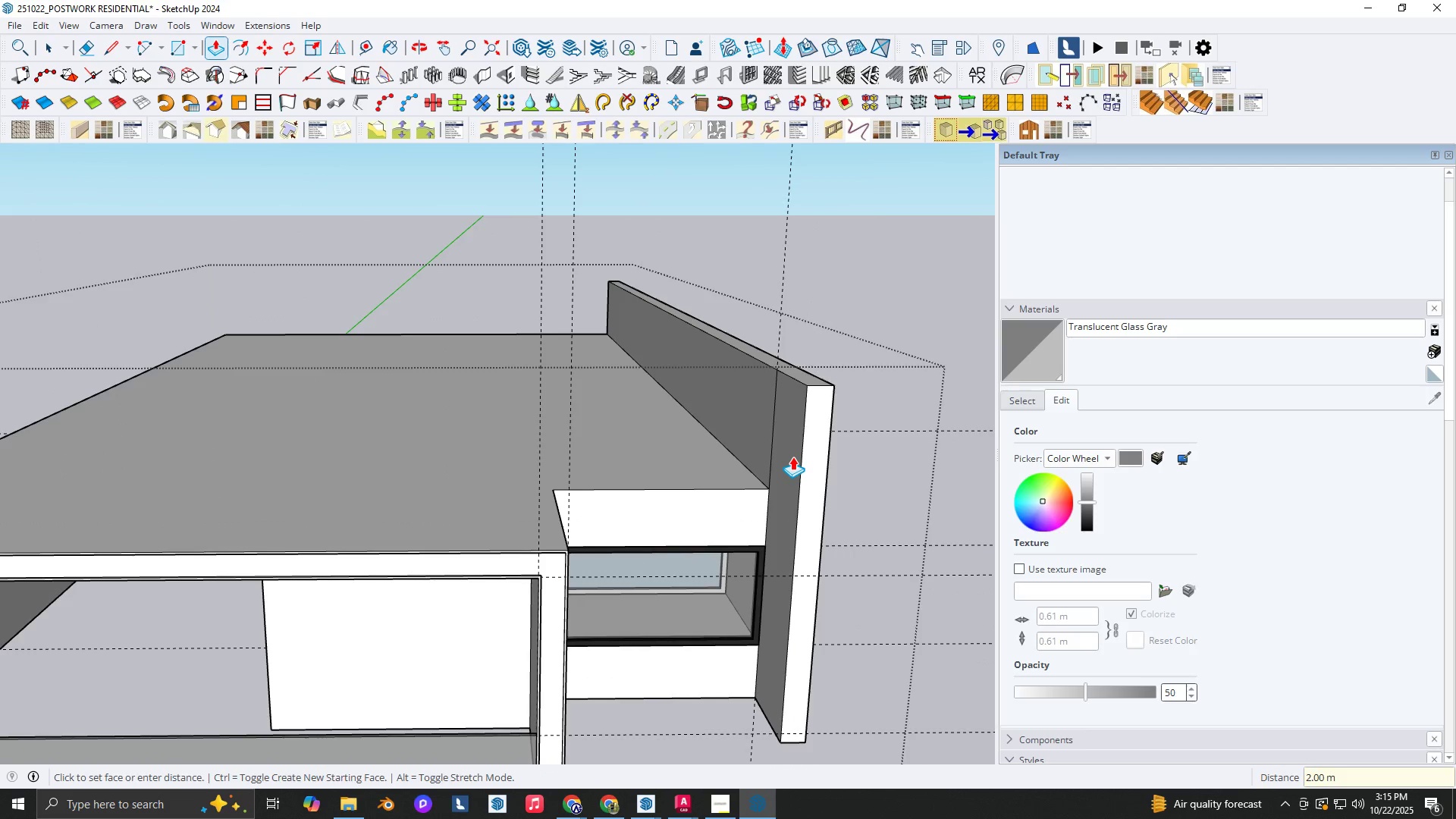 
scroll: coordinate [787, 467], scroll_direction: up, amount: 2.0
 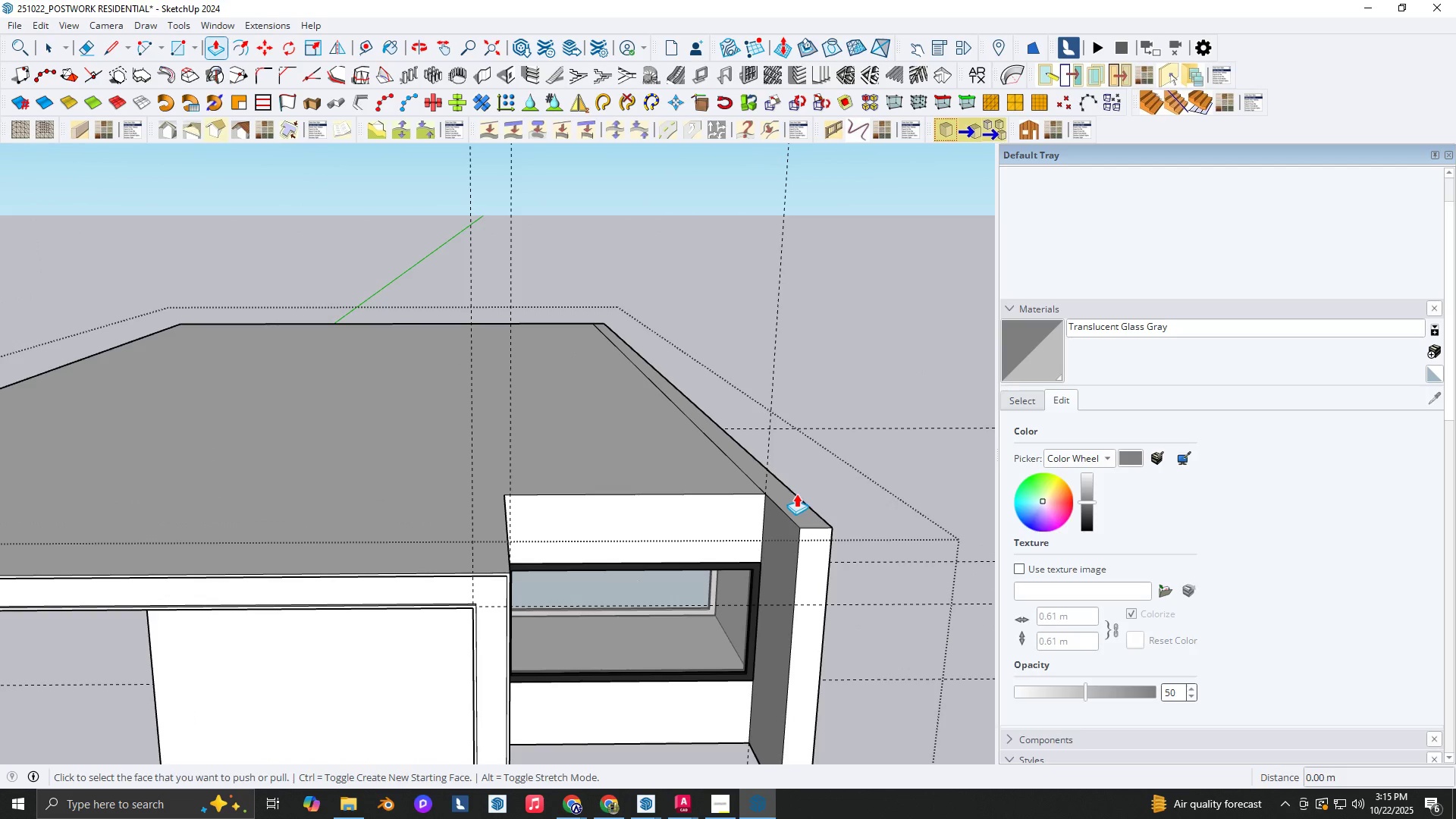 
key(Control+Z)
 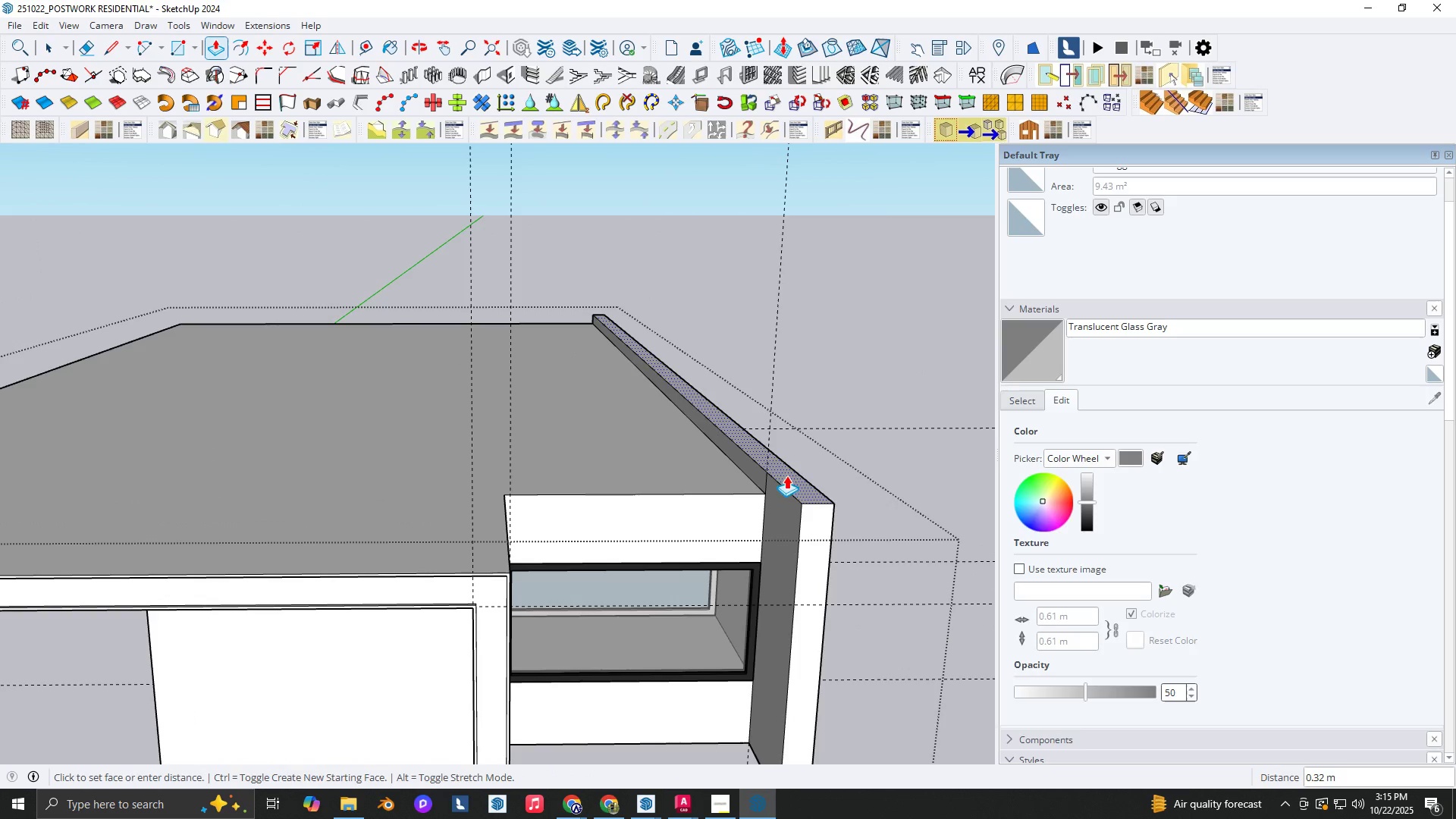 
key(Numpad1)
 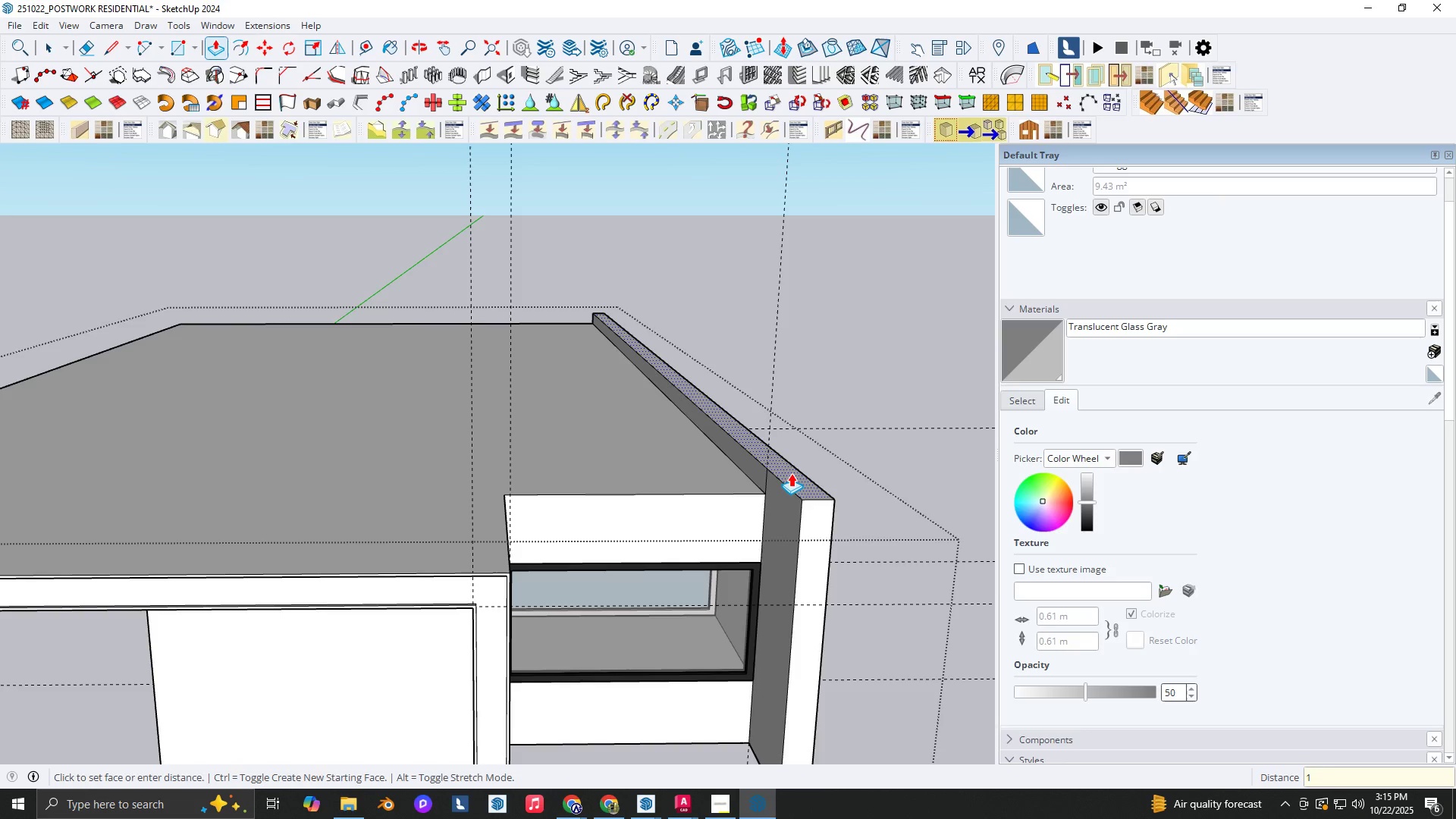 
key(NumpadEnter)
 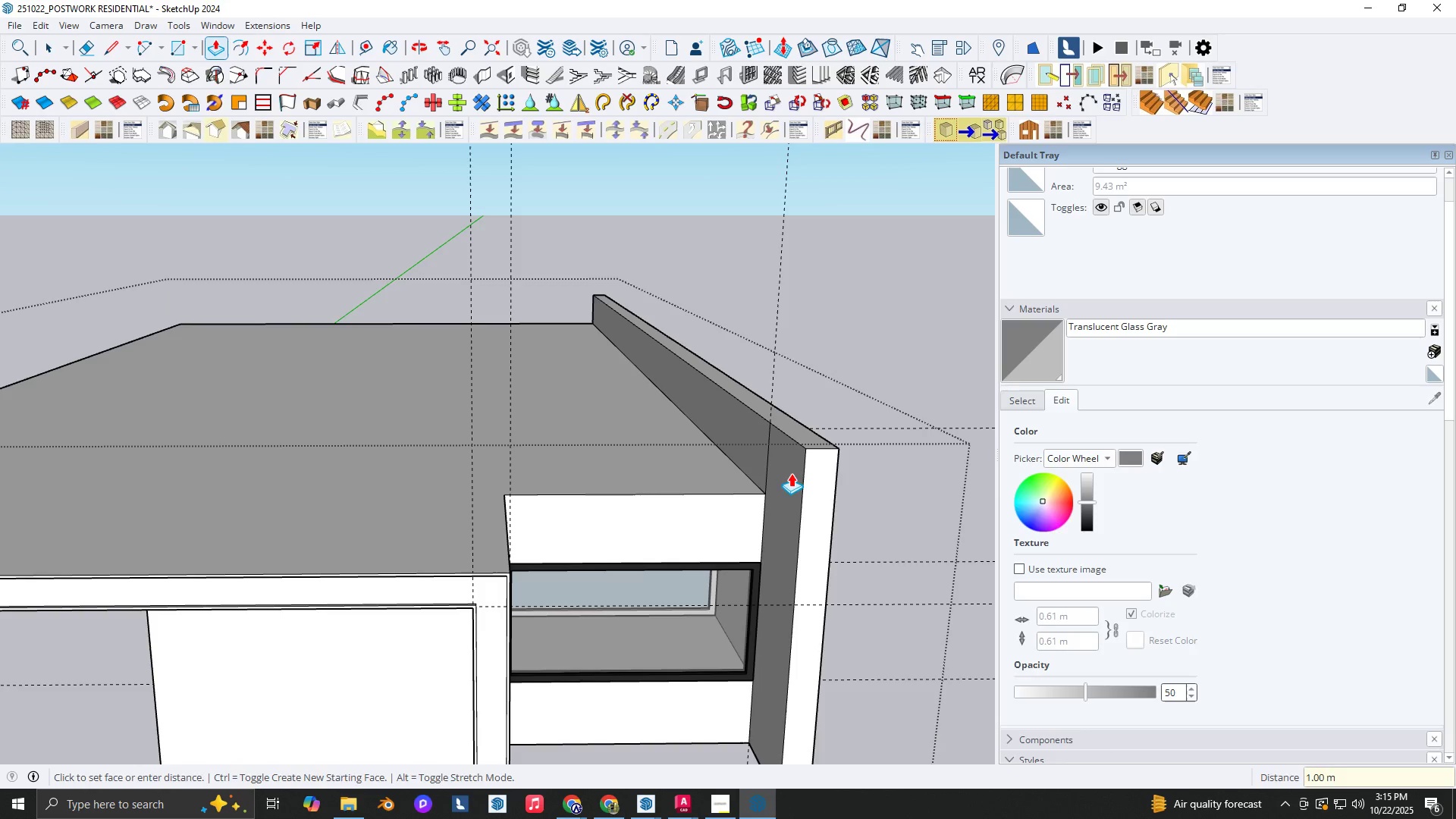 
key(Space)
 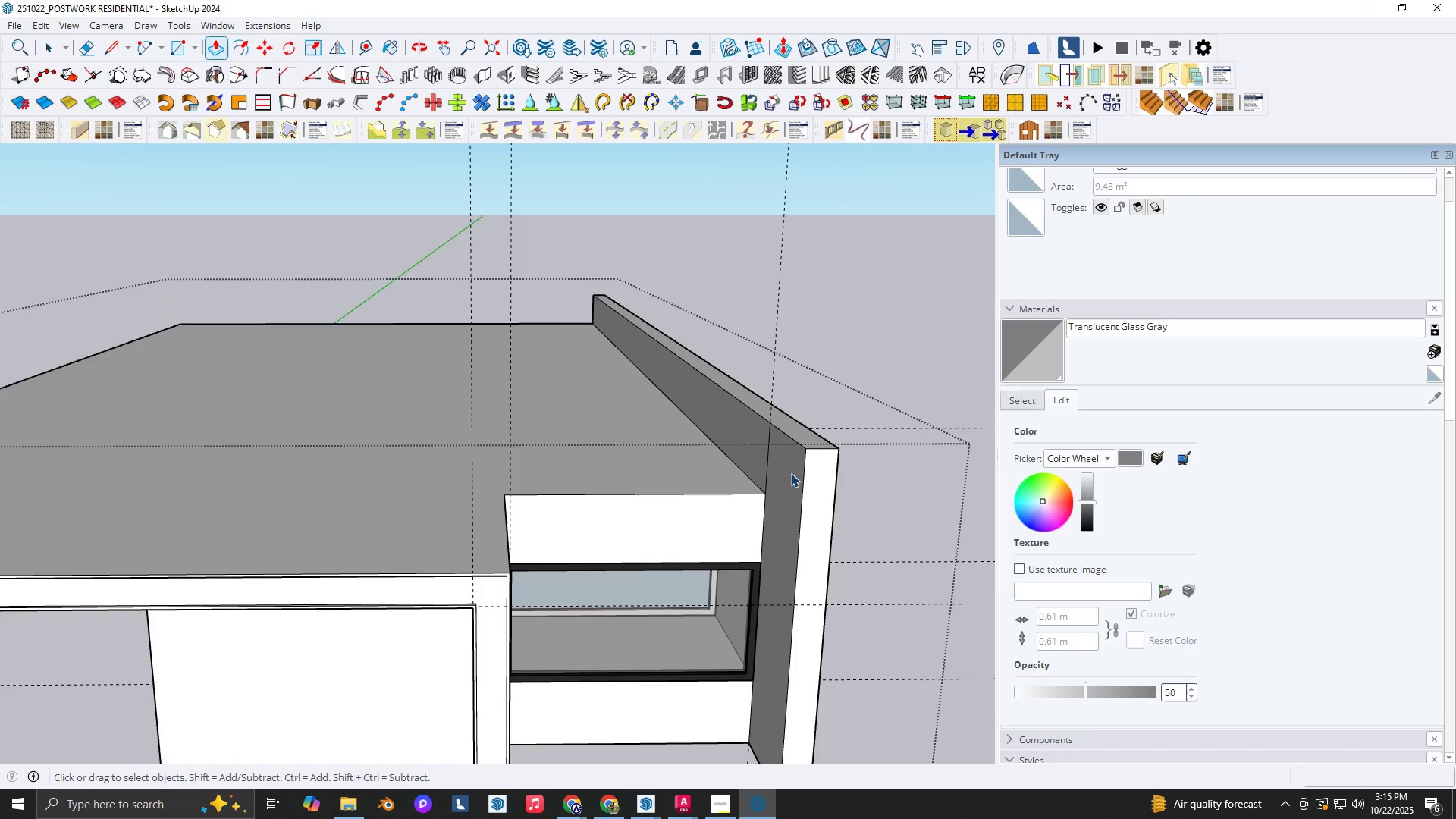 
key(Escape)
 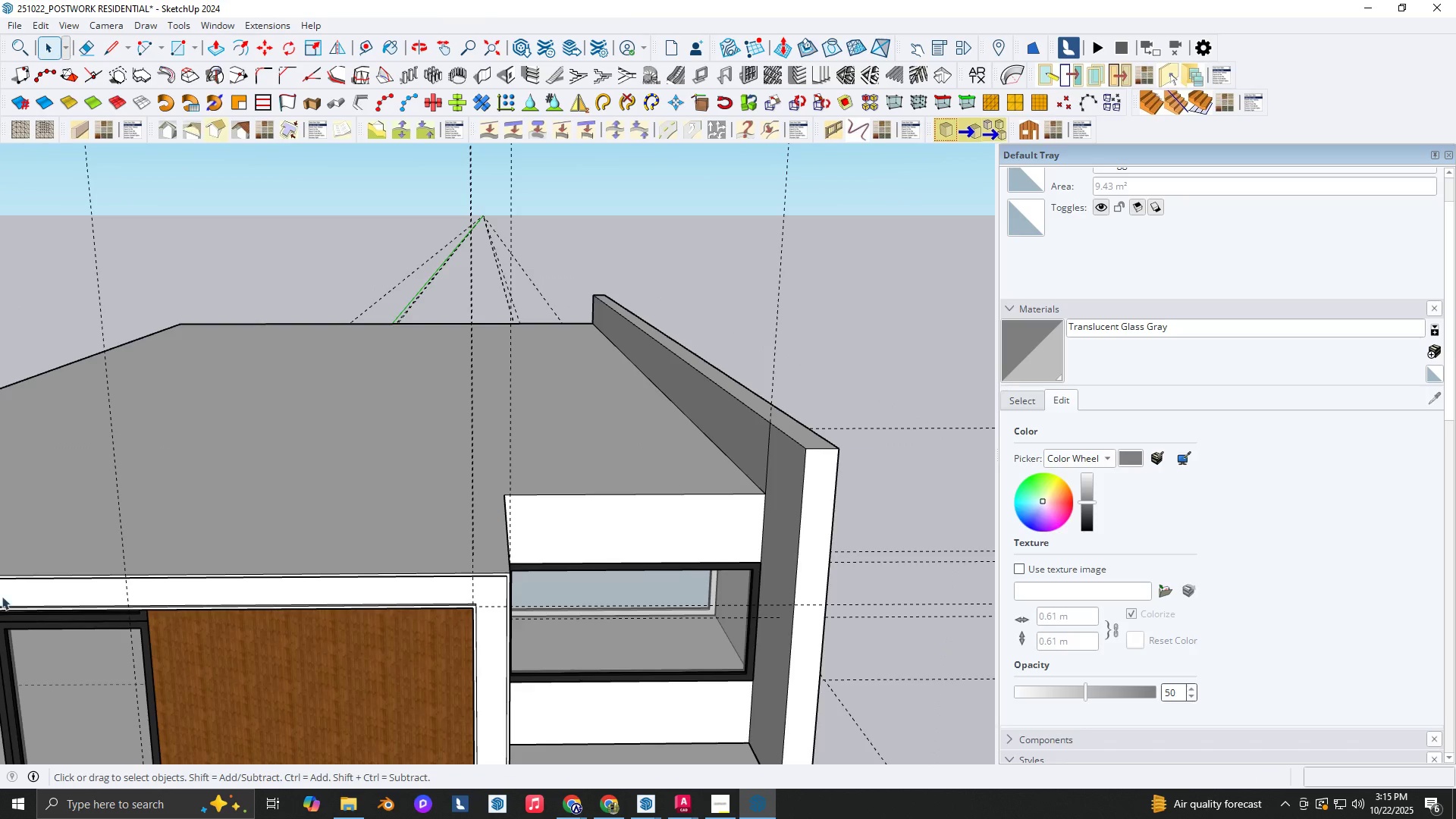 
scroll: coordinate [492, 524], scroll_direction: down, amount: 7.0
 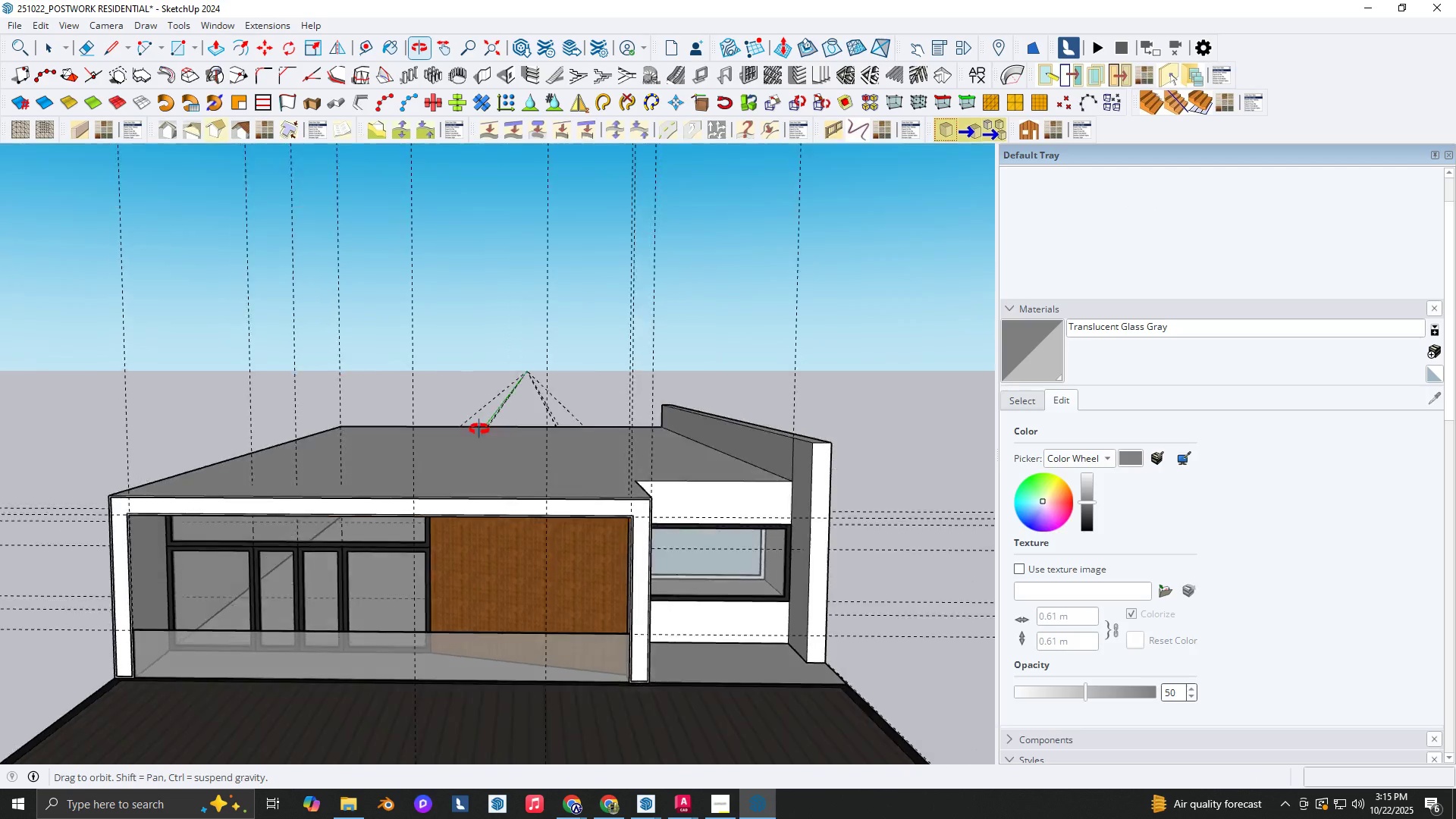 
key(Shift+ShiftLeft)
 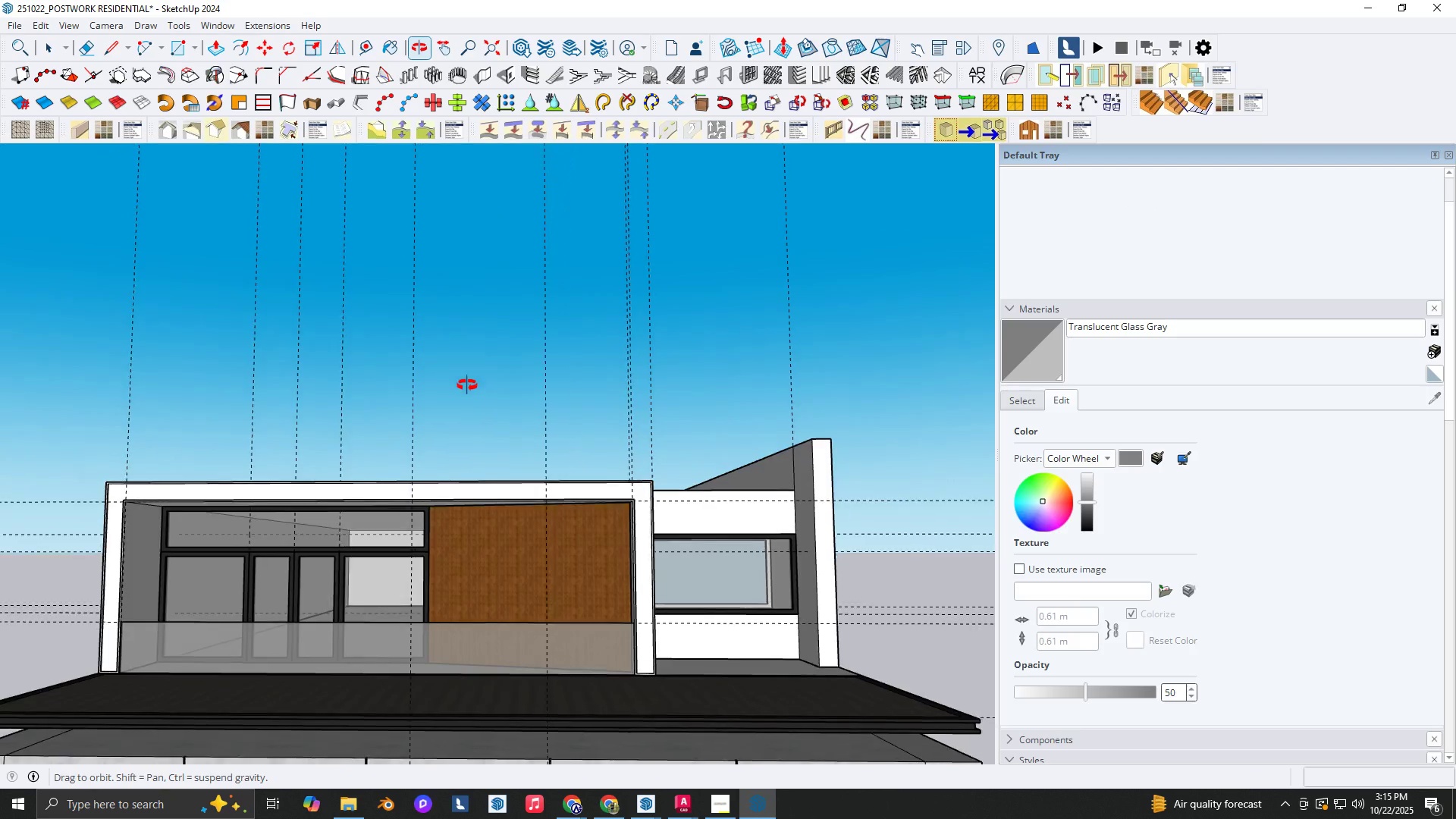 
scroll: coordinate [551, 557], scroll_direction: up, amount: 2.0
 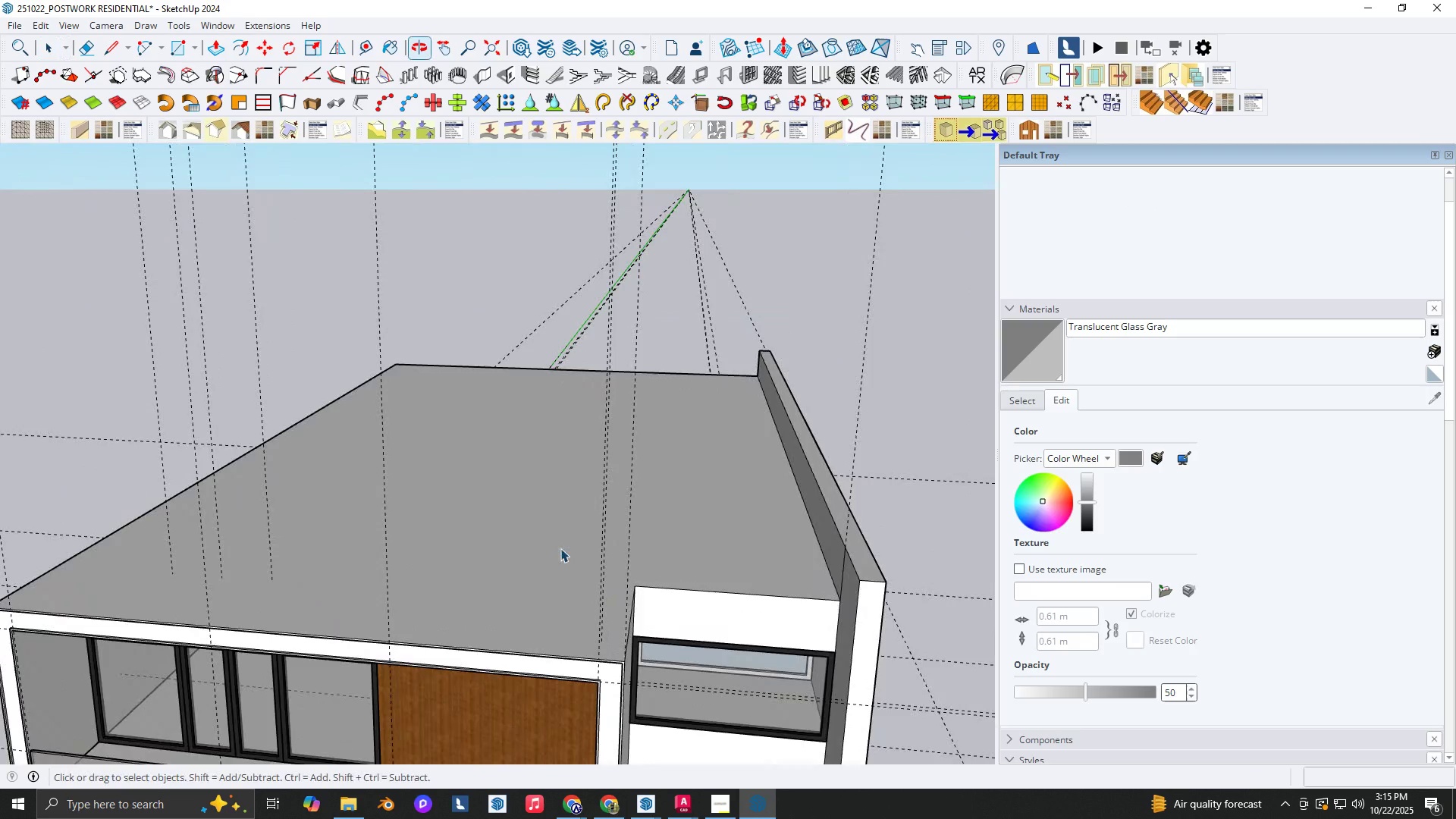 
key(Space)
 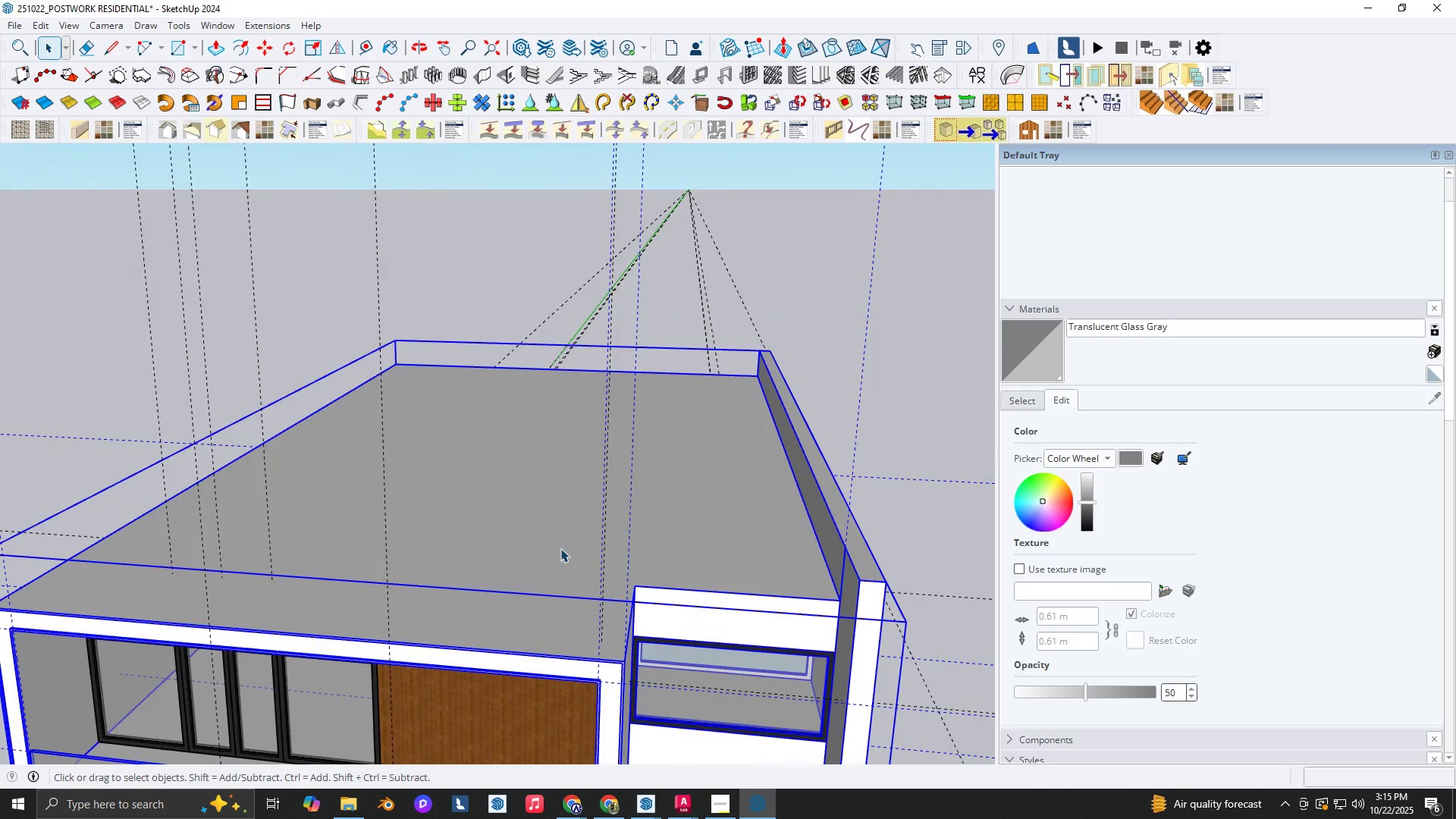 
double_click([560, 548])
 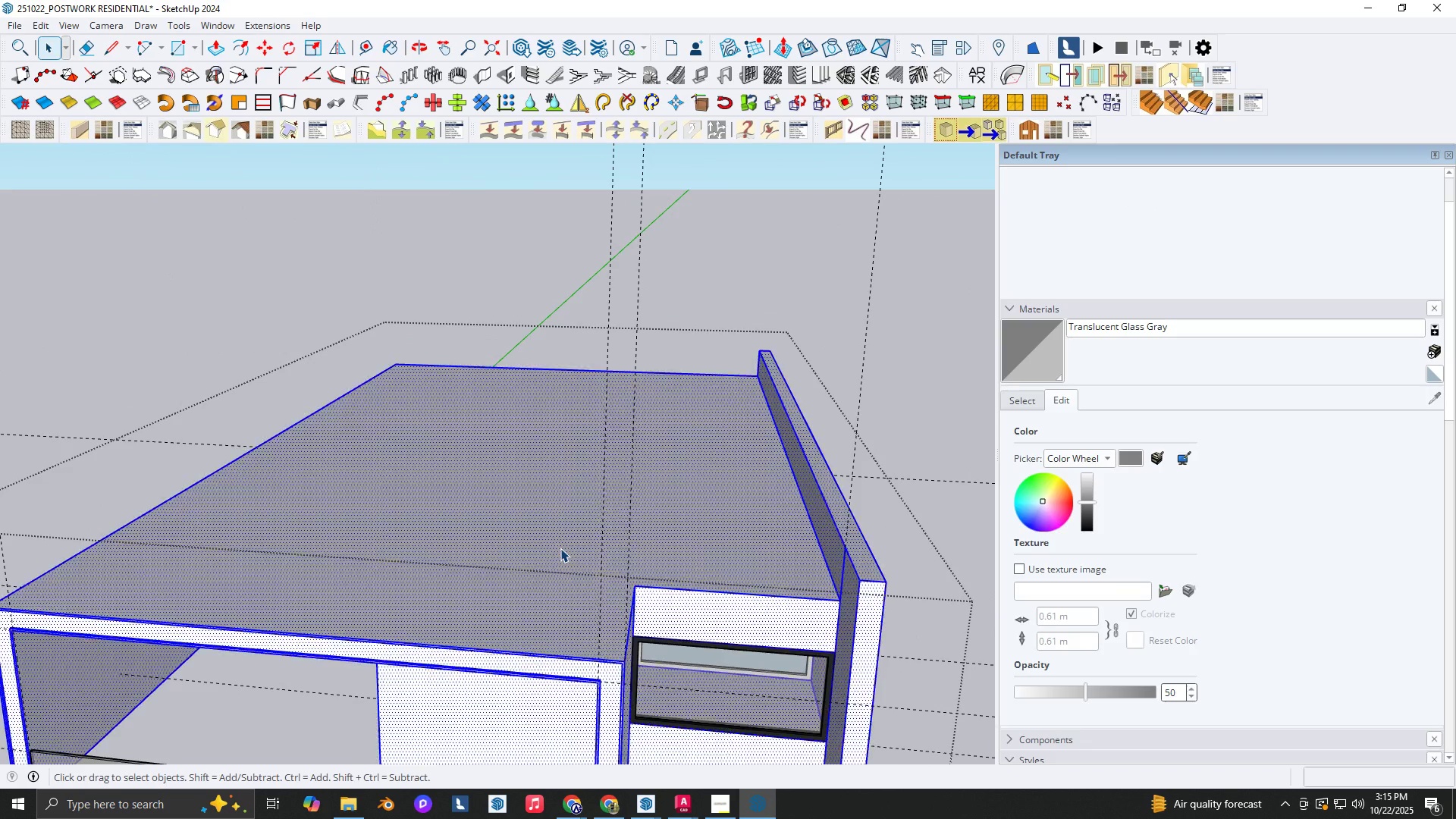 
triple_click([560, 548])
 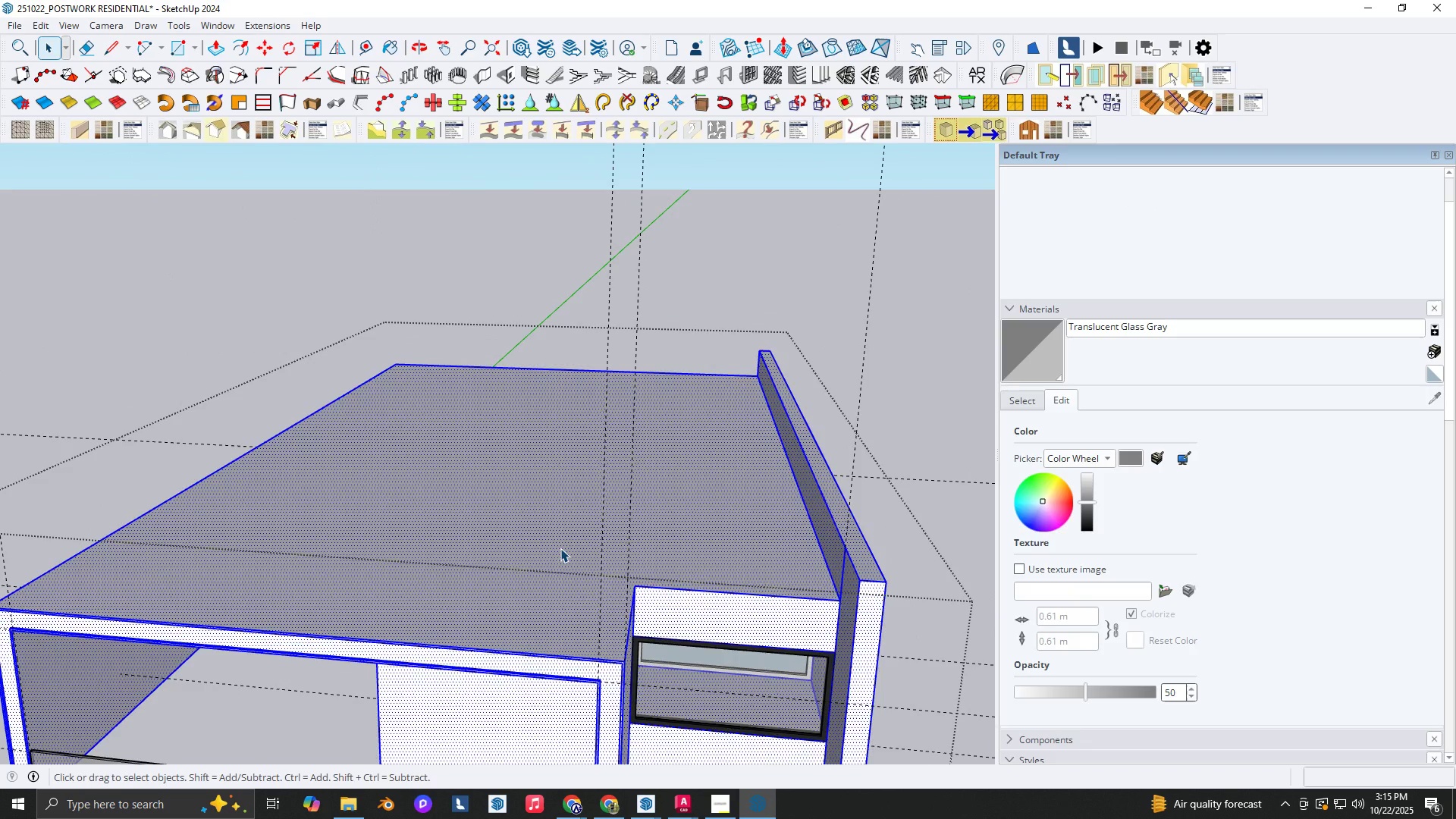 
triple_click([560, 548])
 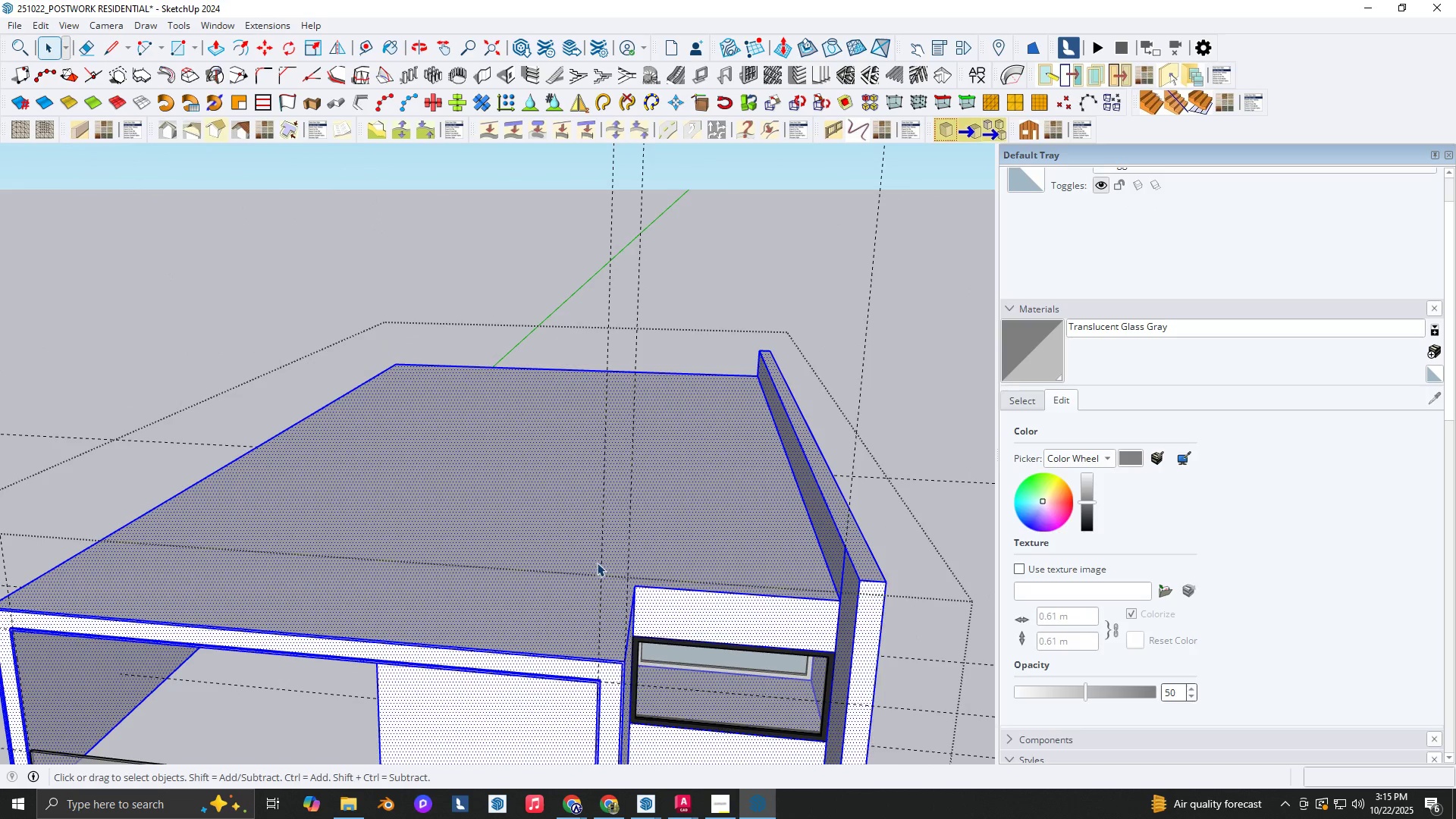 
key(L)
 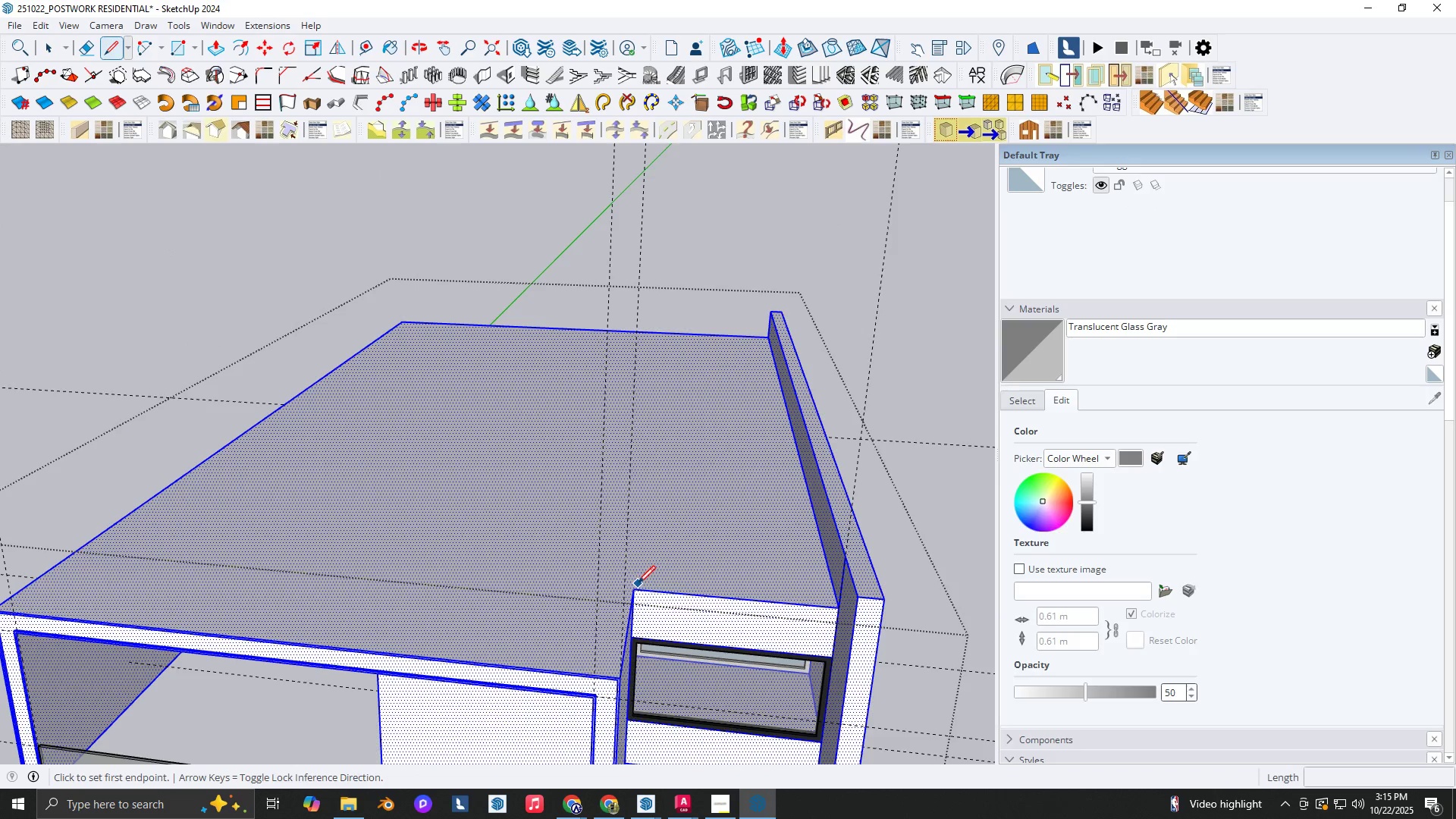 
left_click_drag(start_coordinate=[637, 588], to_coordinate=[637, 569])
 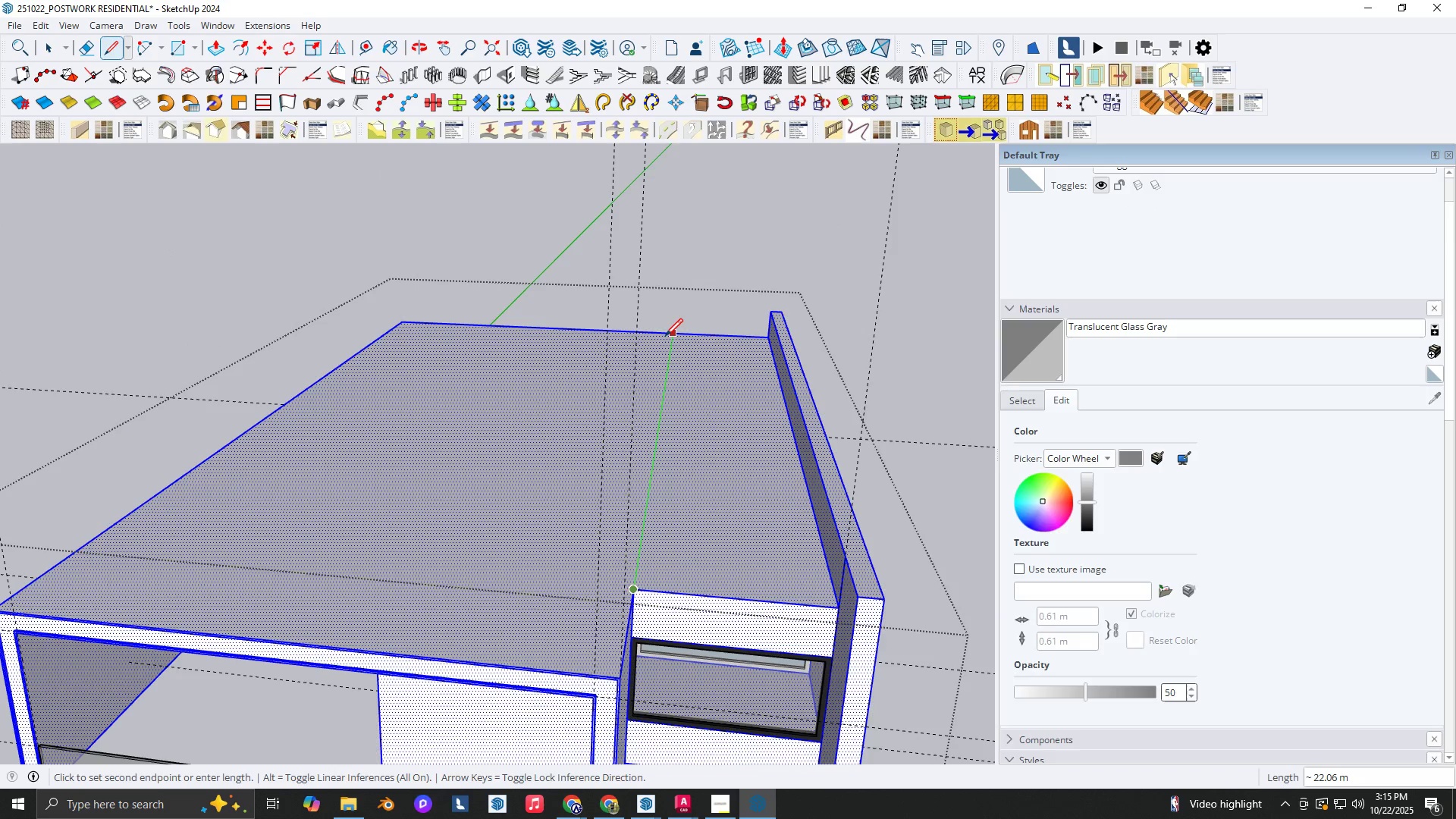 
left_click([667, 334])
 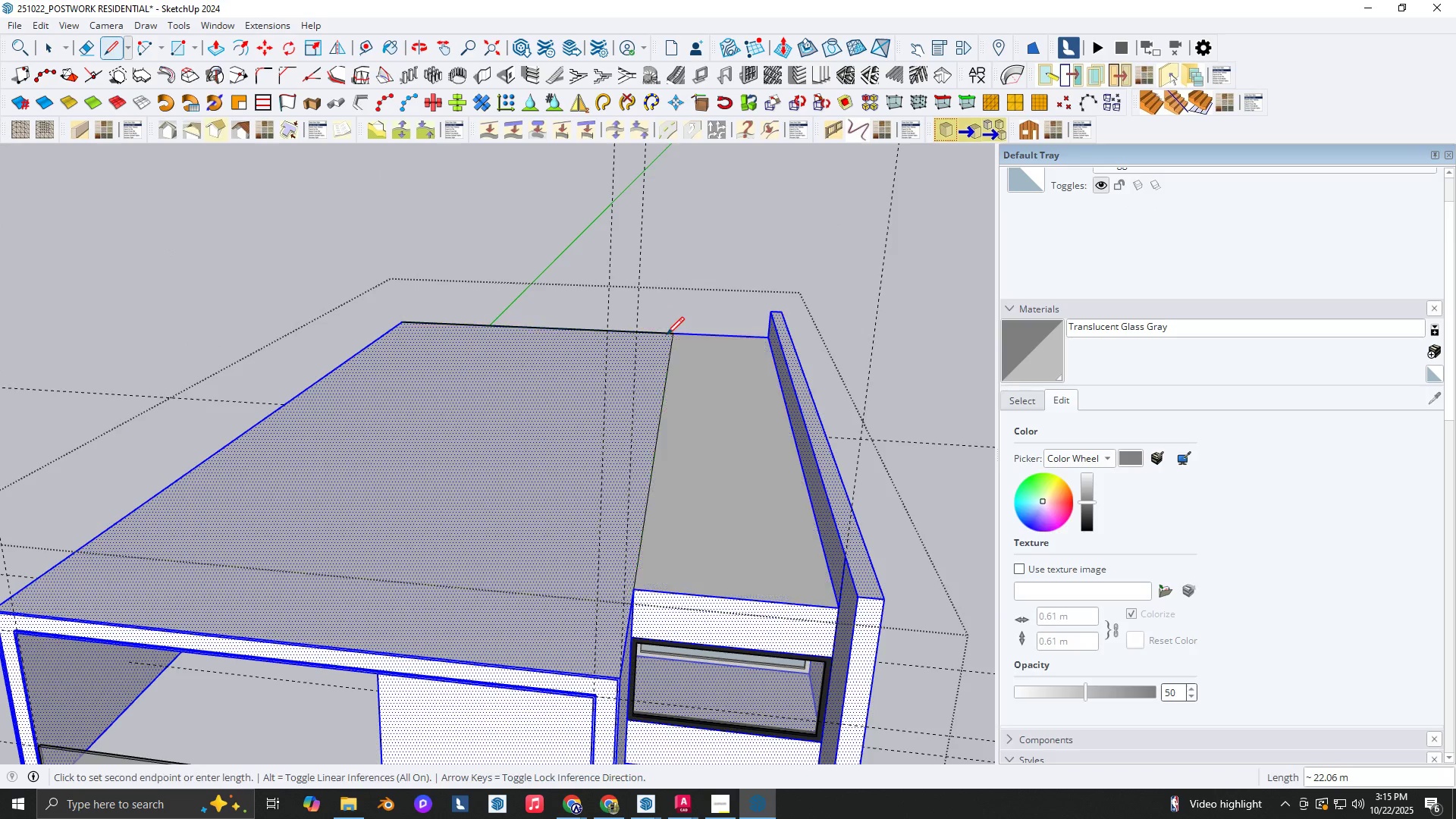 
key(Space)
 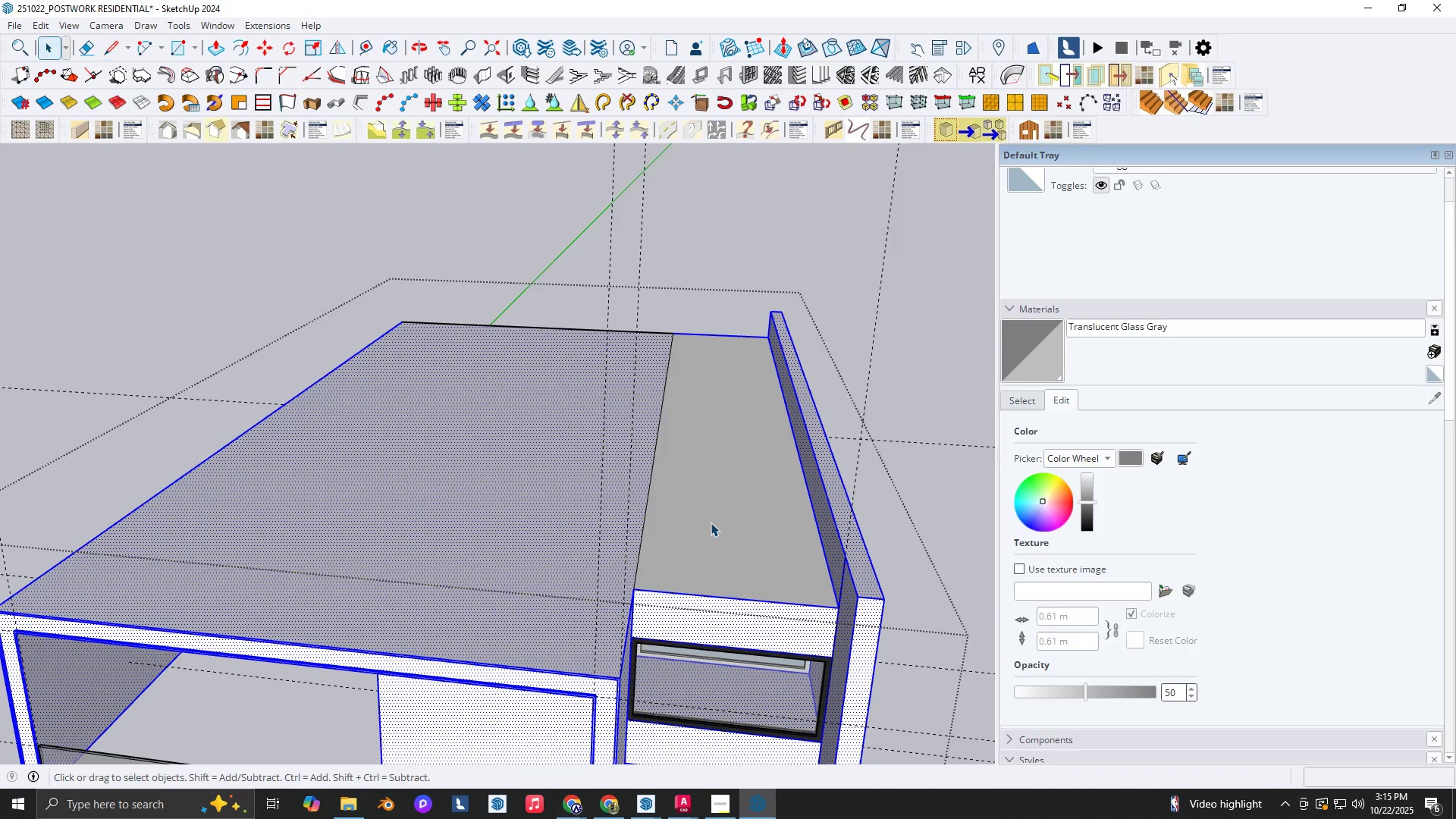 
double_click([711, 522])
 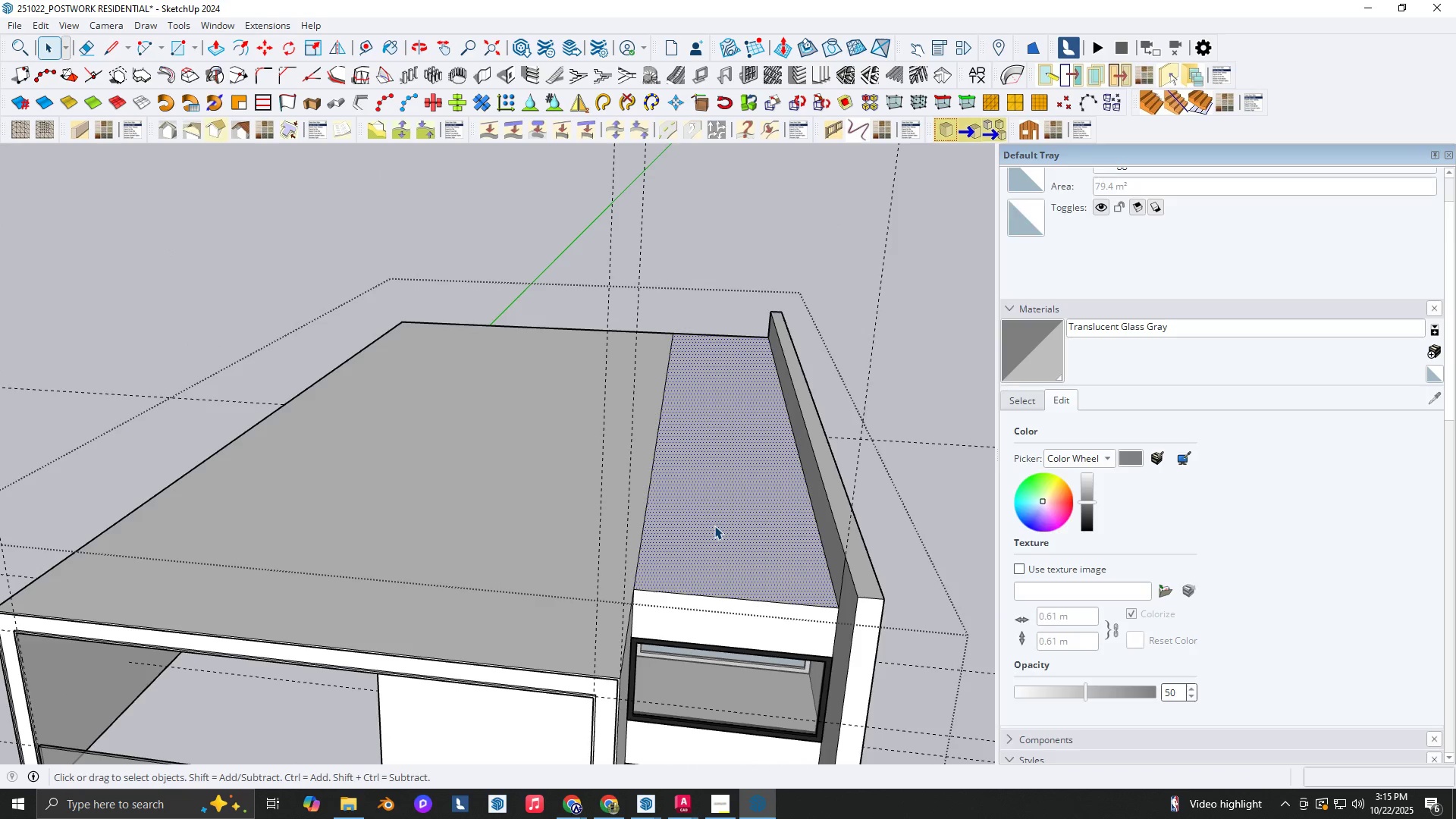 
key(P)
 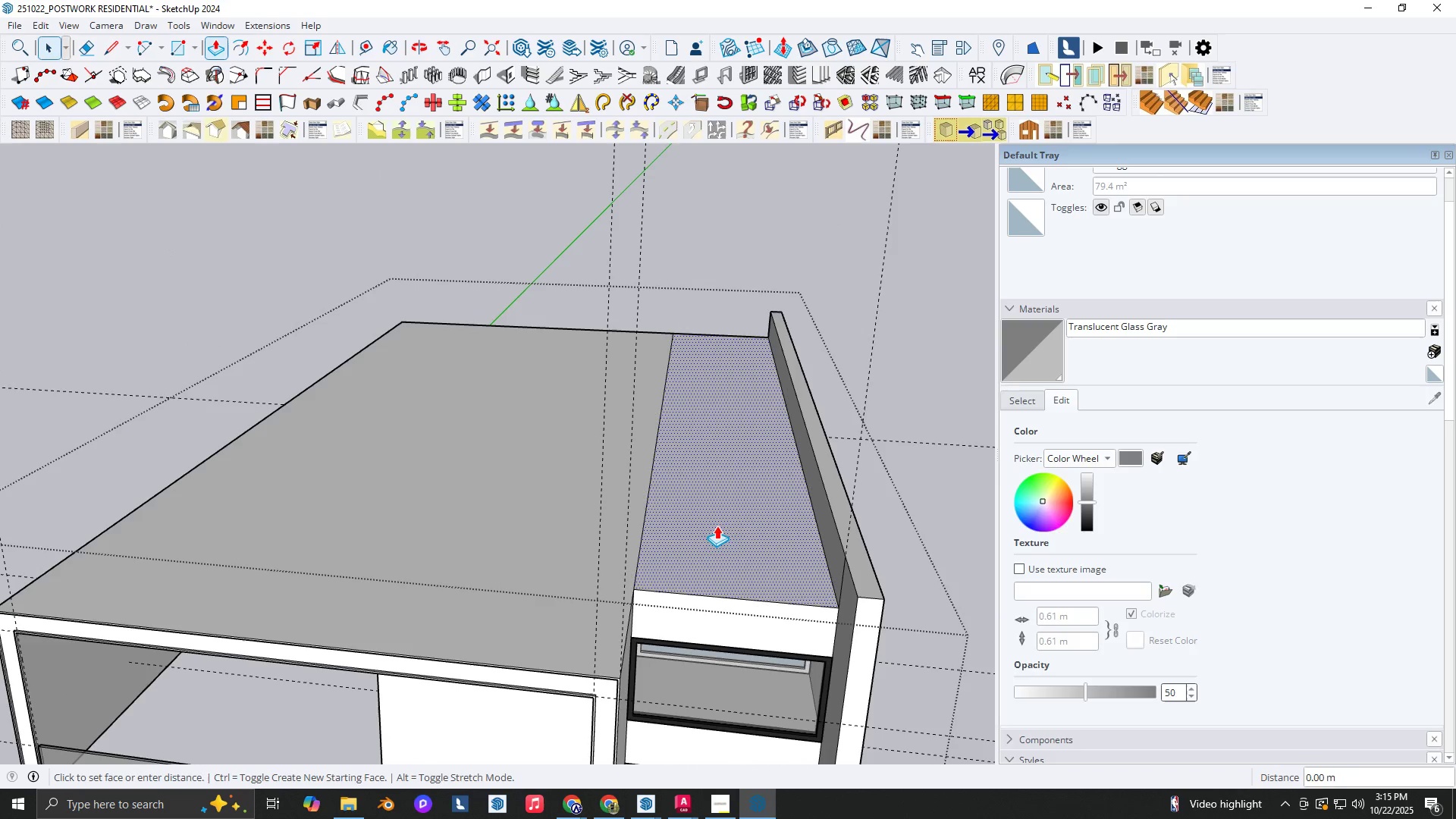 
left_click([717, 526])
 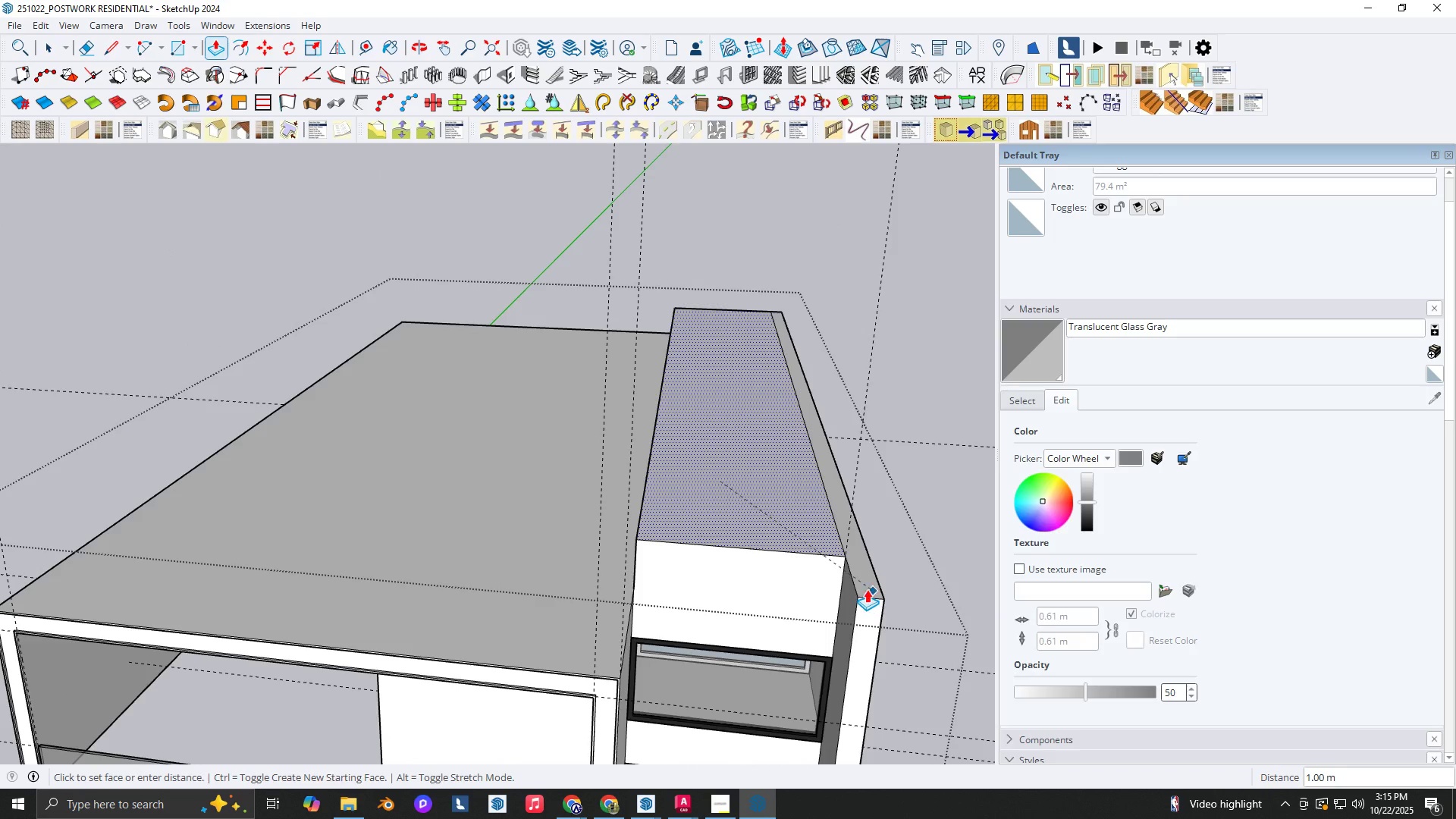 
left_click([867, 589])
 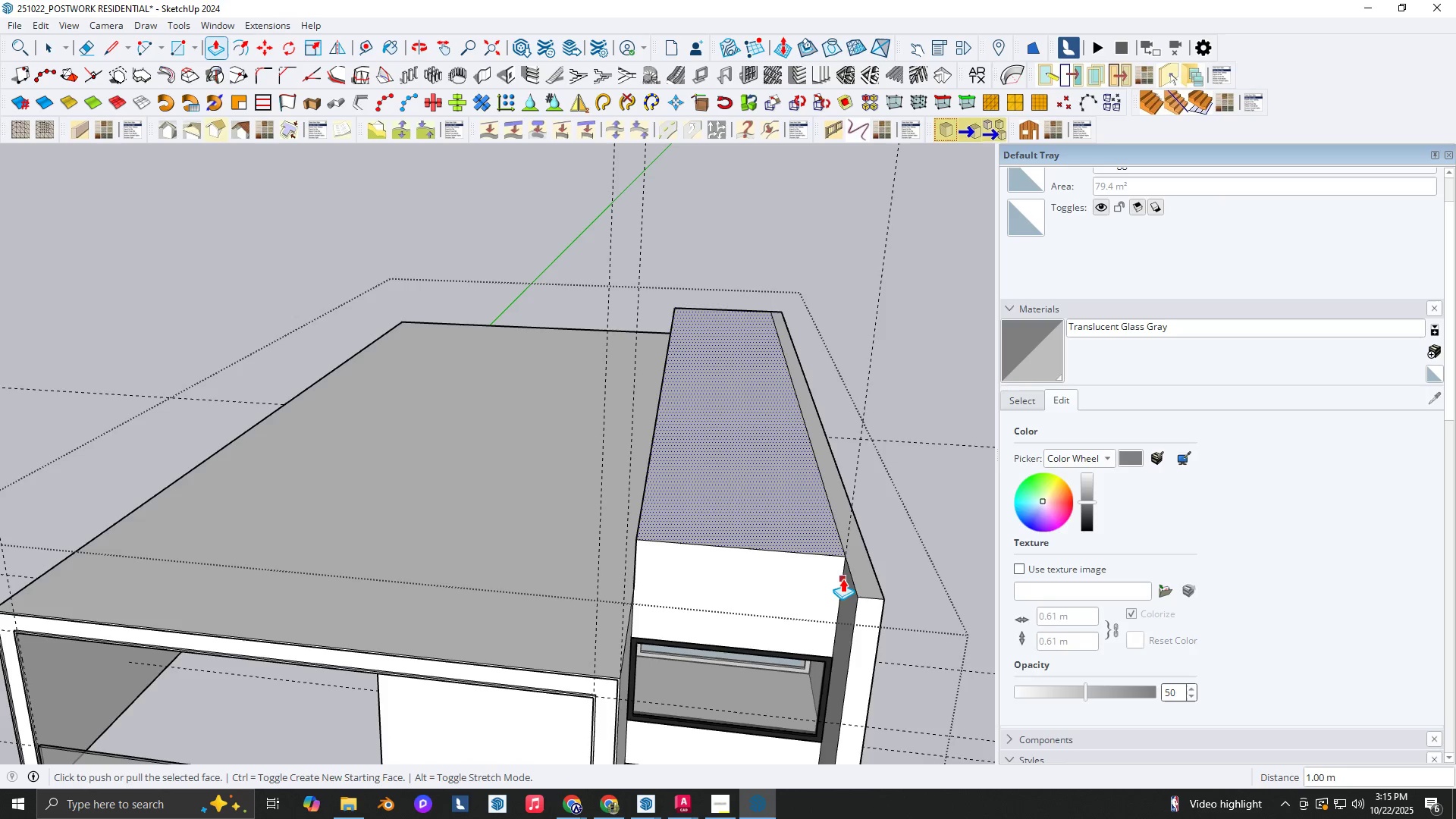 
key(Control+Z)
 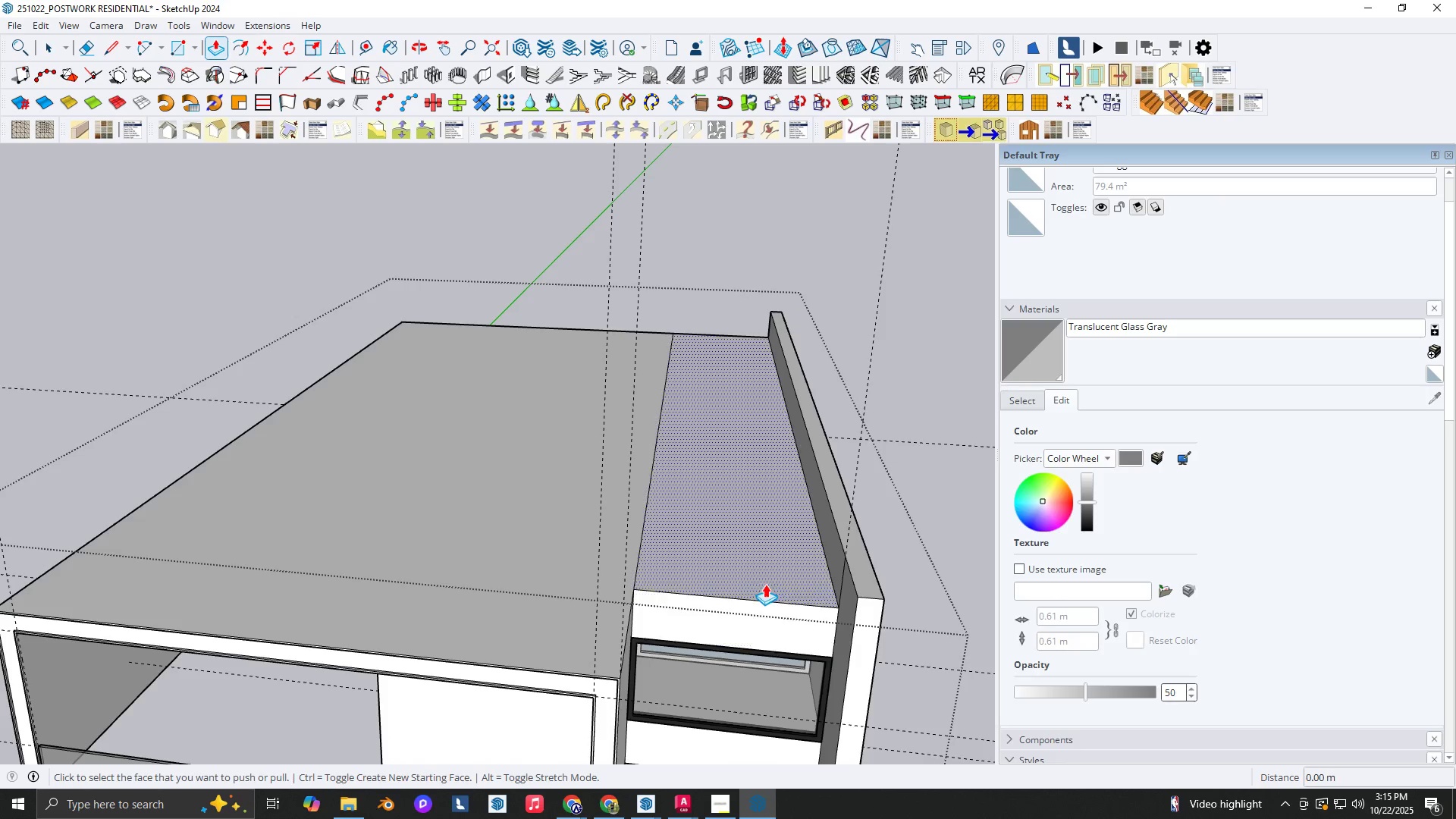 
left_click([764, 581])
 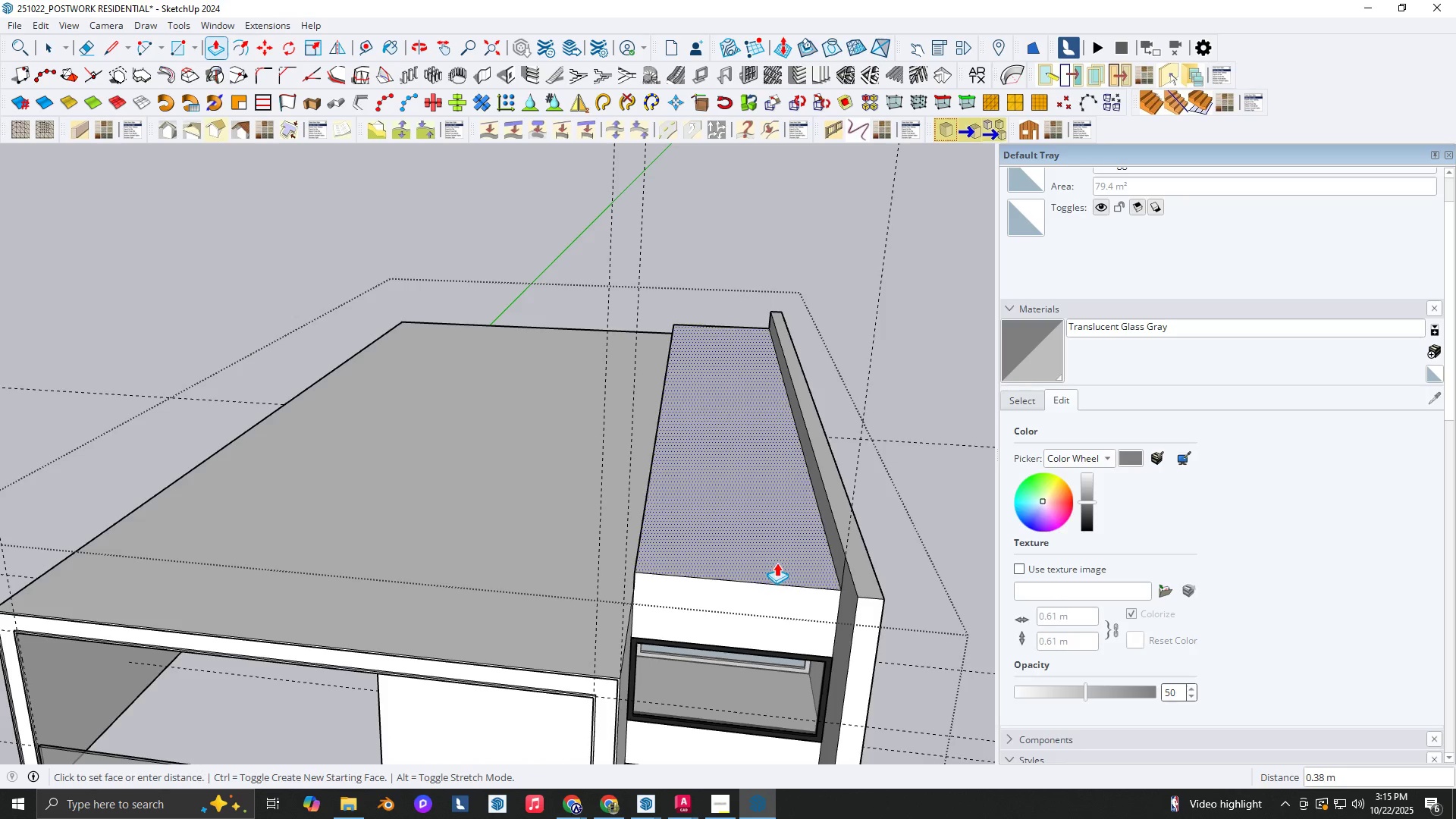 
left_click([777, 562])
 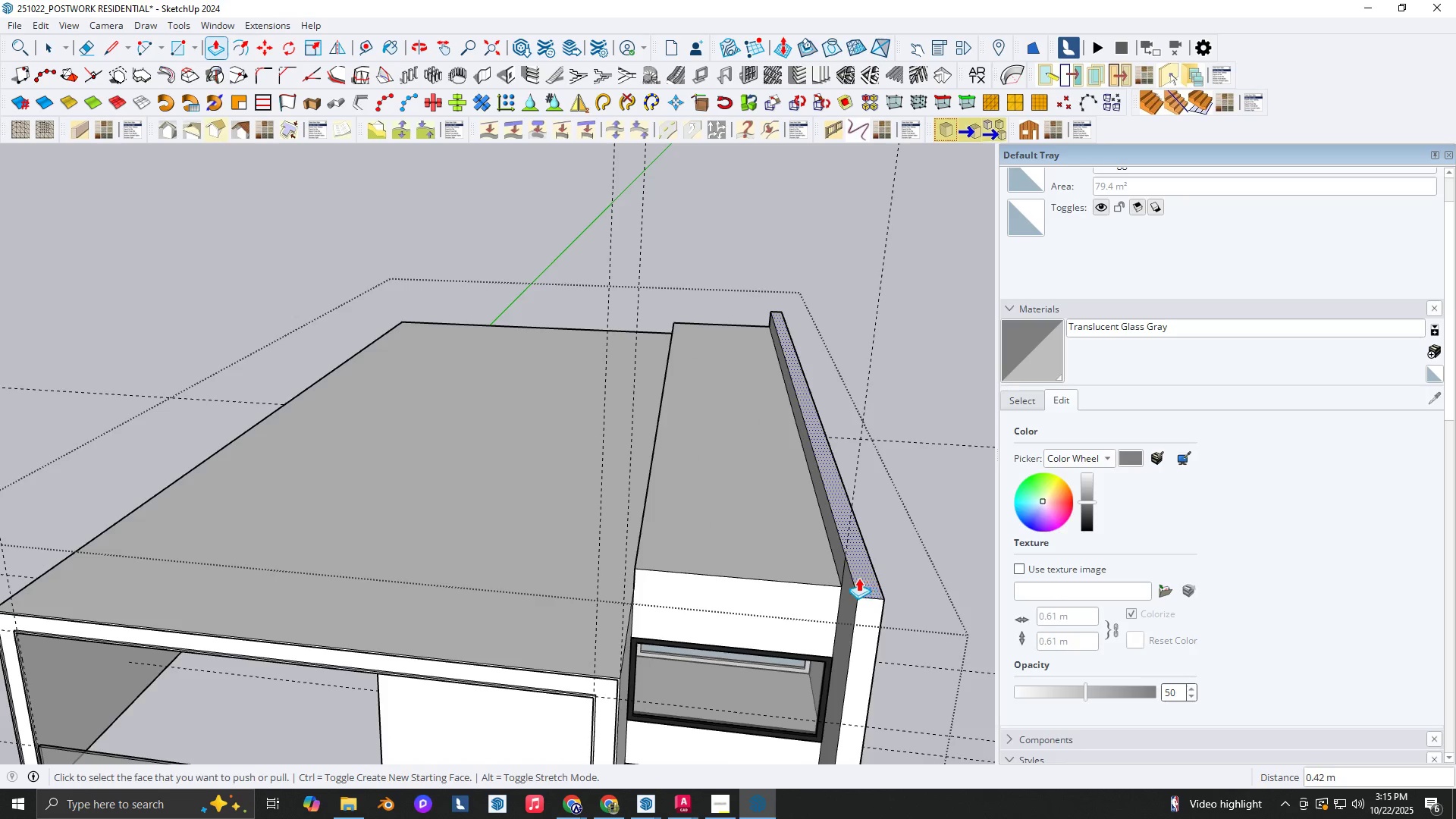 
scroll: coordinate [795, 548], scroll_direction: down, amount: 7.0
 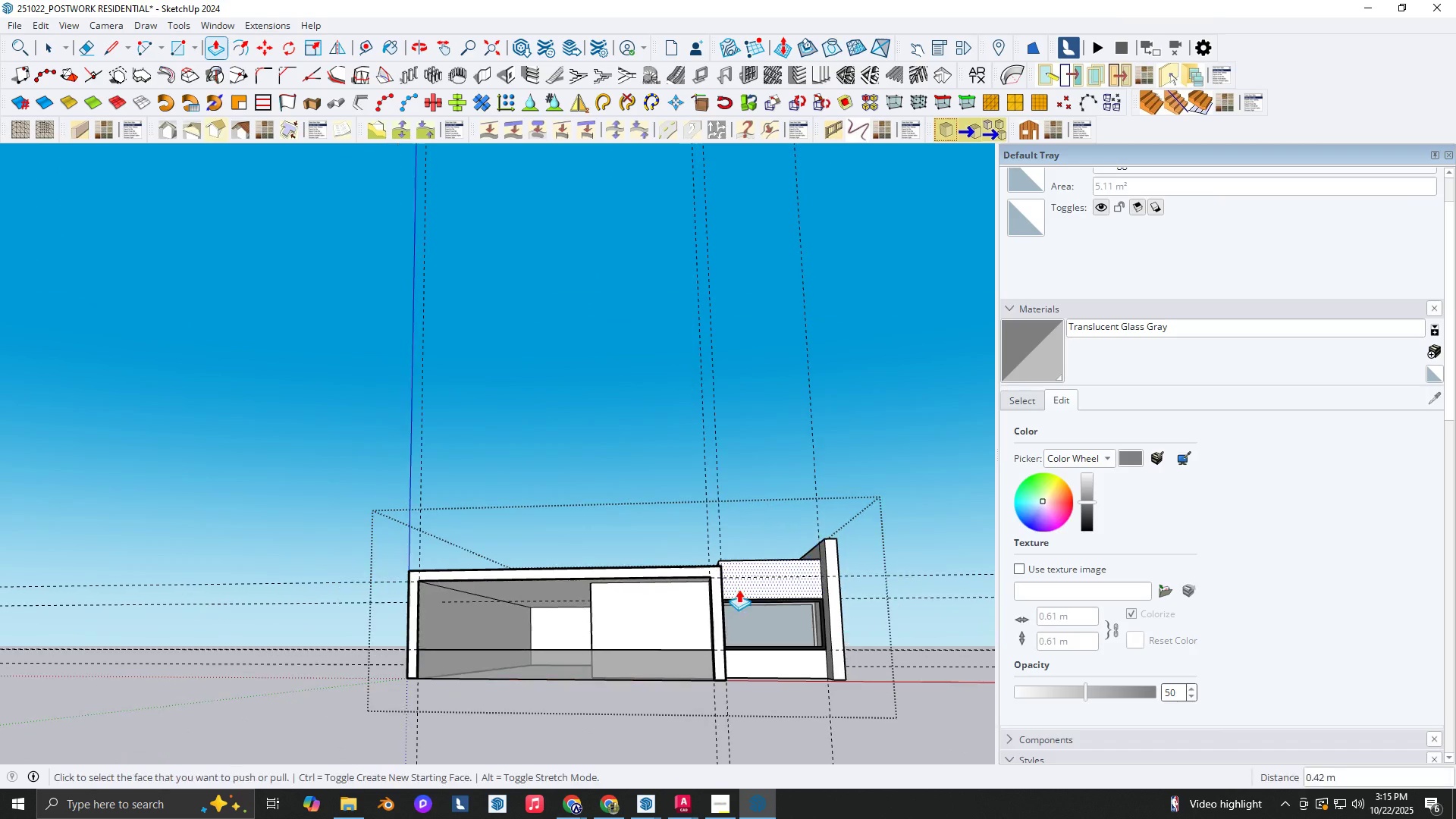 
key(Shift+ShiftLeft)
 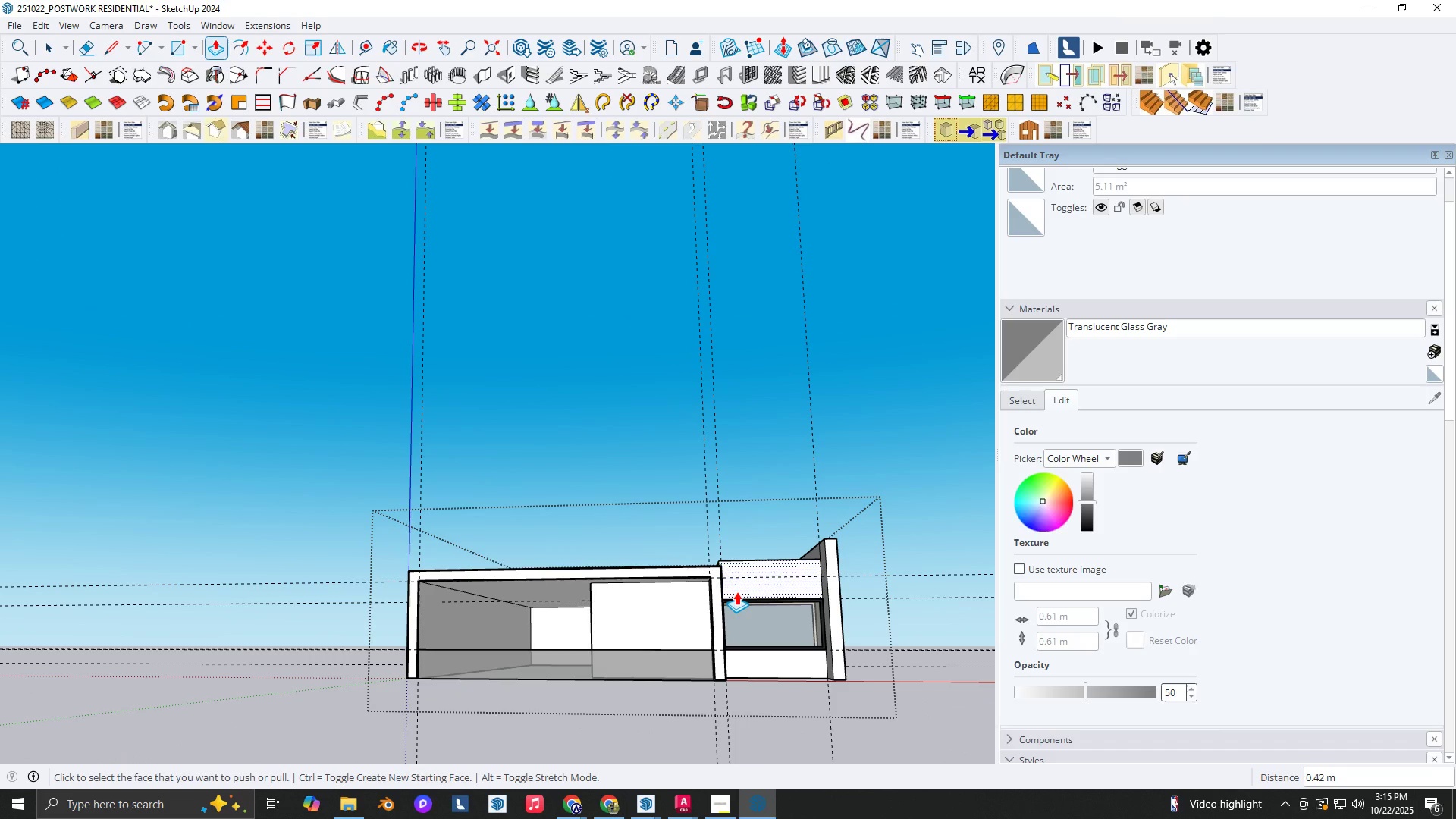 
key(Backquote)
 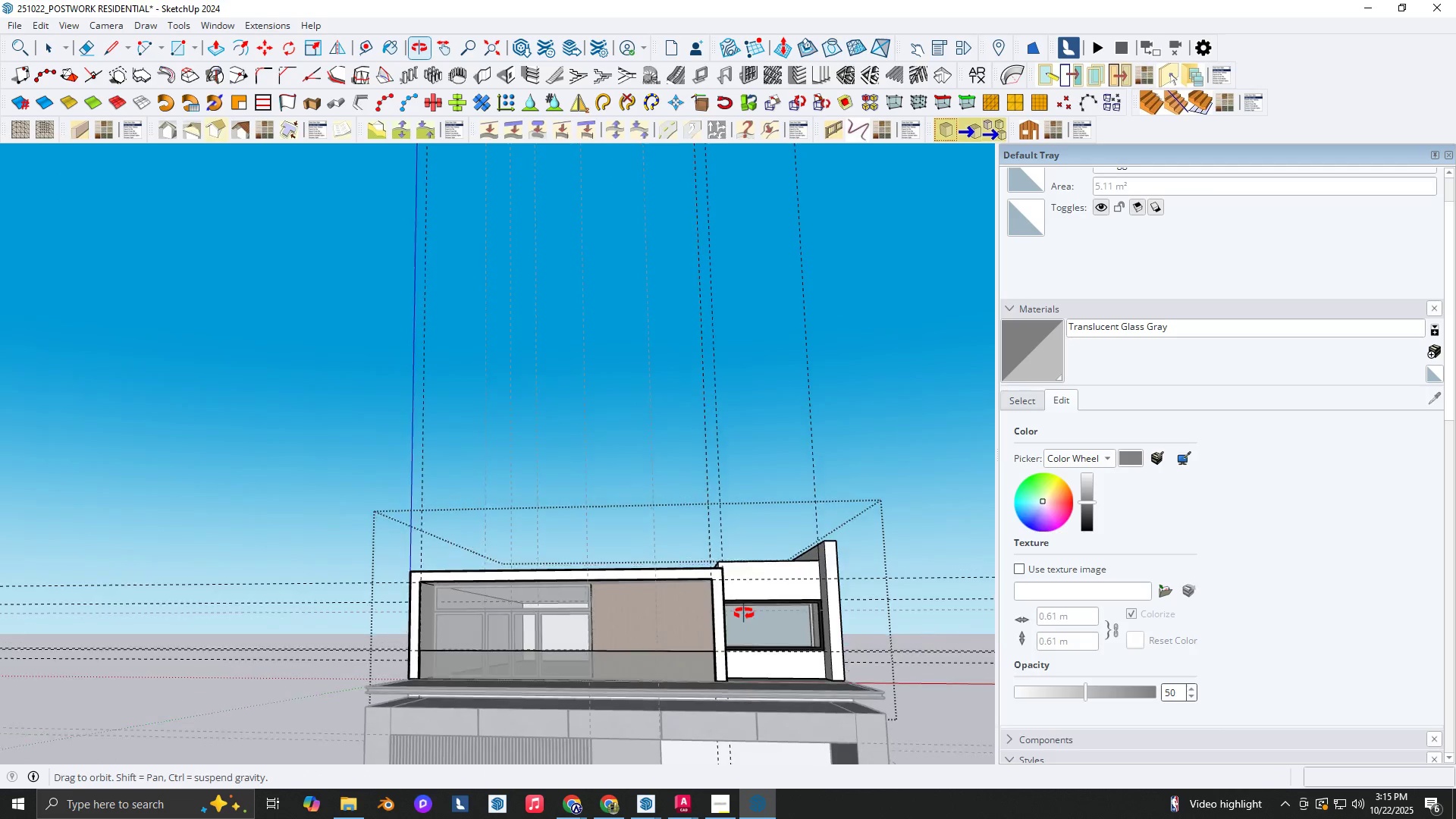 
key(Shift+ShiftLeft)
 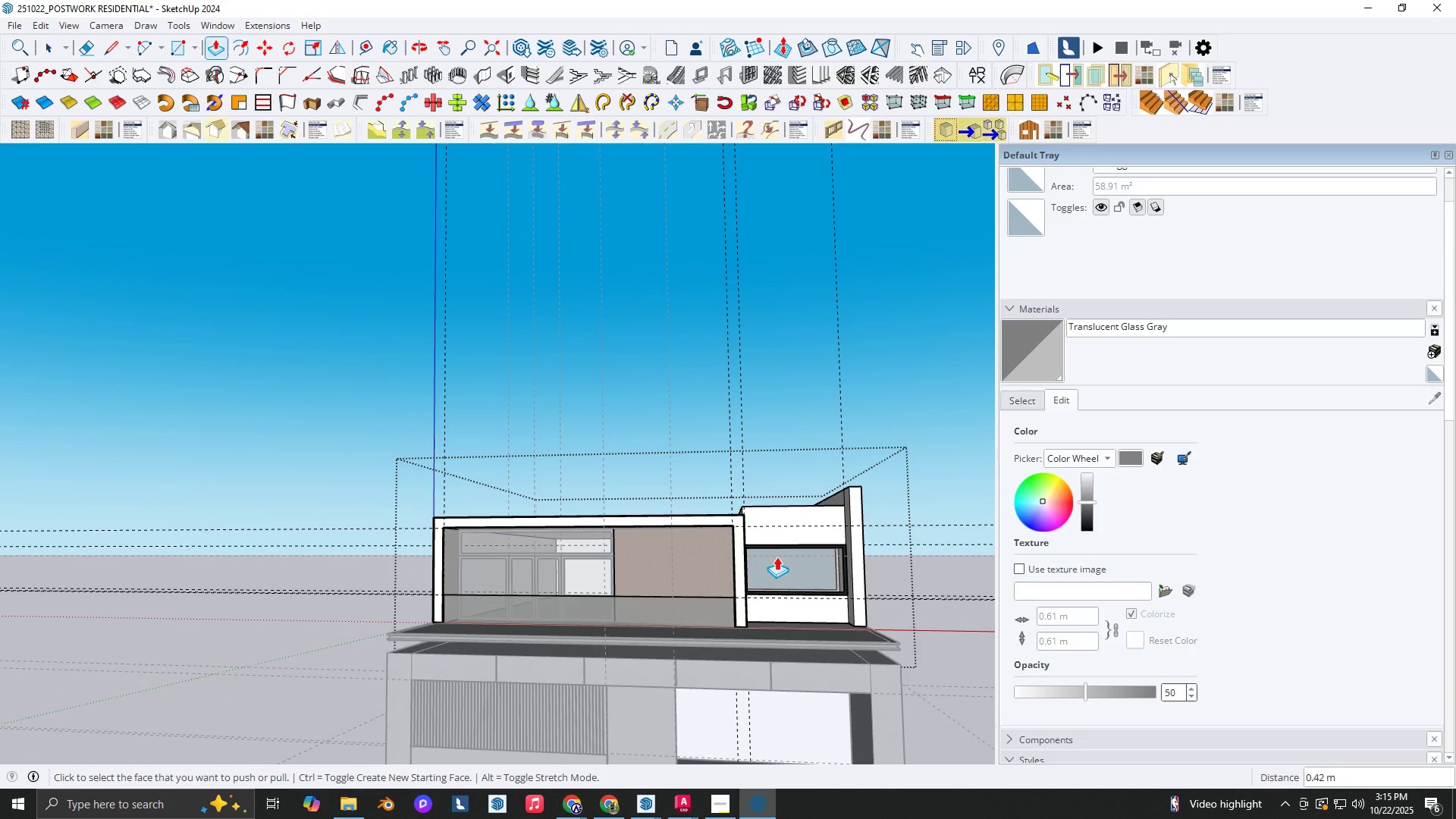 
scroll: coordinate [833, 555], scroll_direction: up, amount: 5.0
 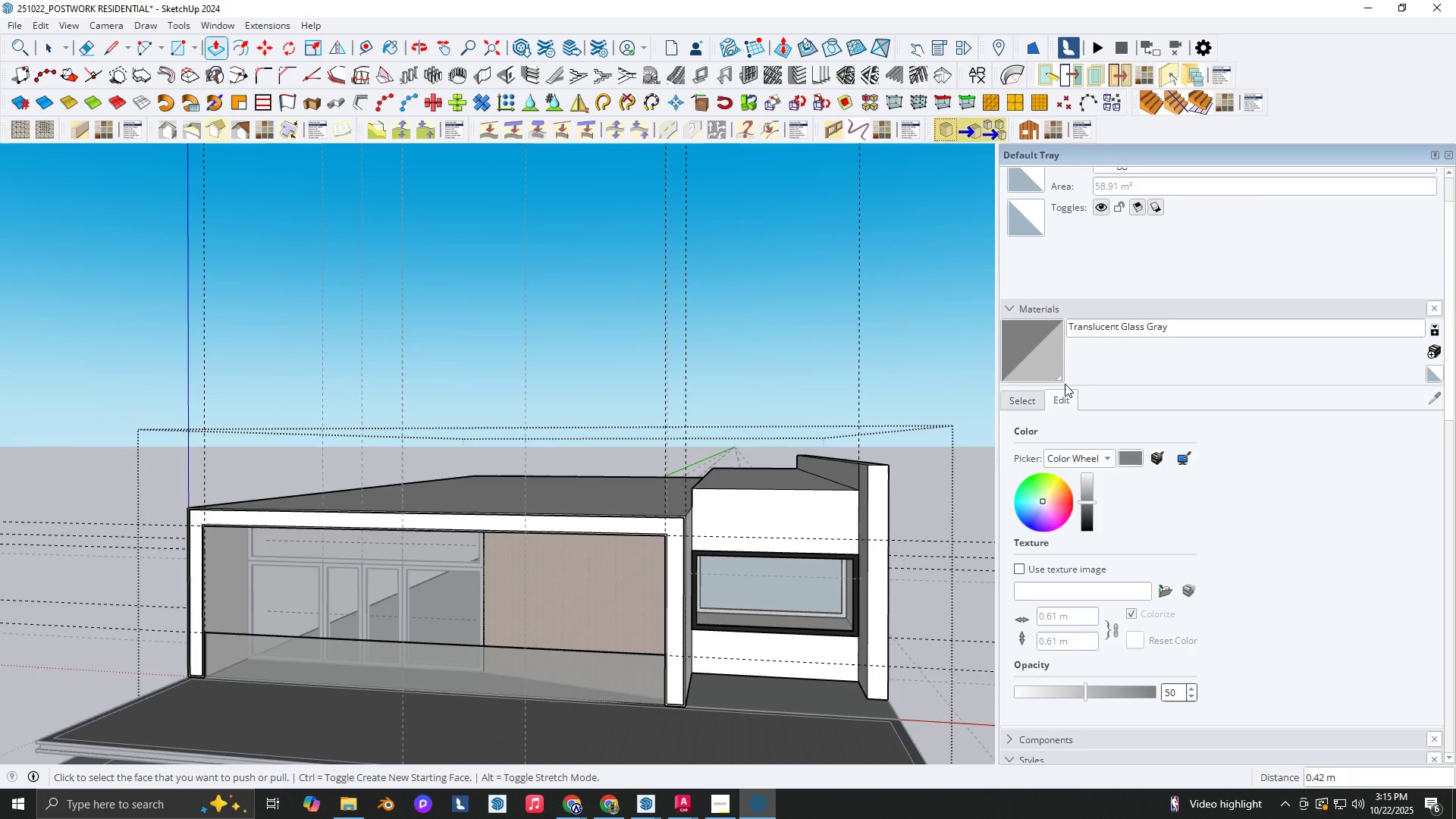 
left_click([1019, 398])
 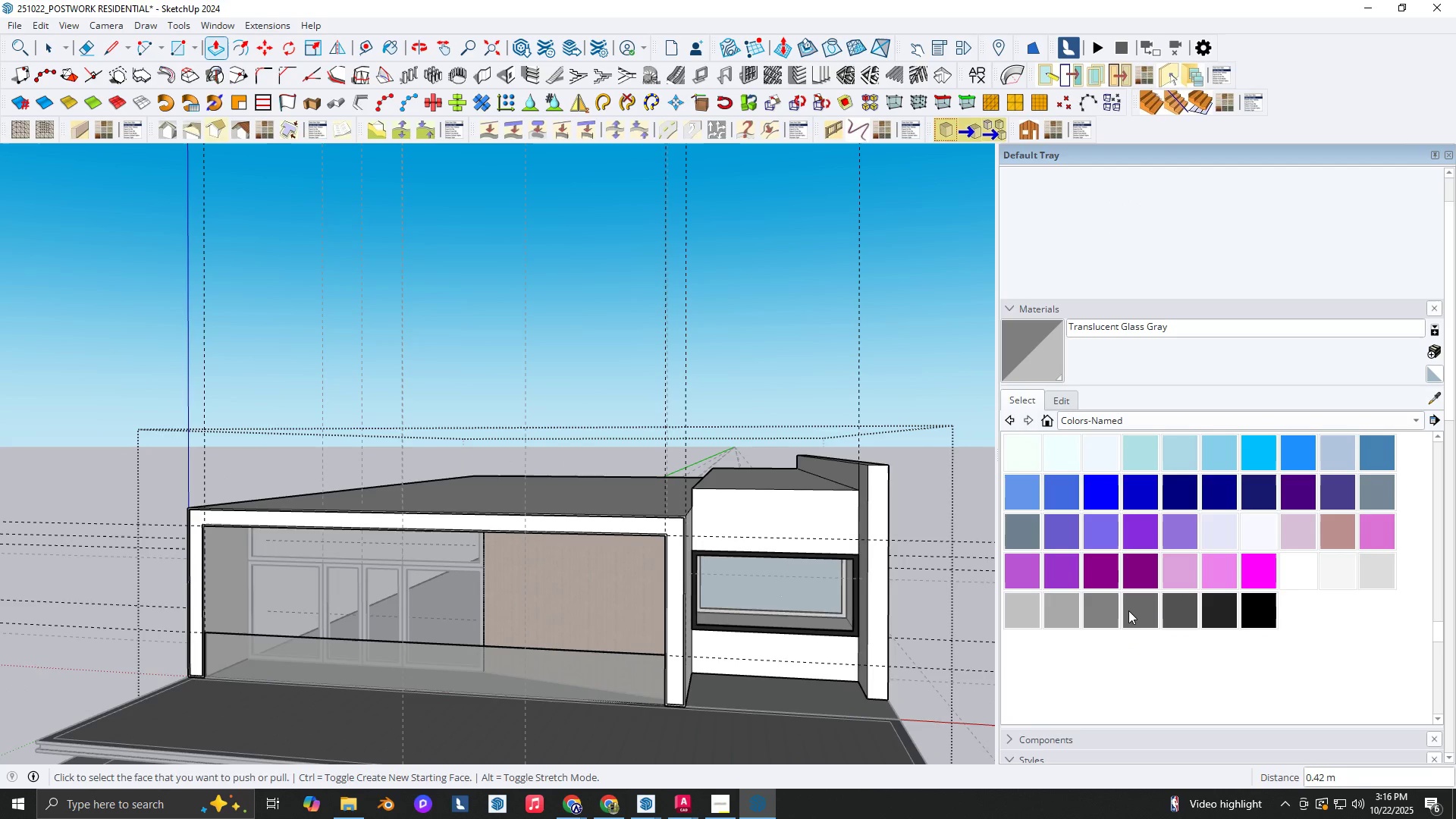 
left_click([1100, 611])
 